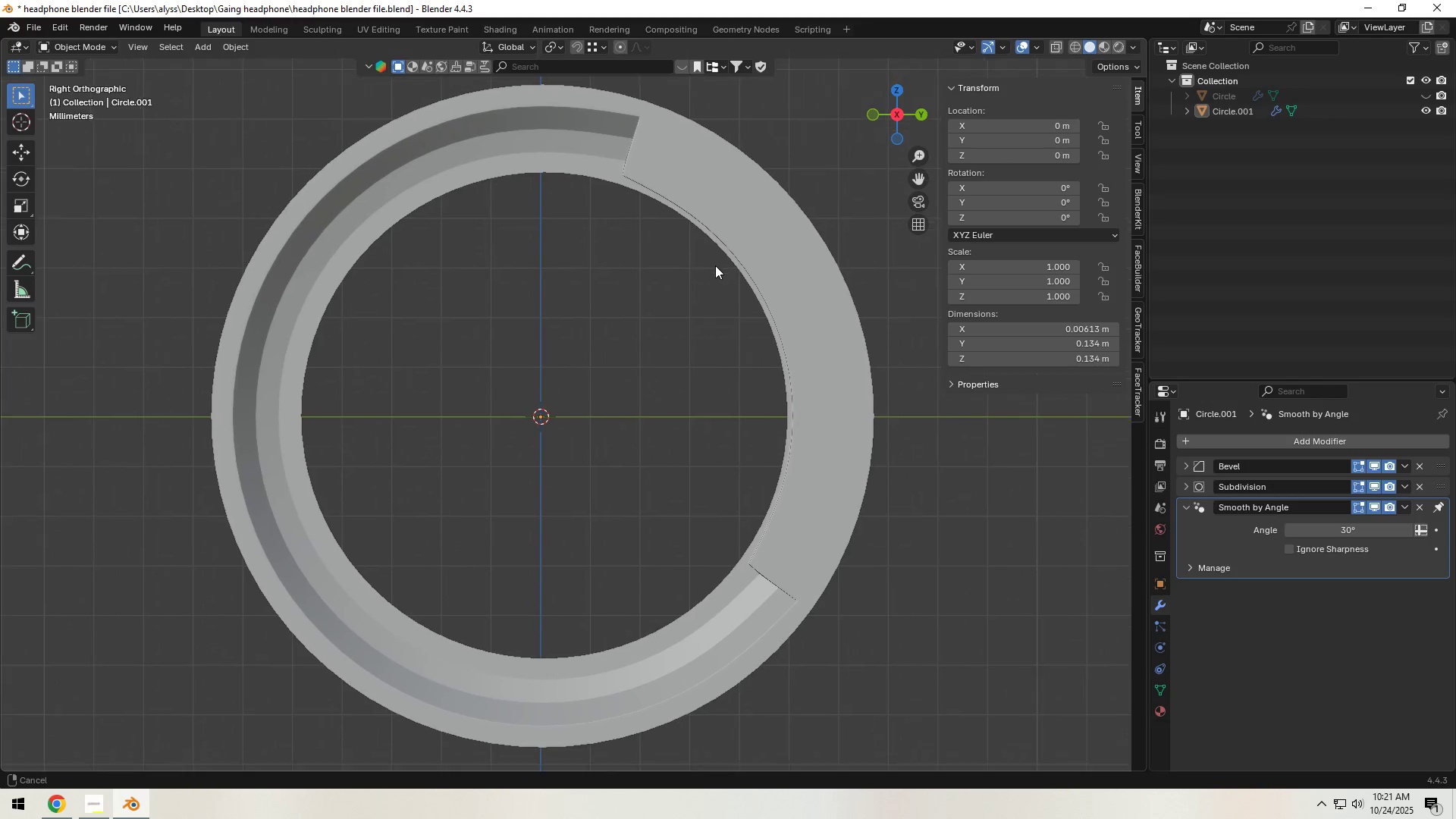 
key(Shift+ShiftLeft)
 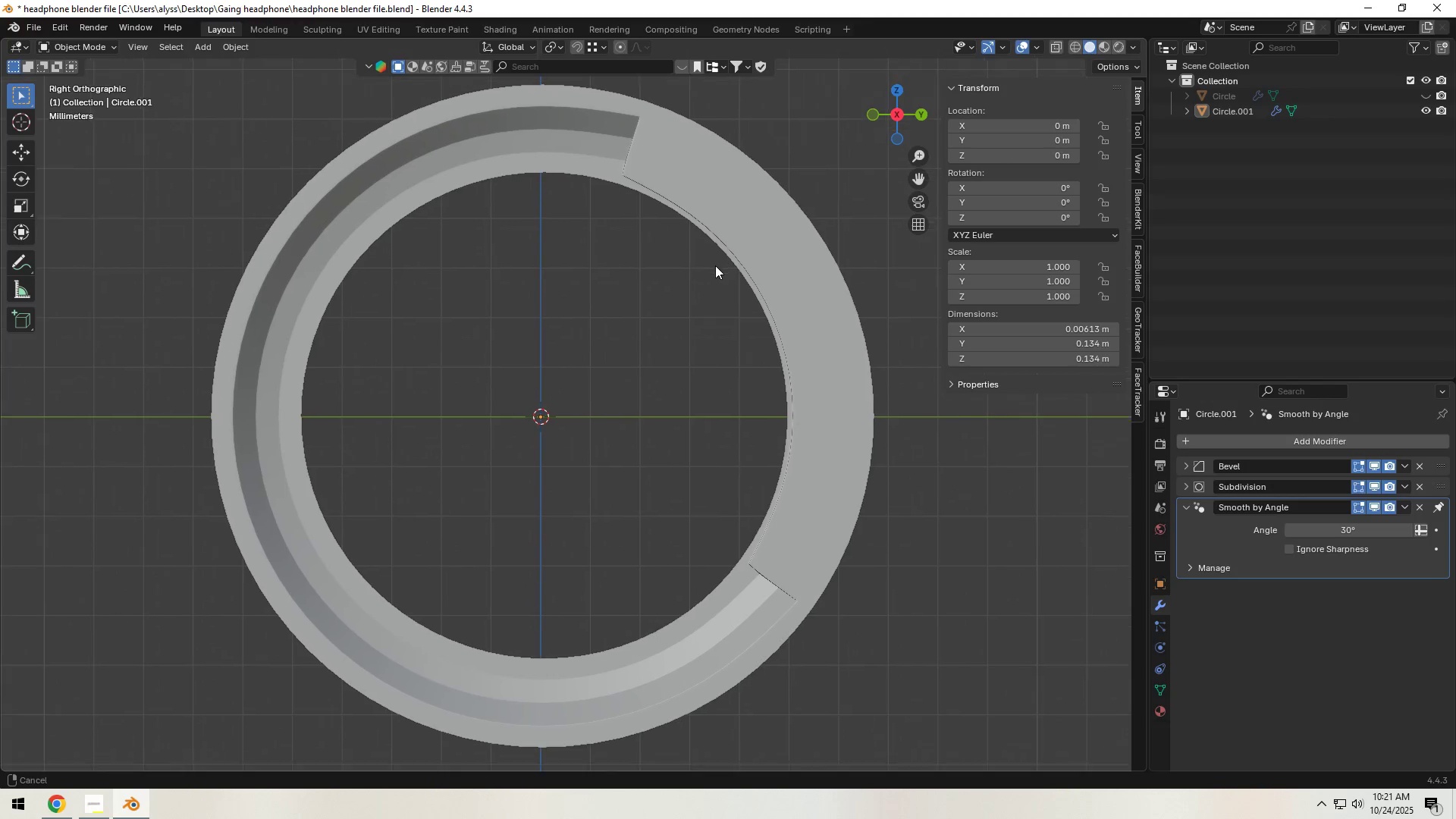 
key(Shift+ShiftLeft)
 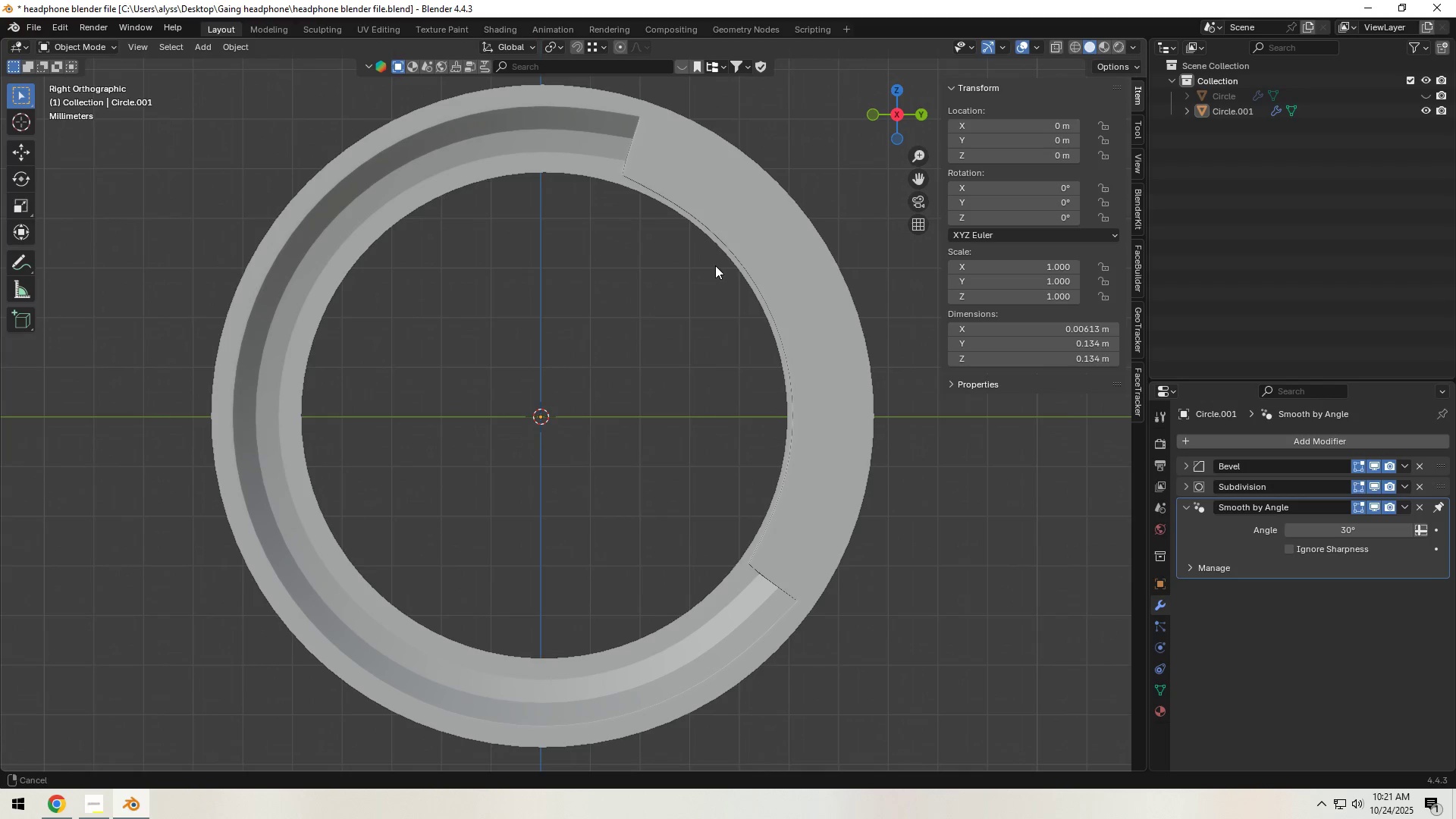 
key(Shift+ShiftLeft)
 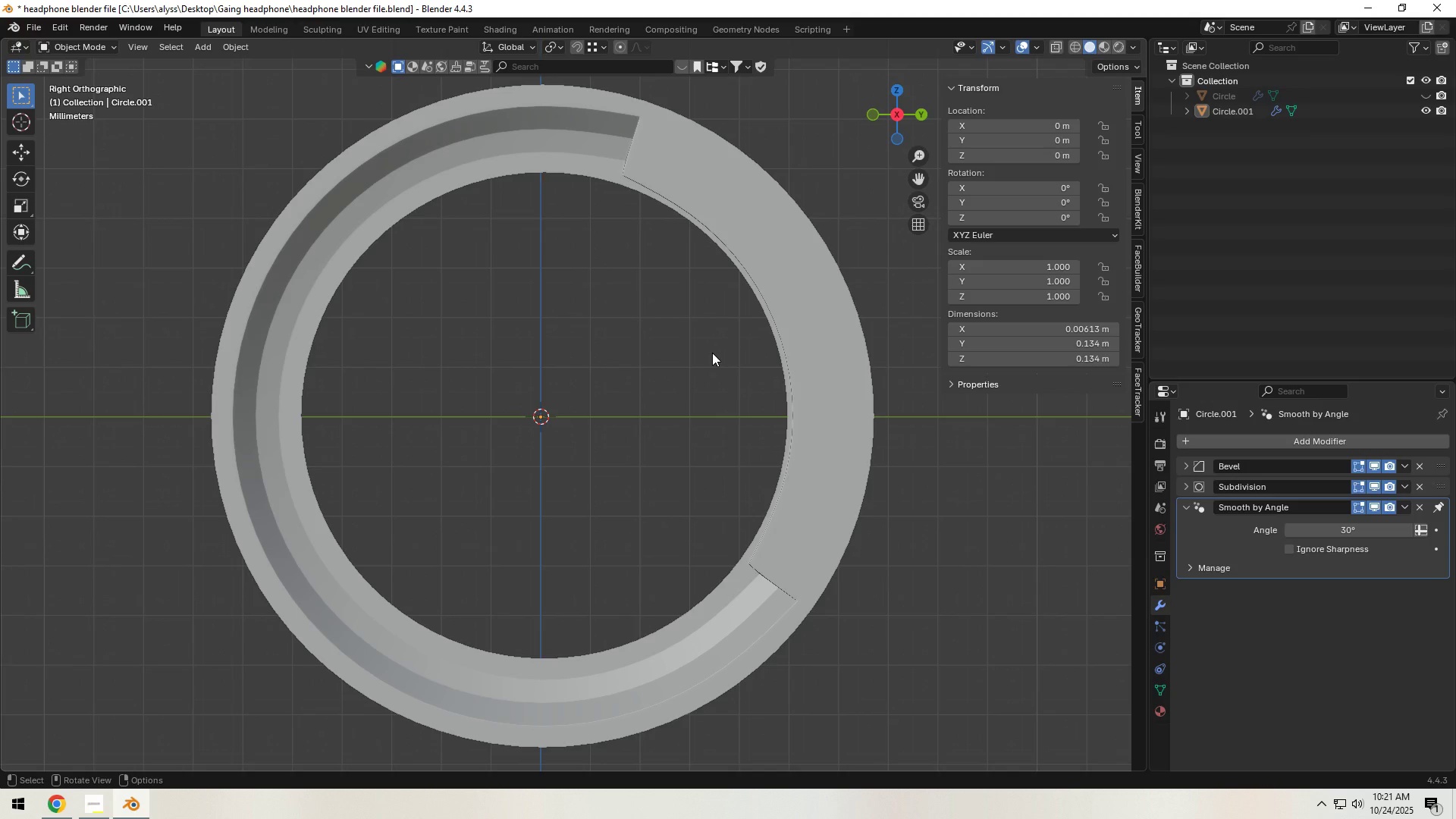 
wait(19.13)
 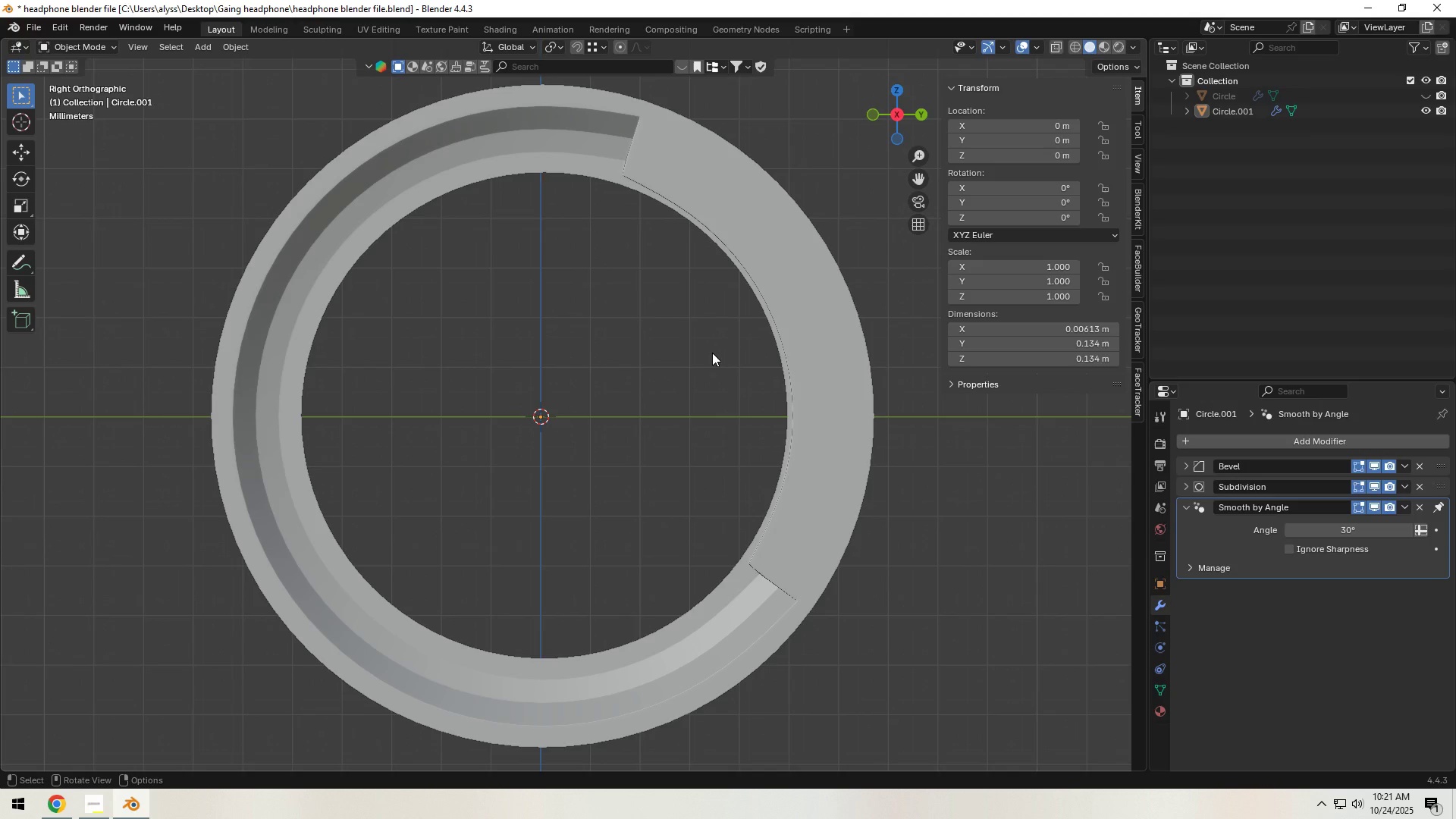 
scroll: coordinate [726, 363], scroll_direction: down, amount: 4.0
 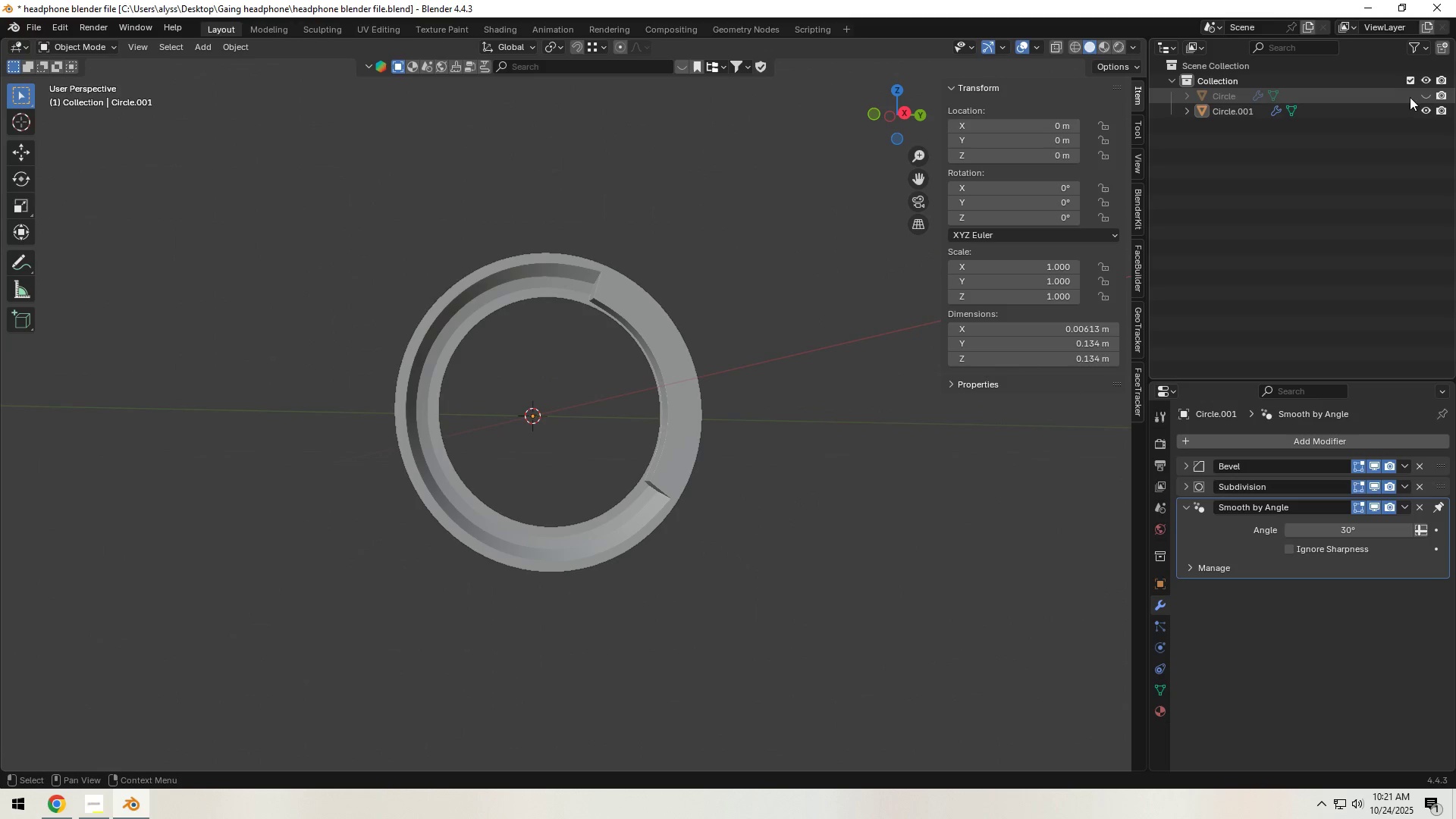 
left_click([1425, 94])
 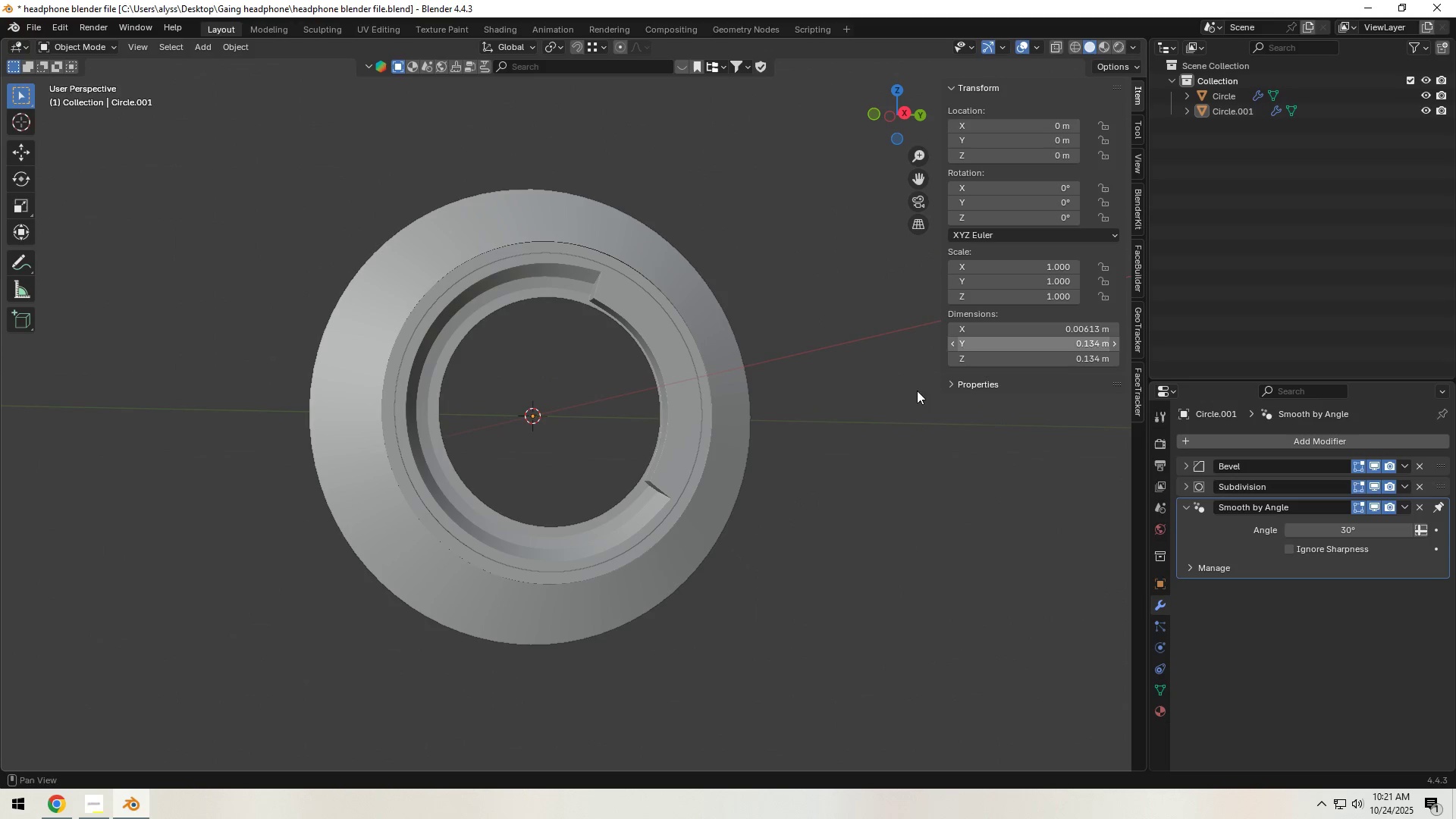 
left_click([834, 419])
 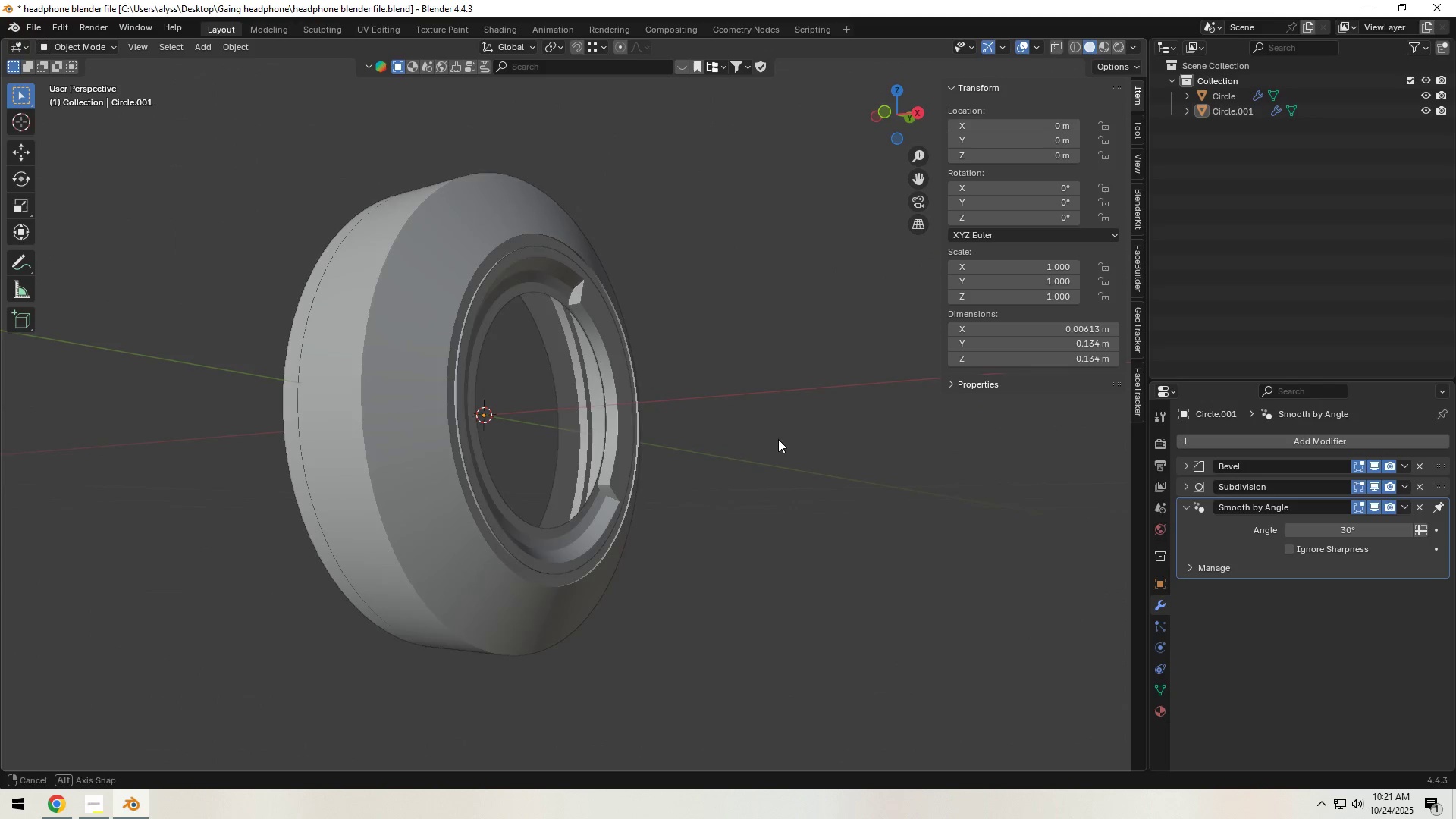 
scroll: coordinate [782, 440], scroll_direction: down, amount: 3.0
 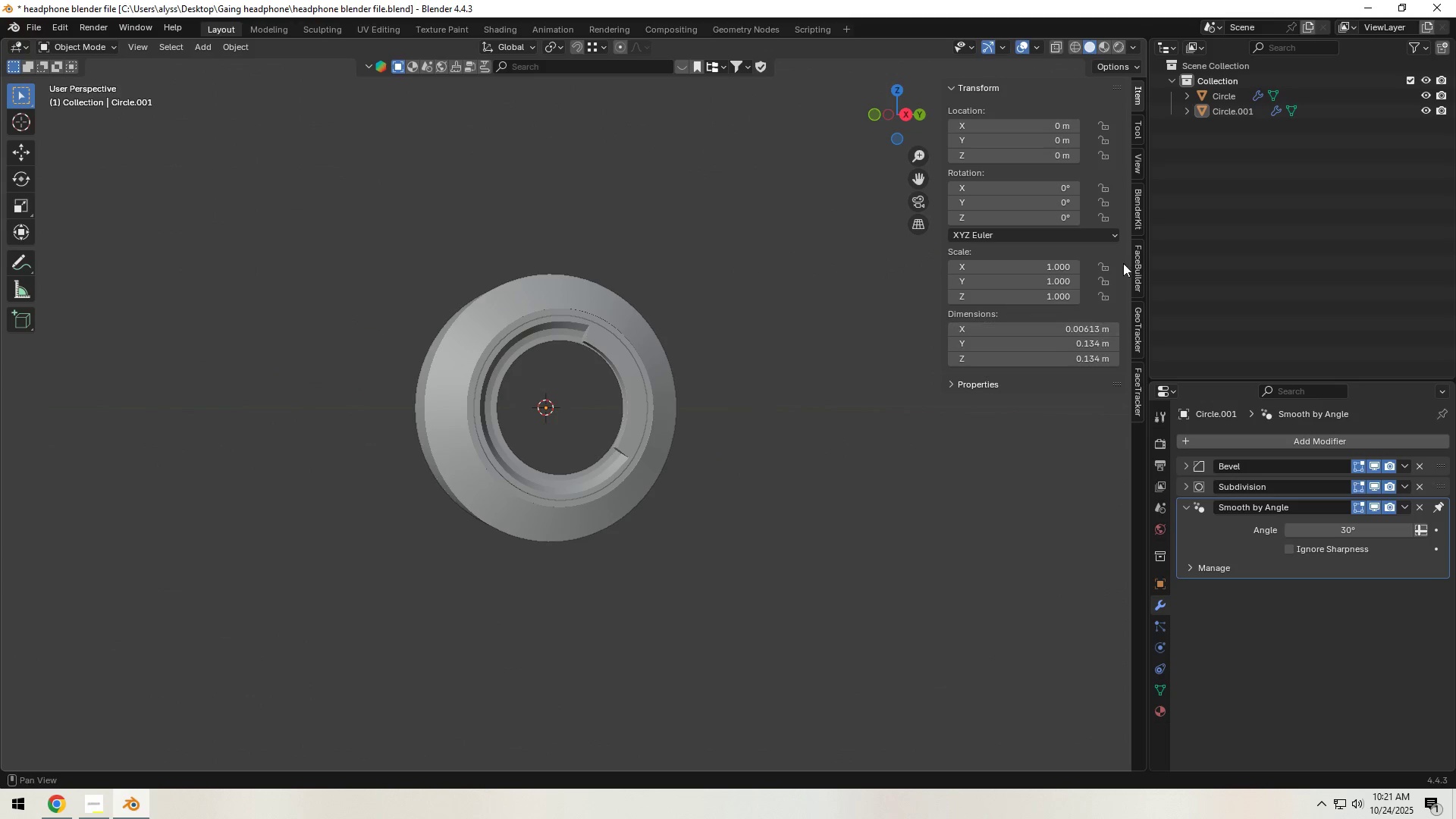 
scroll: coordinate [647, 416], scroll_direction: up, amount: 5.0
 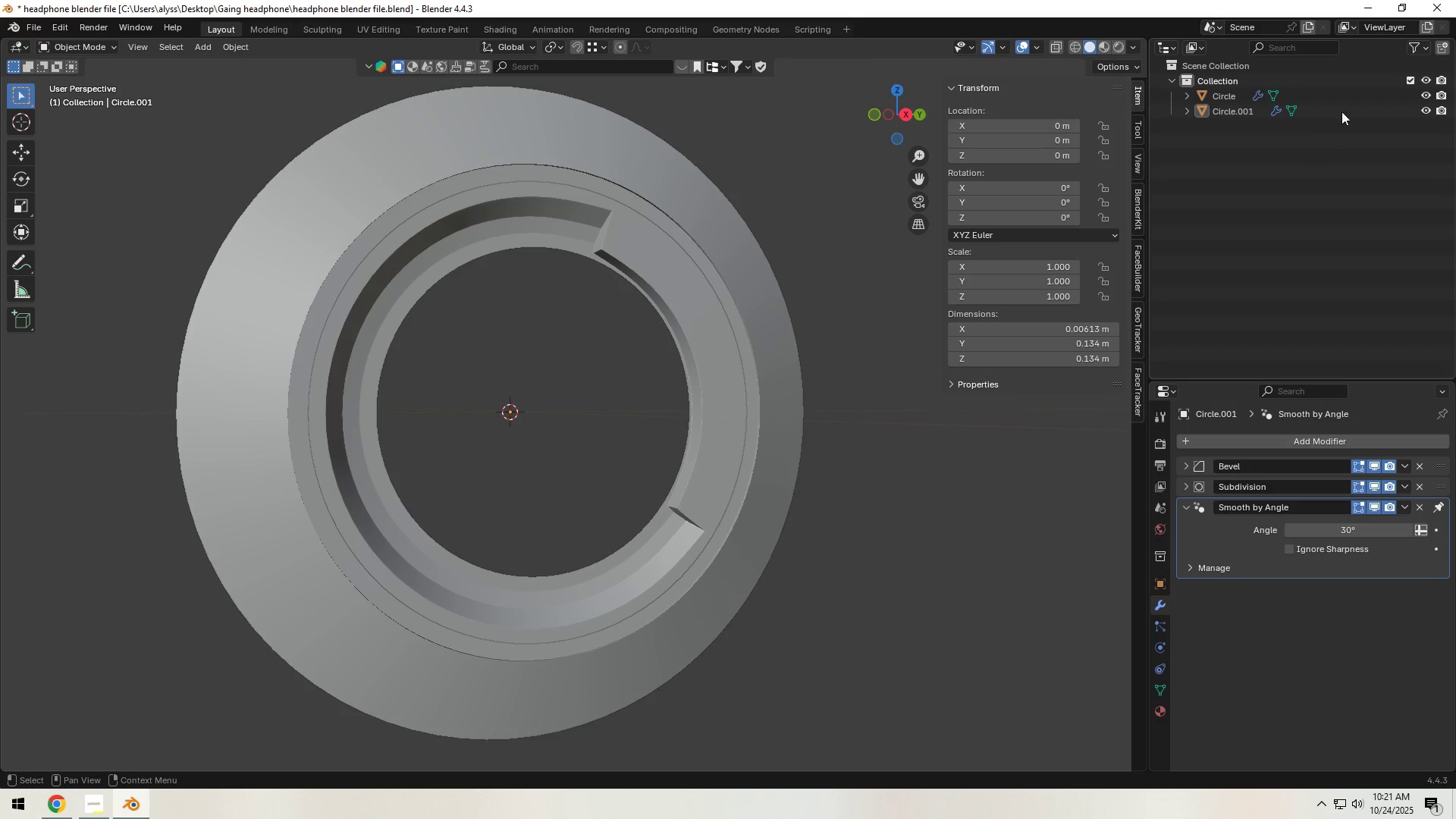 
left_click([1422, 93])
 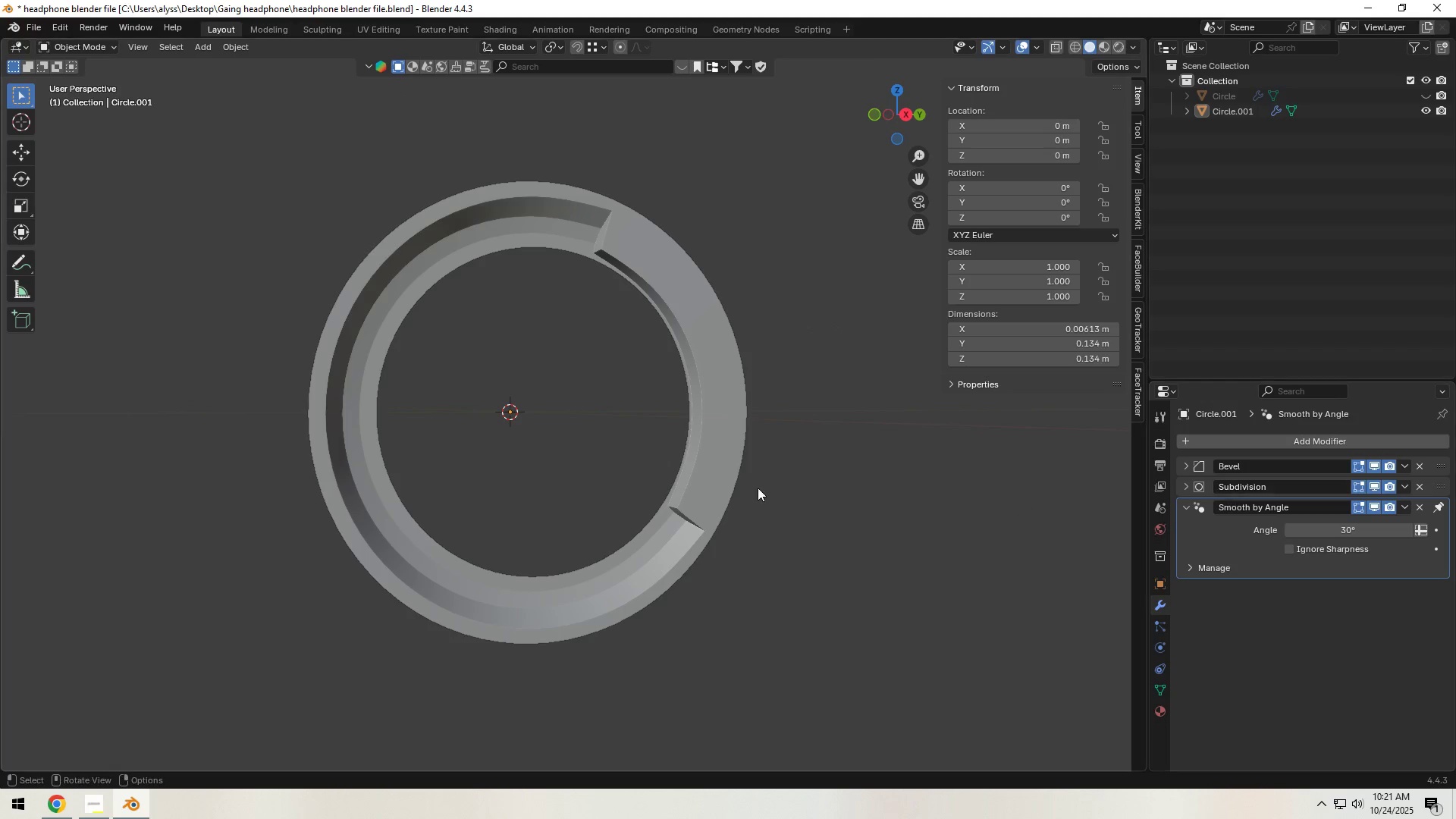 
key(Tab)
 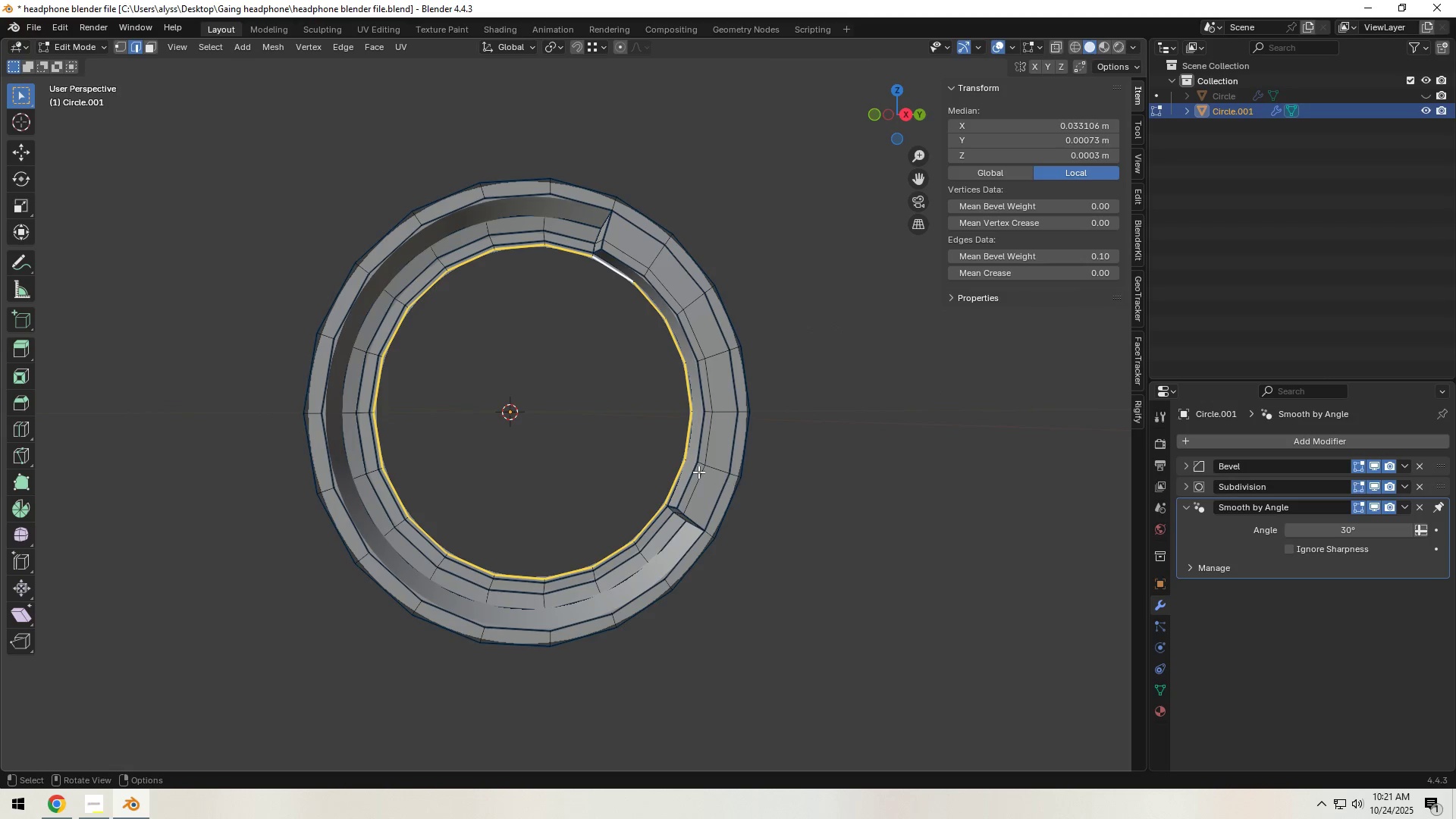 
scroll: coordinate [647, 420], scroll_direction: up, amount: 4.0
 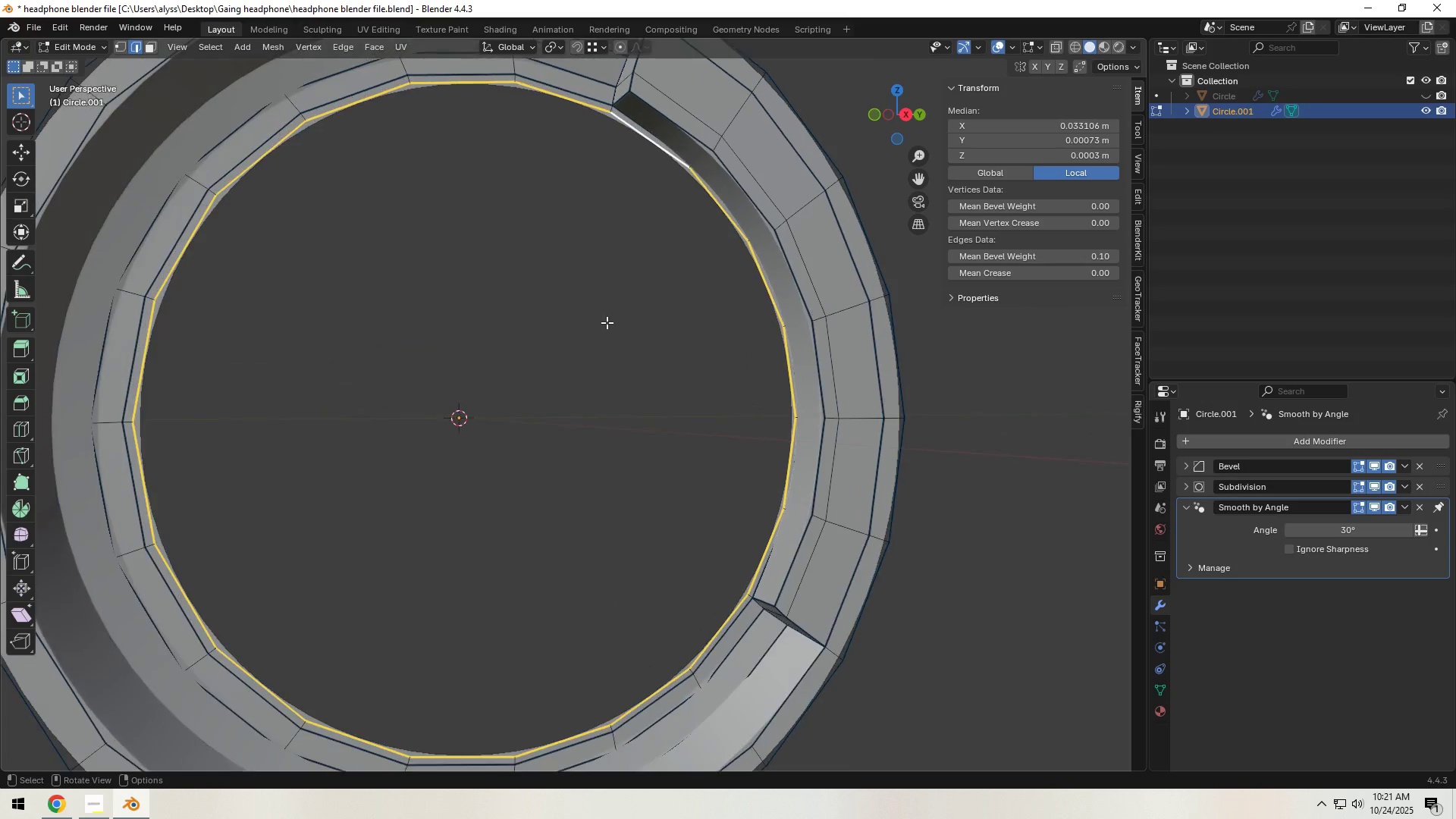 
hold_key(key=ShiftLeft, duration=0.45)
 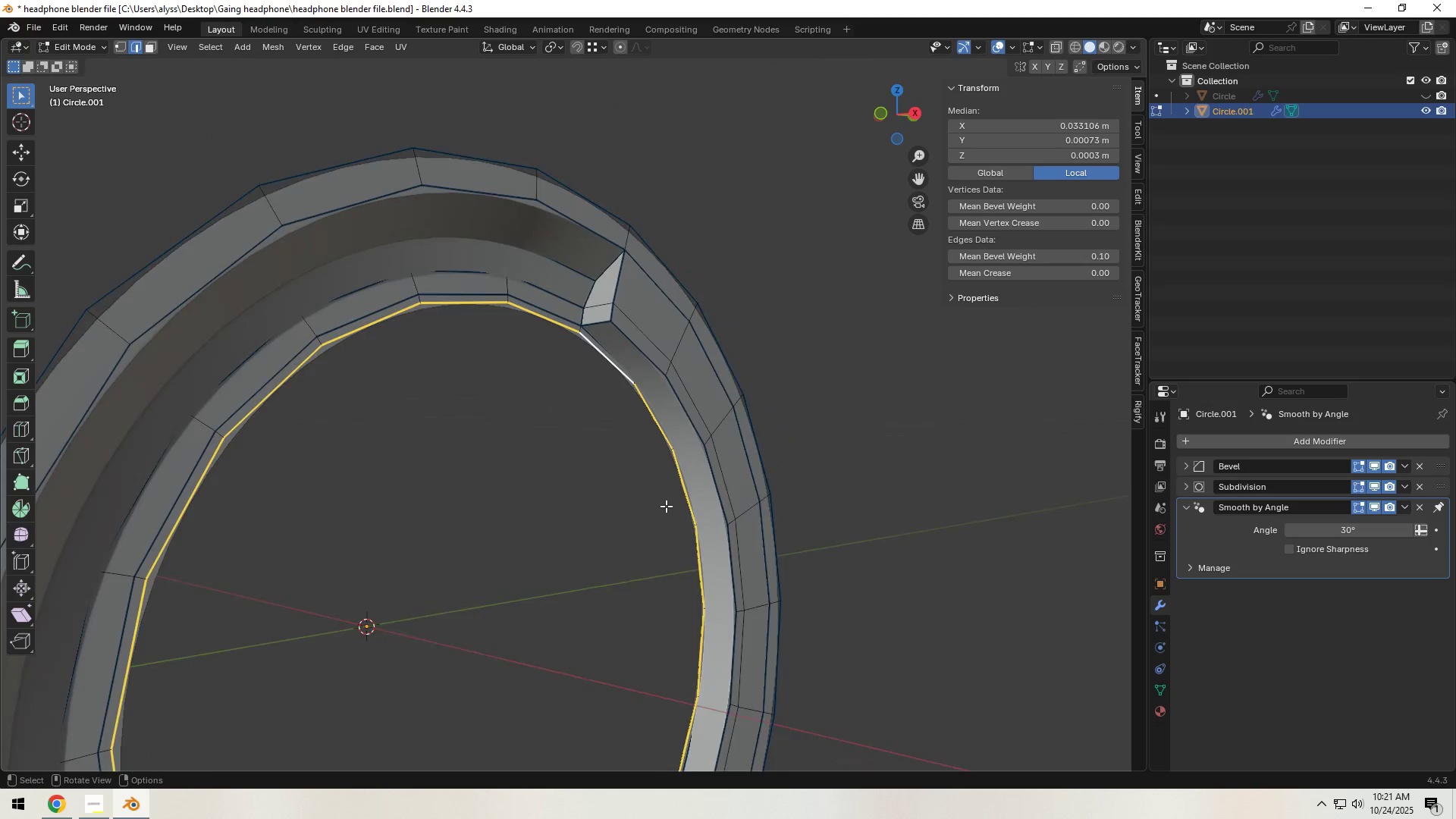 
scroll: coordinate [666, 506], scroll_direction: up, amount: 5.0
 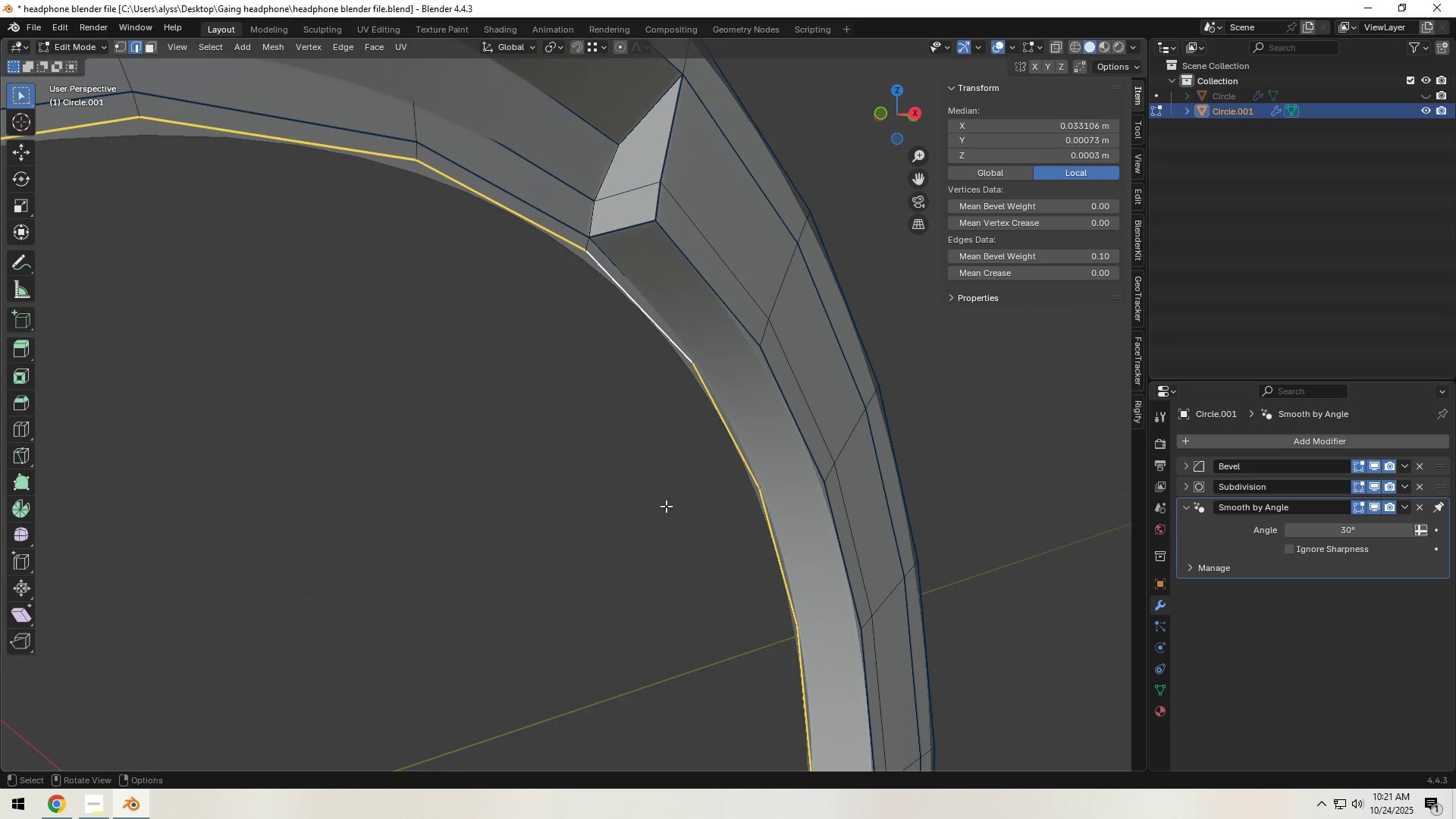 
hold_key(key=ShiftLeft, duration=0.39)
 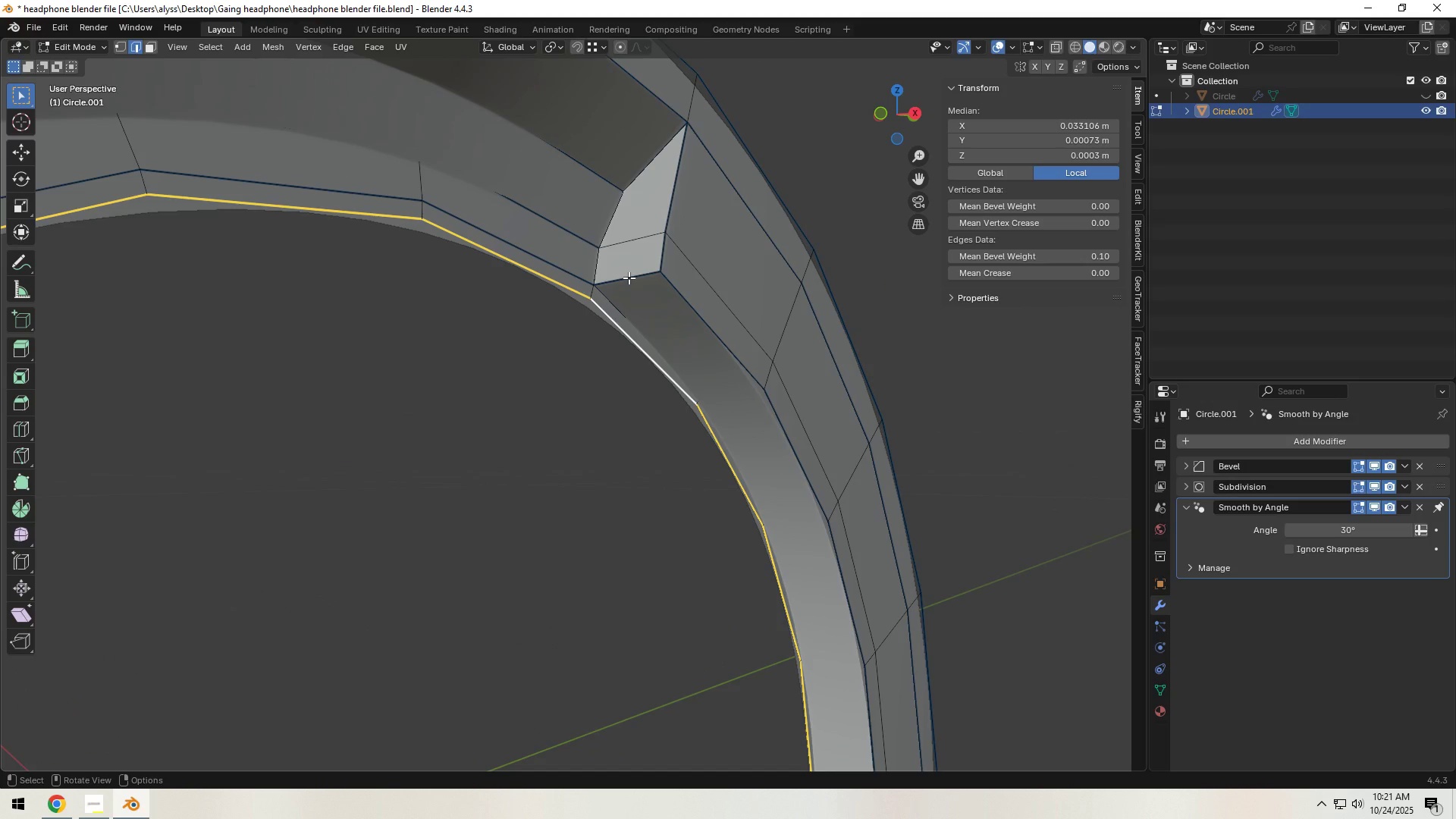 
left_click([629, 278])
 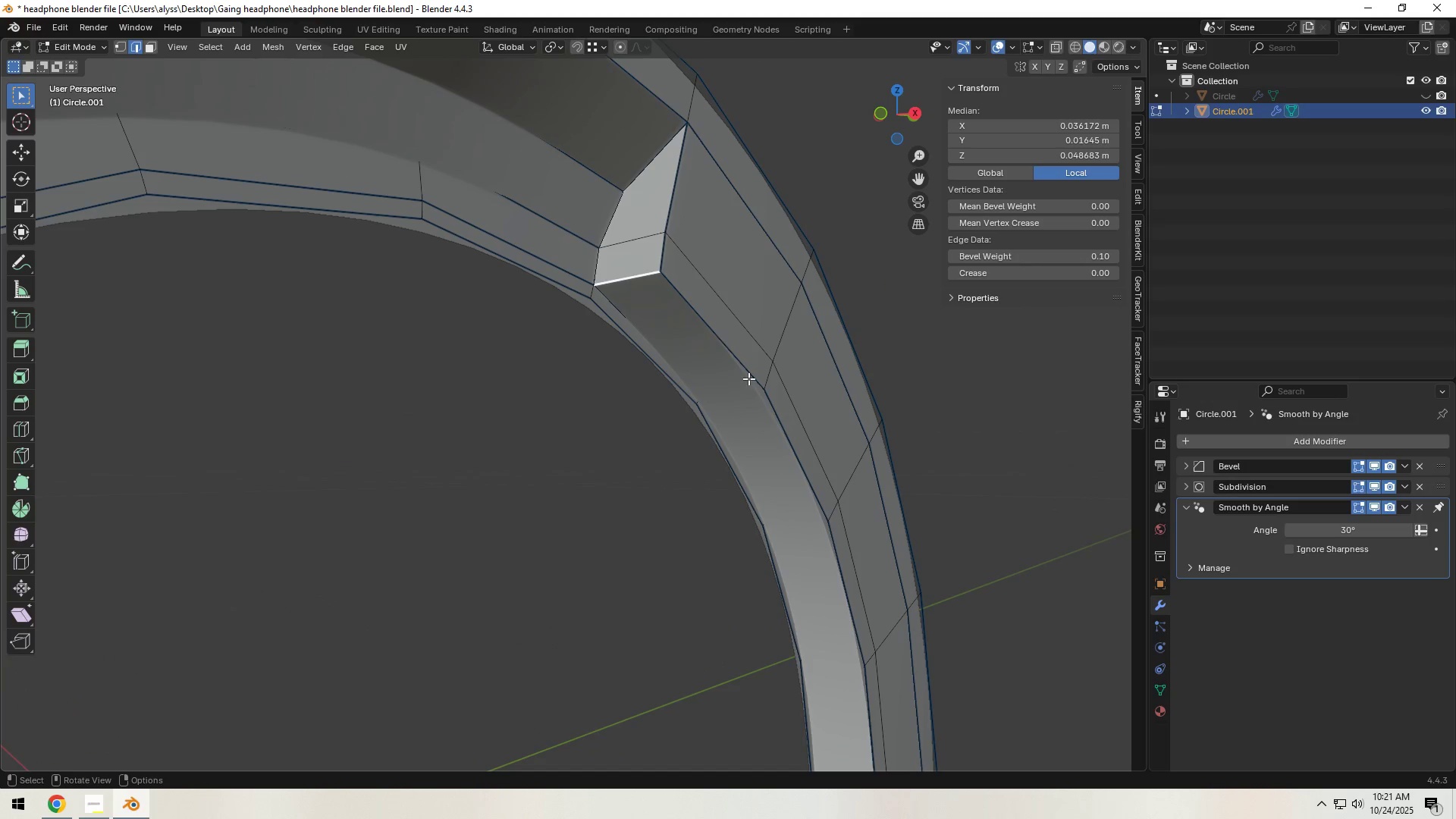 
scroll: coordinate [783, 503], scroll_direction: down, amount: 5.0
 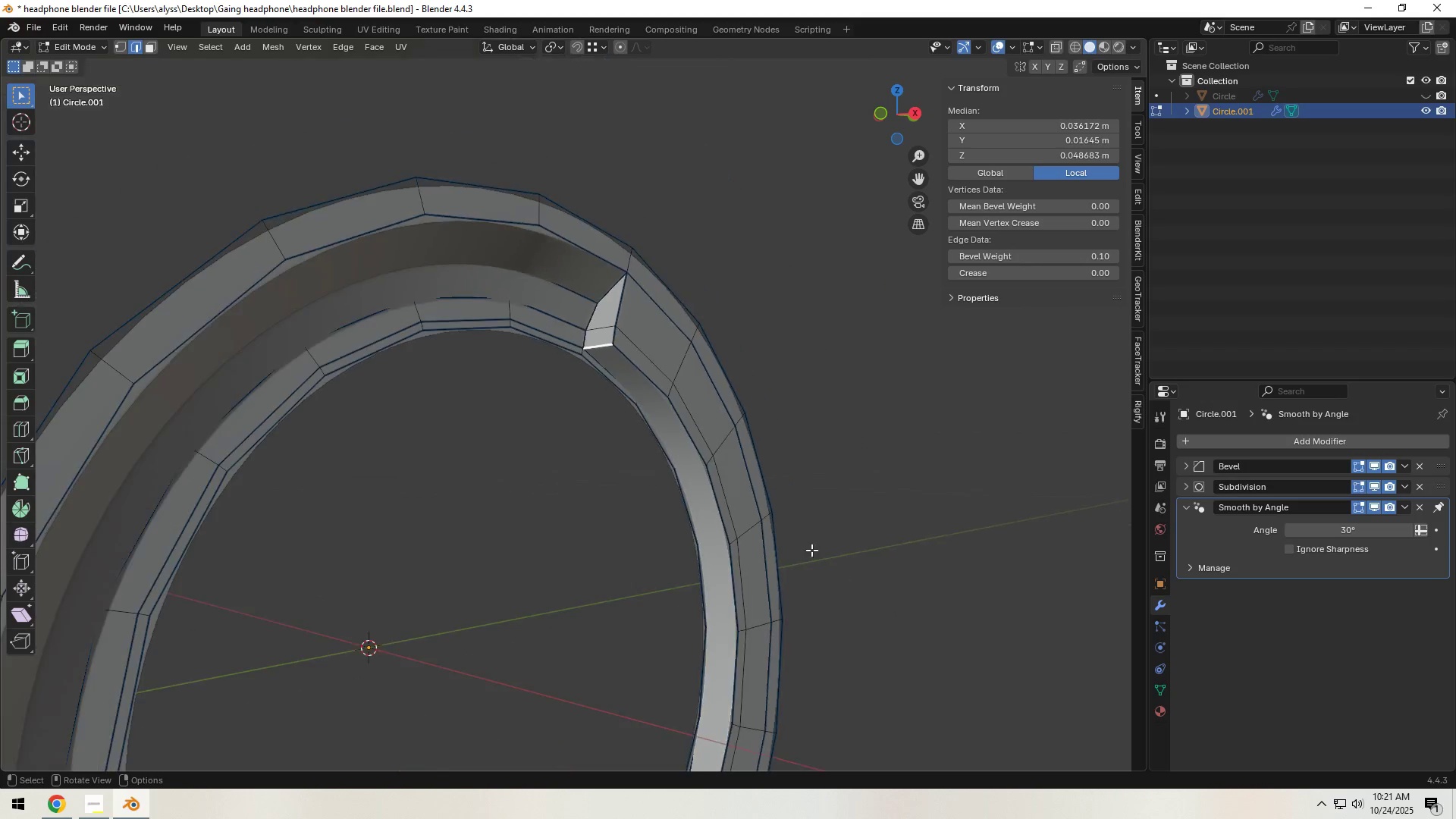 
hold_key(key=ShiftLeft, duration=0.85)
 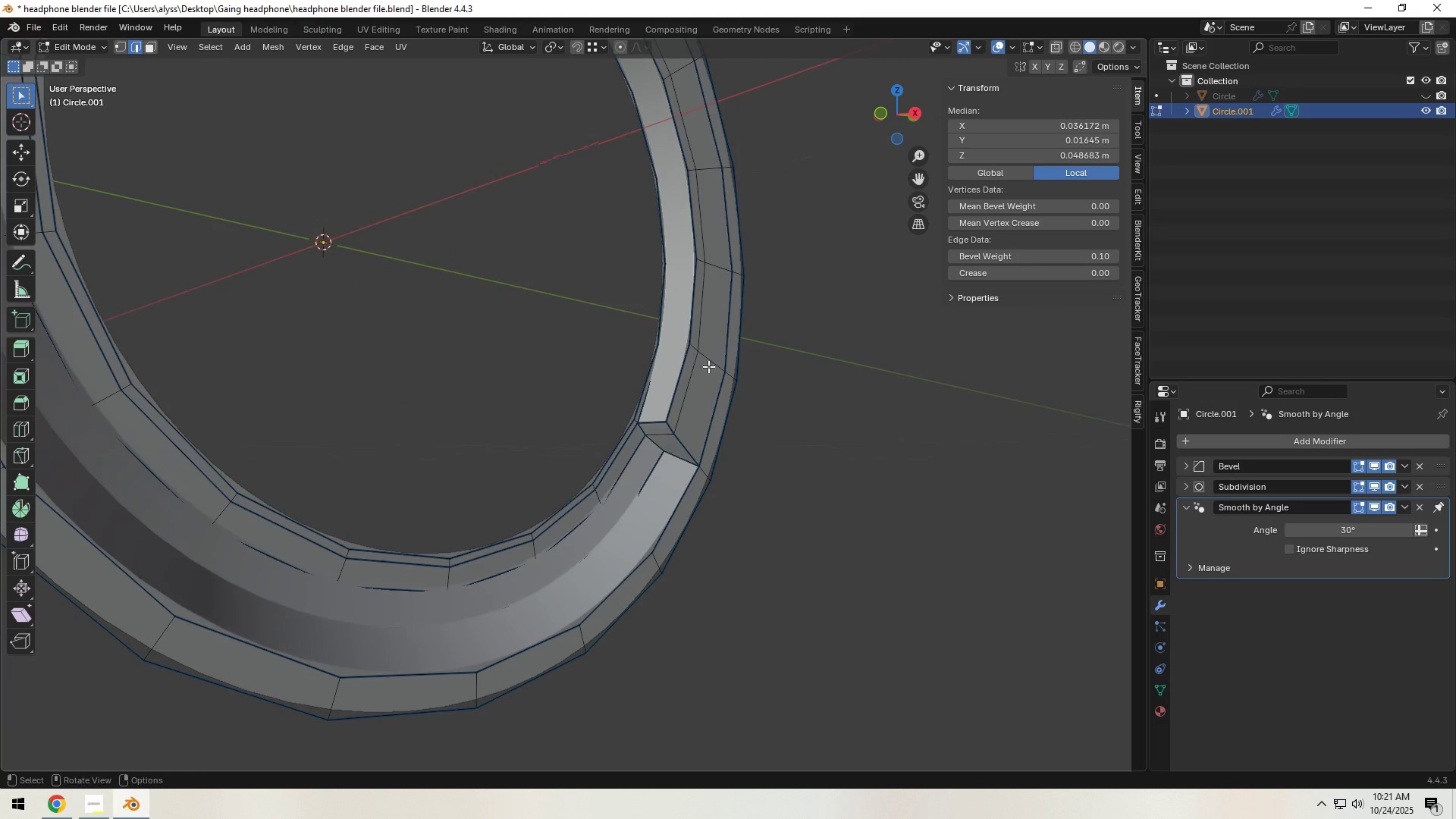 
scroll: coordinate [704, 404], scroll_direction: up, amount: 5.0
 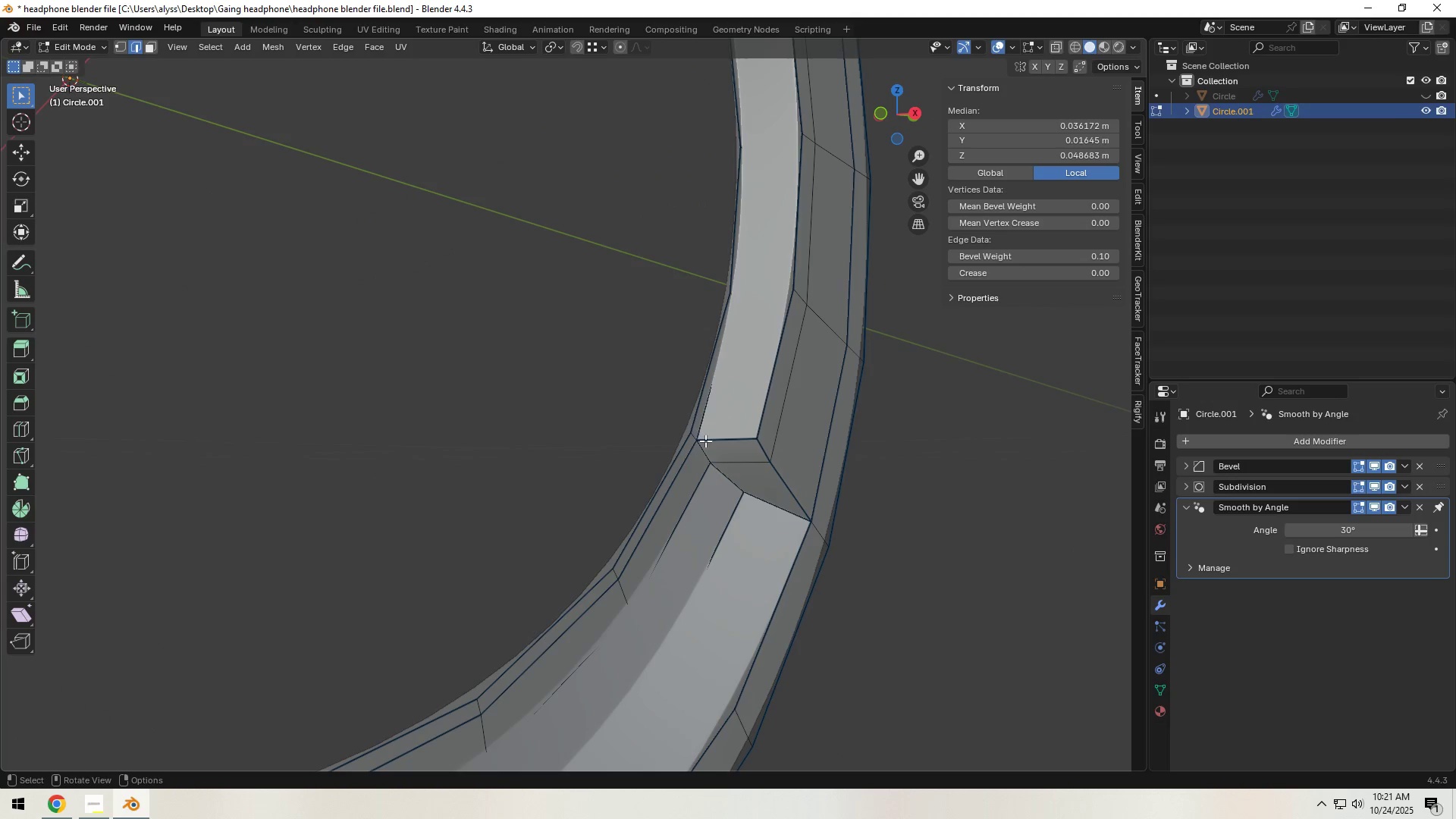 
hold_key(key=ShiftLeft, duration=0.86)
left_click([726, 443])
 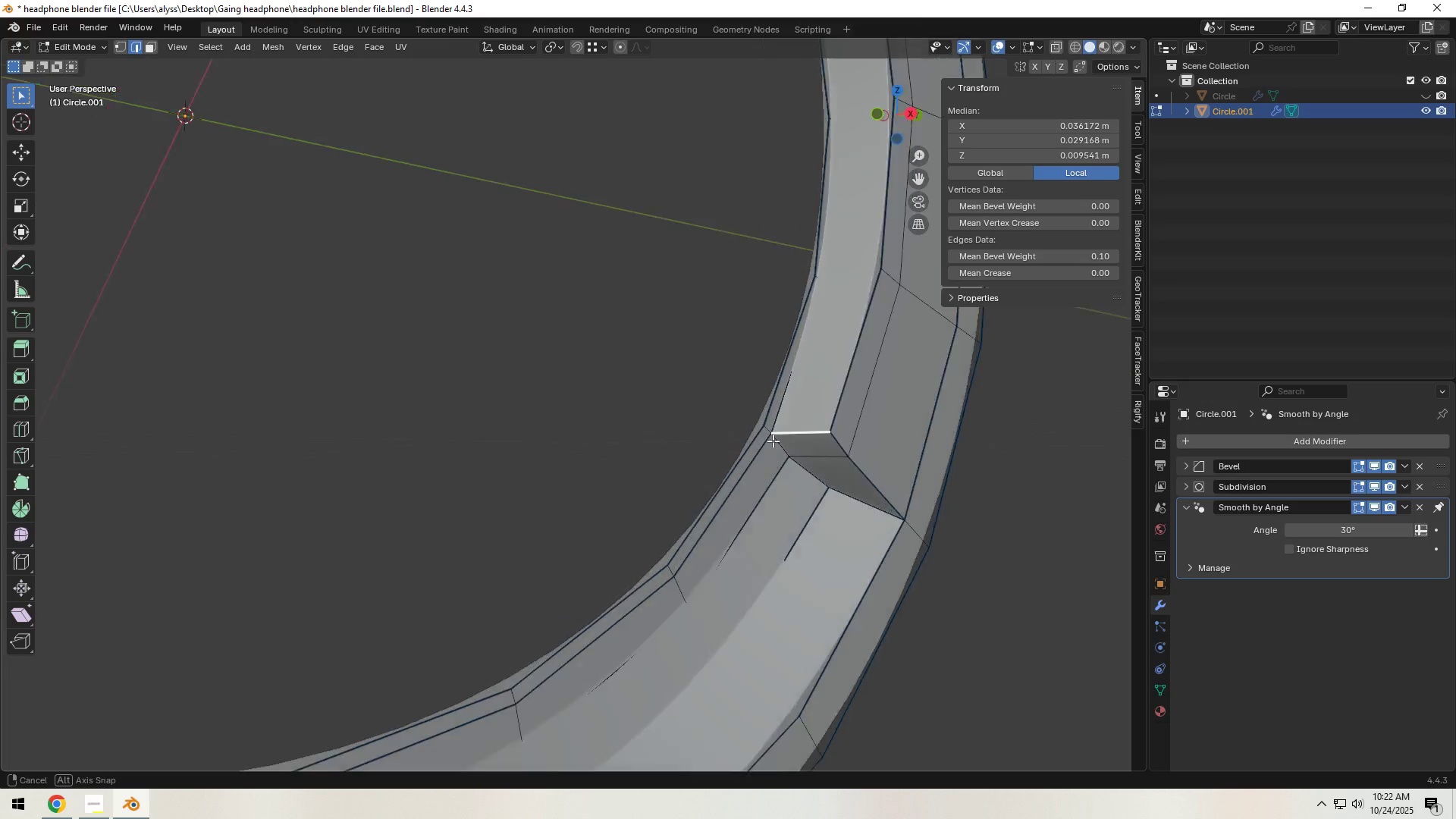 
hold_key(key=ShiftLeft, duration=1.07)
 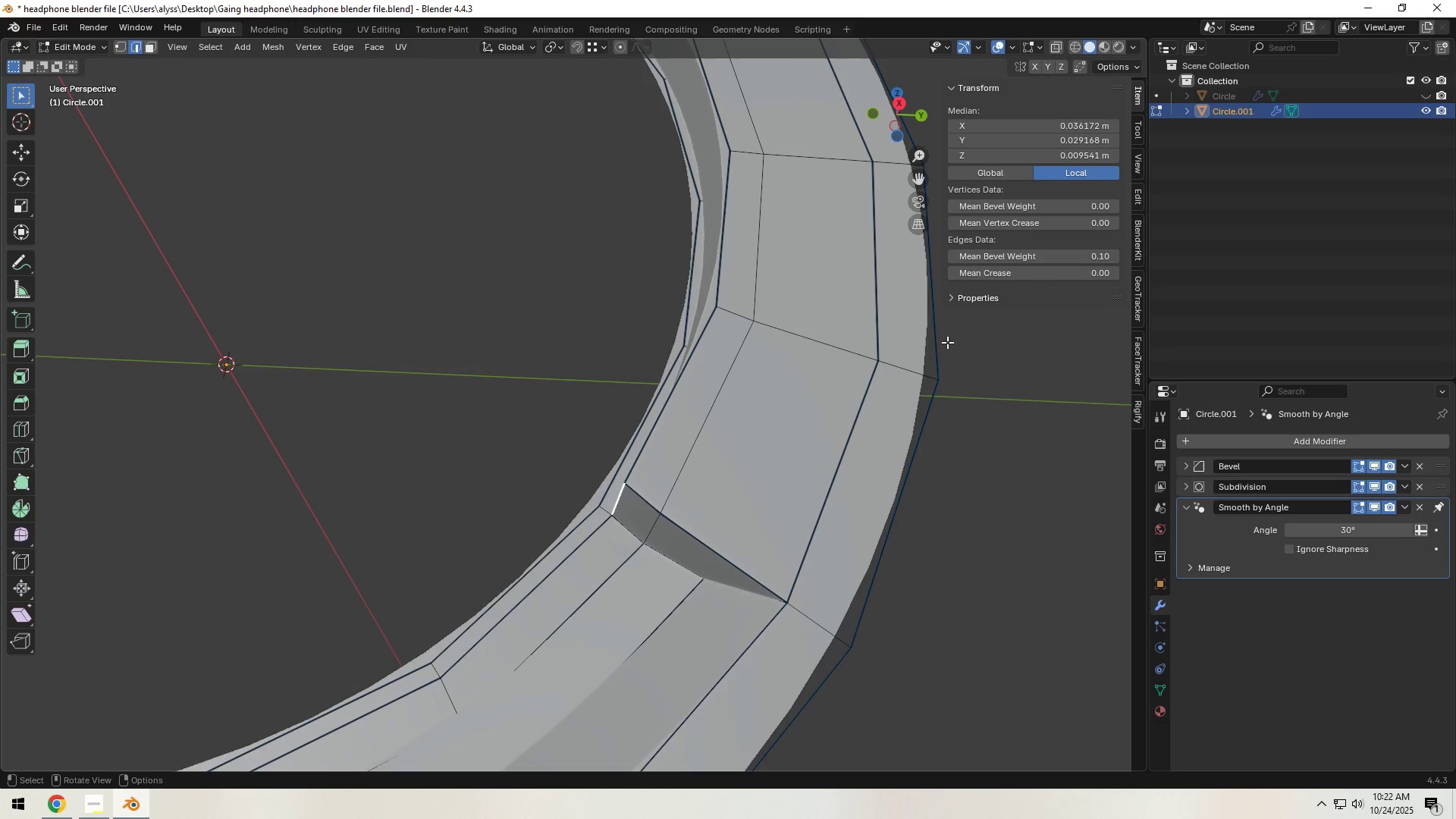 
key(Tab)
 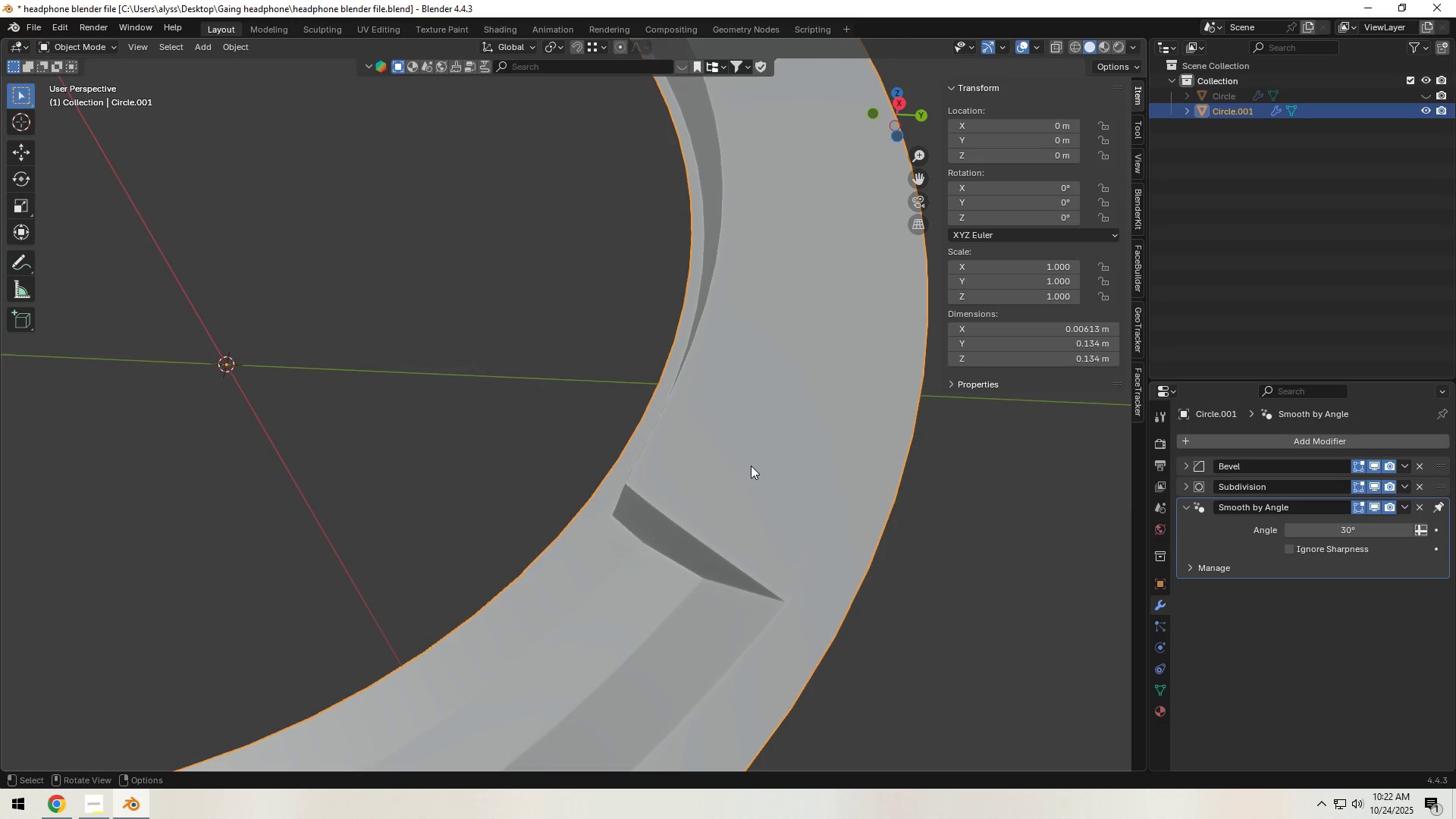 
key(Tab)
 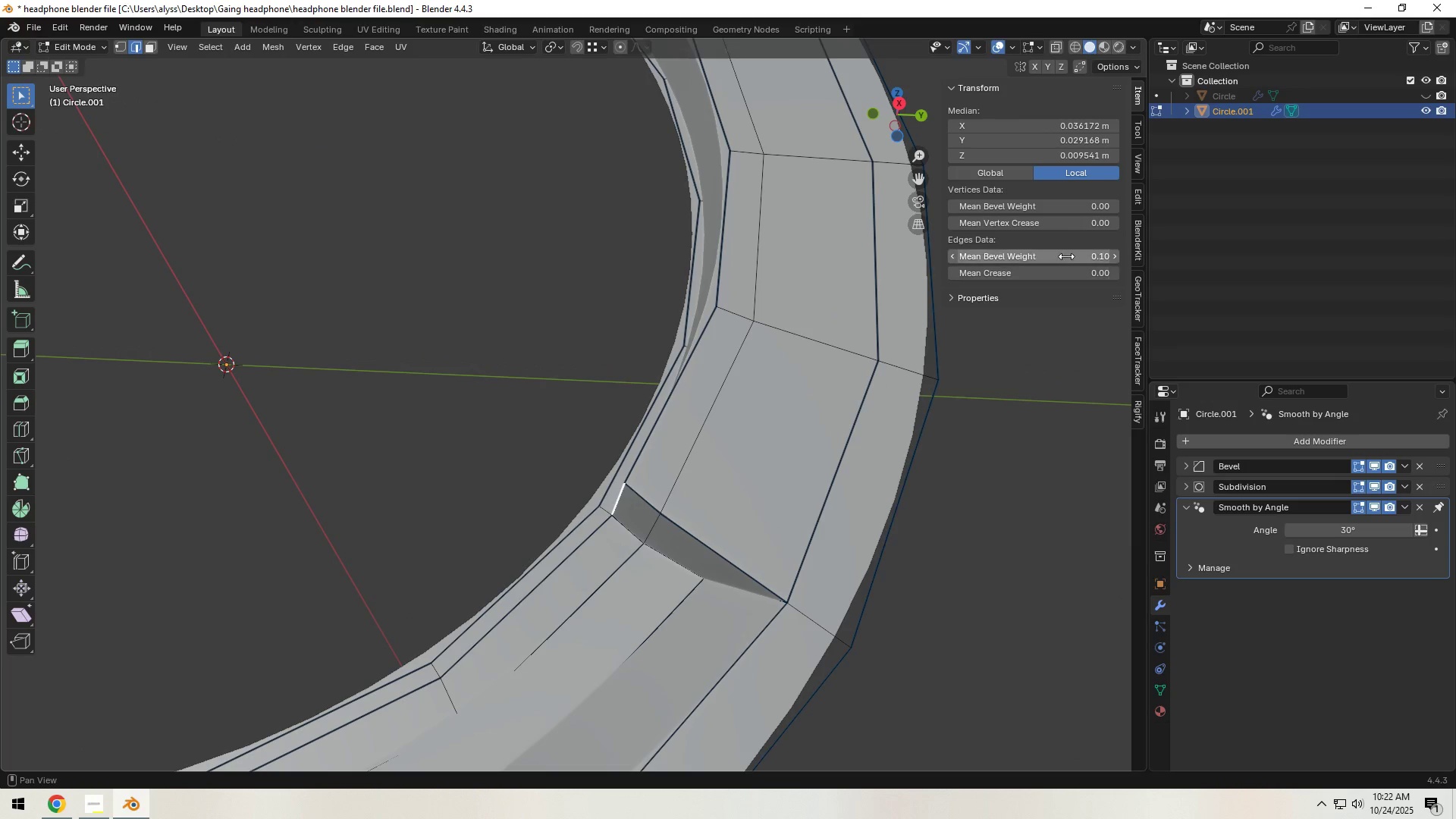 
hold_key(key=ShiftLeft, duration=1.53)
left_click_drag(start_coordinate=[1067, 254], to_coordinate=[630, 284])
 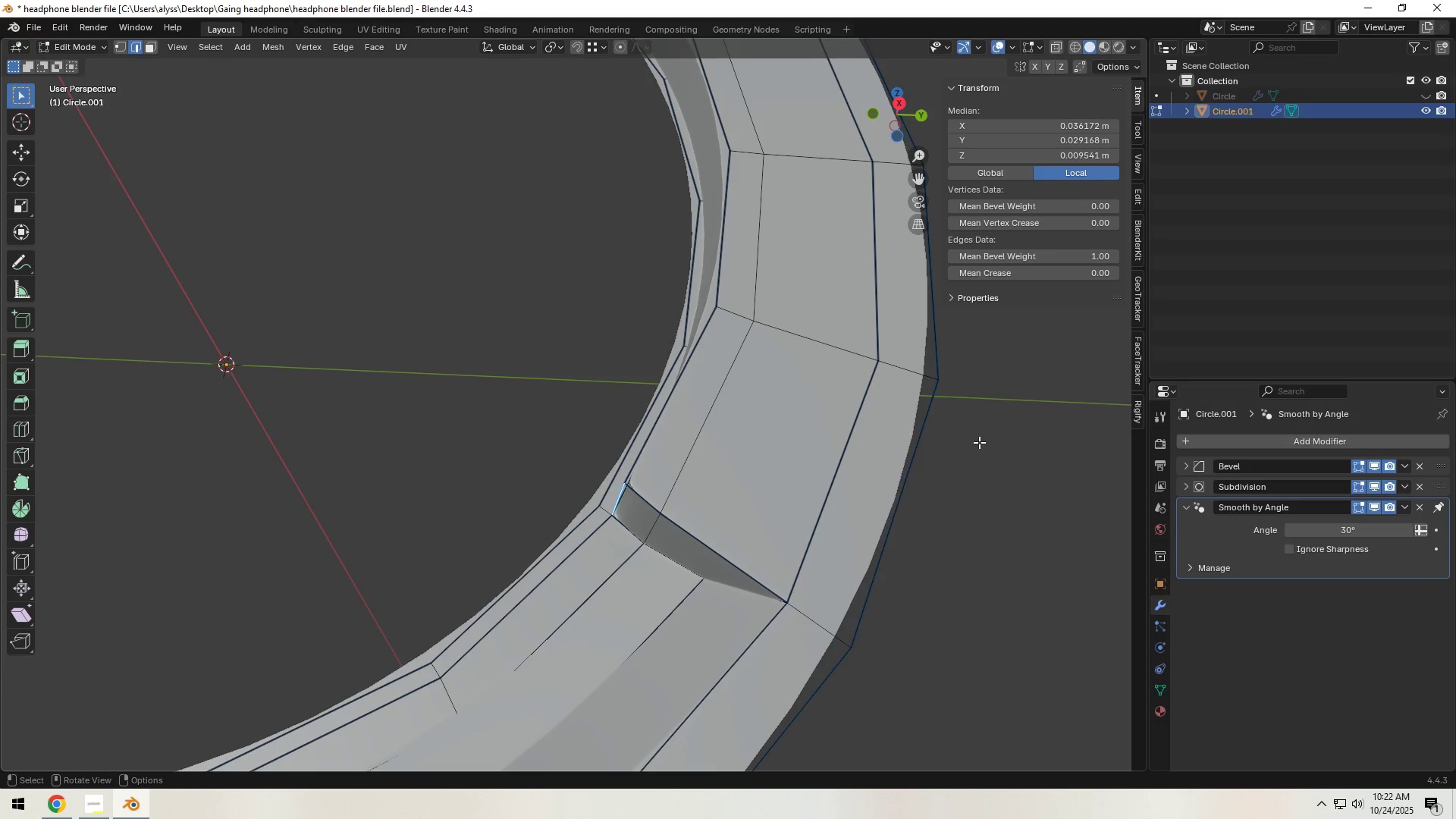 
hold_key(key=ShiftLeft, duration=1.52)
 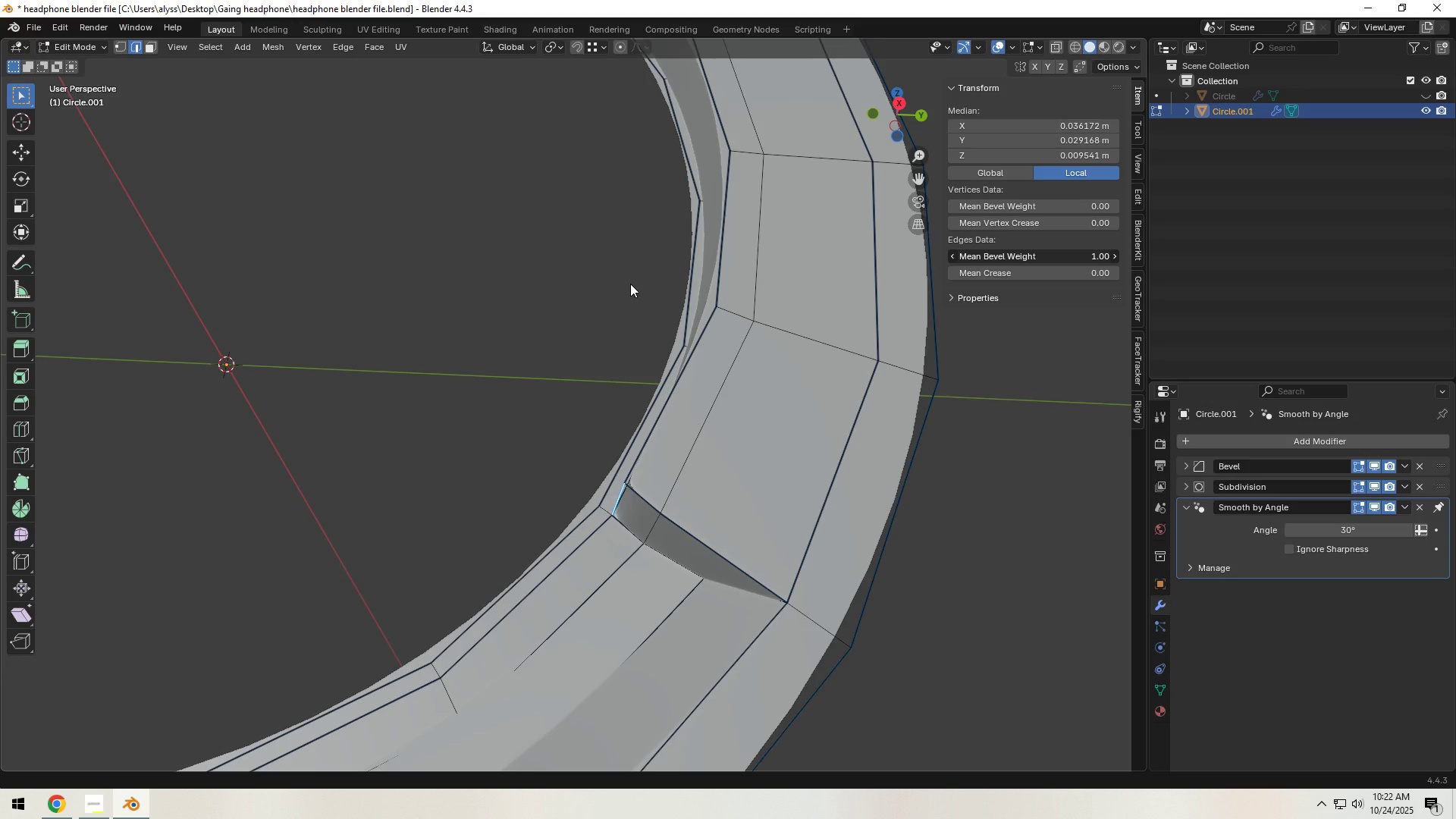 
hold_key(key=ShiftLeft, duration=1.12)
 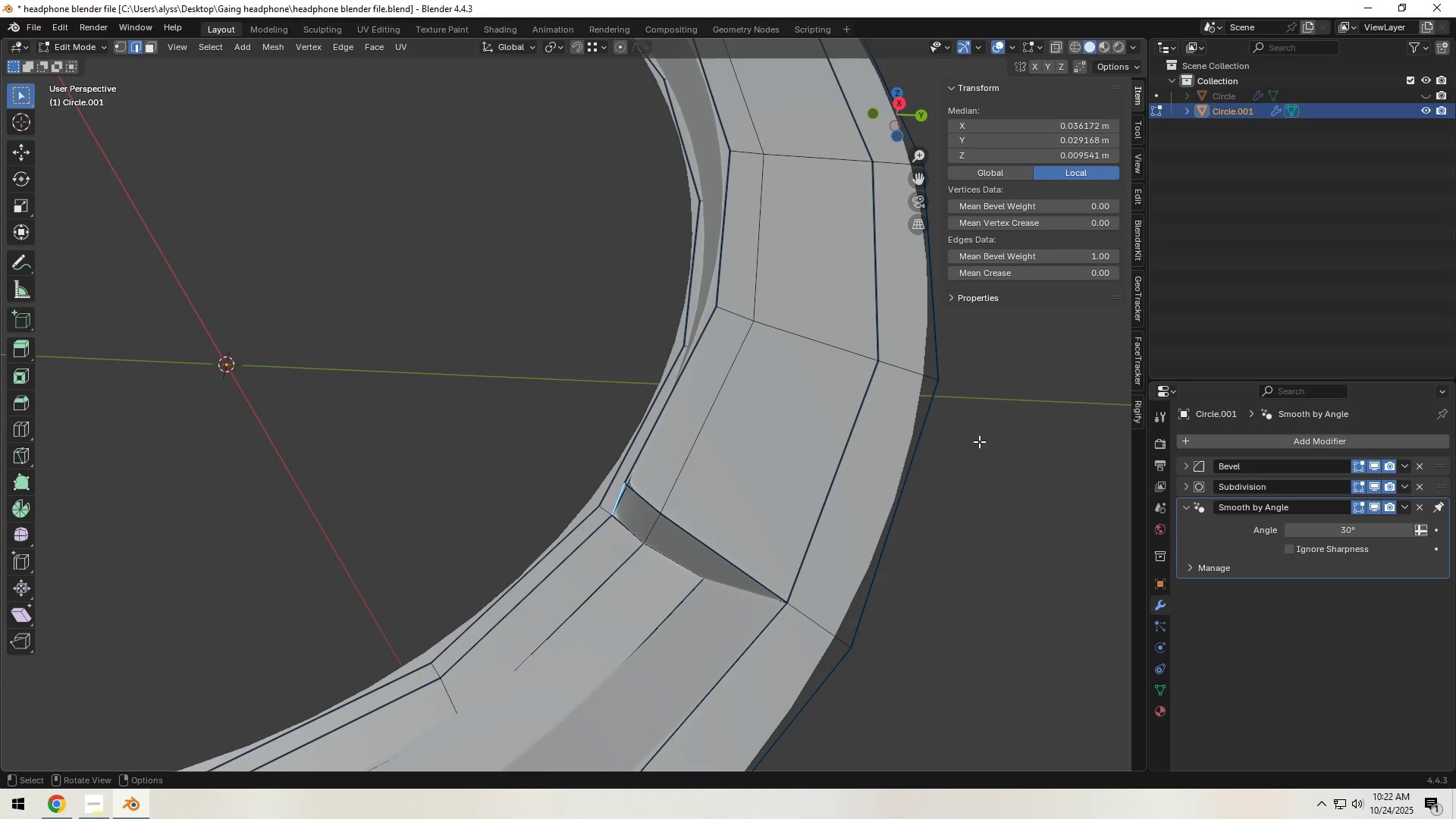 
key(Tab)
 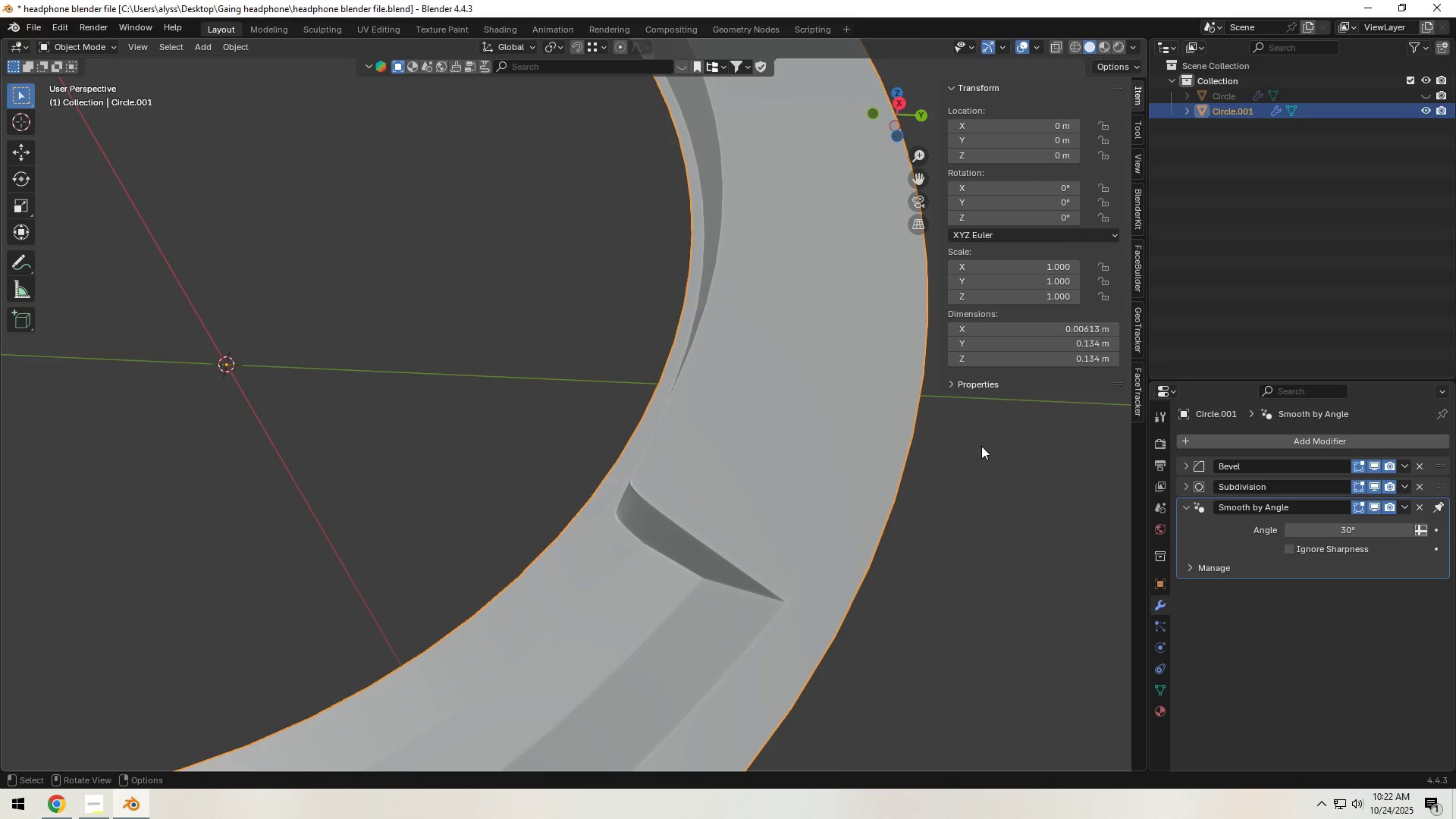 
scroll: coordinate [724, 457], scroll_direction: down, amount: 8.0
 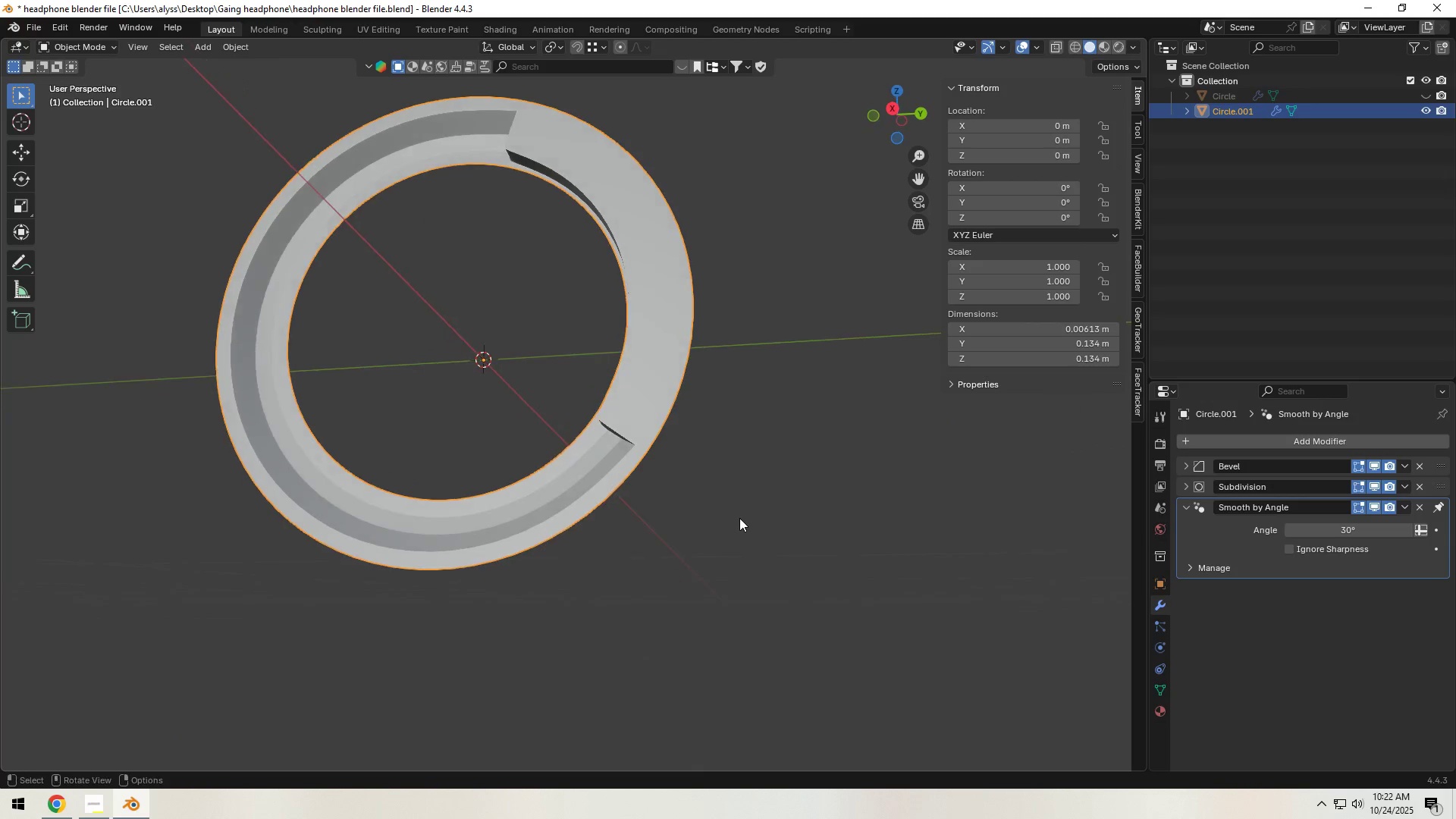 
hold_key(key=ShiftLeft, duration=0.31)
 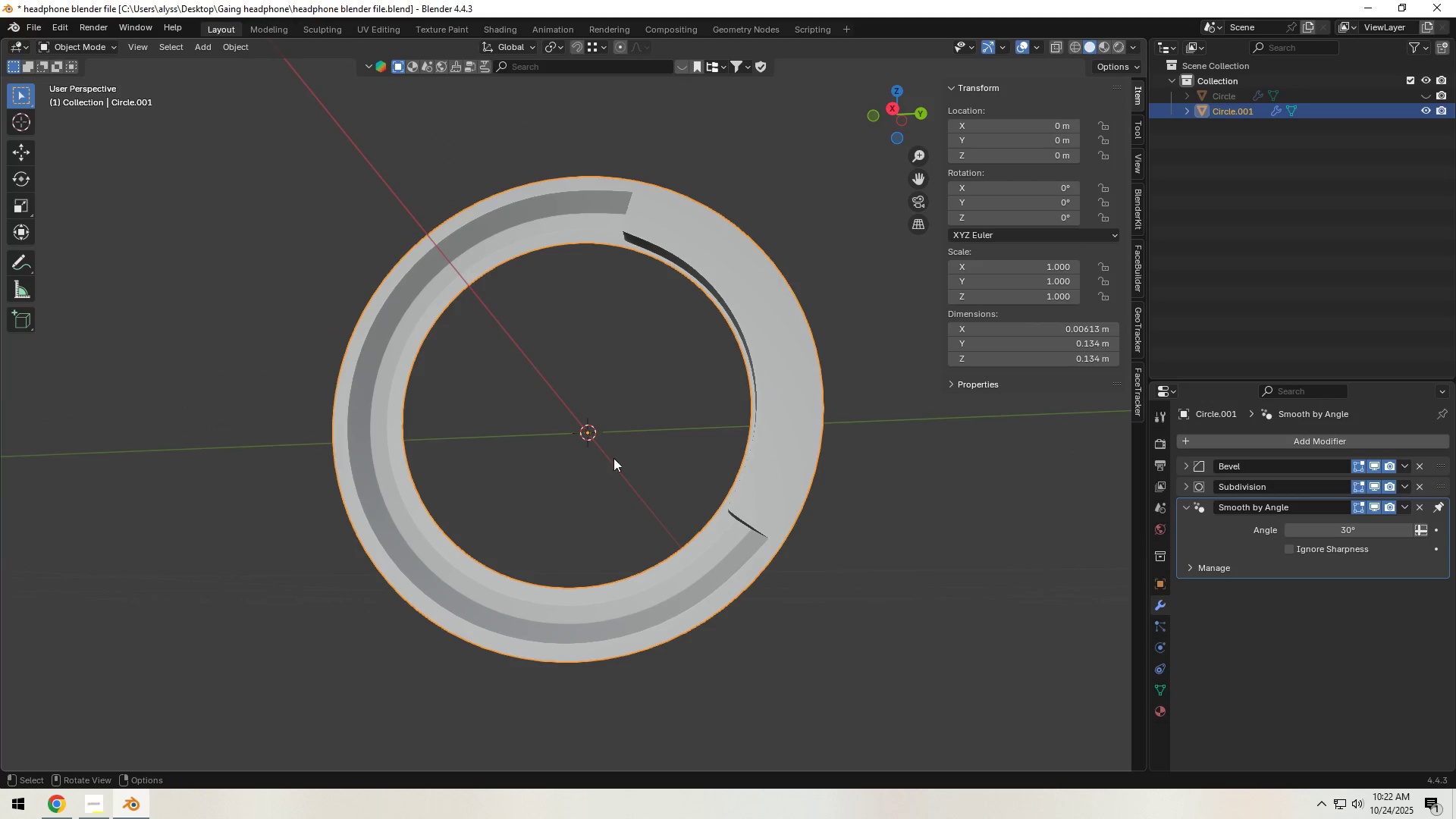 
key(Backquote)
 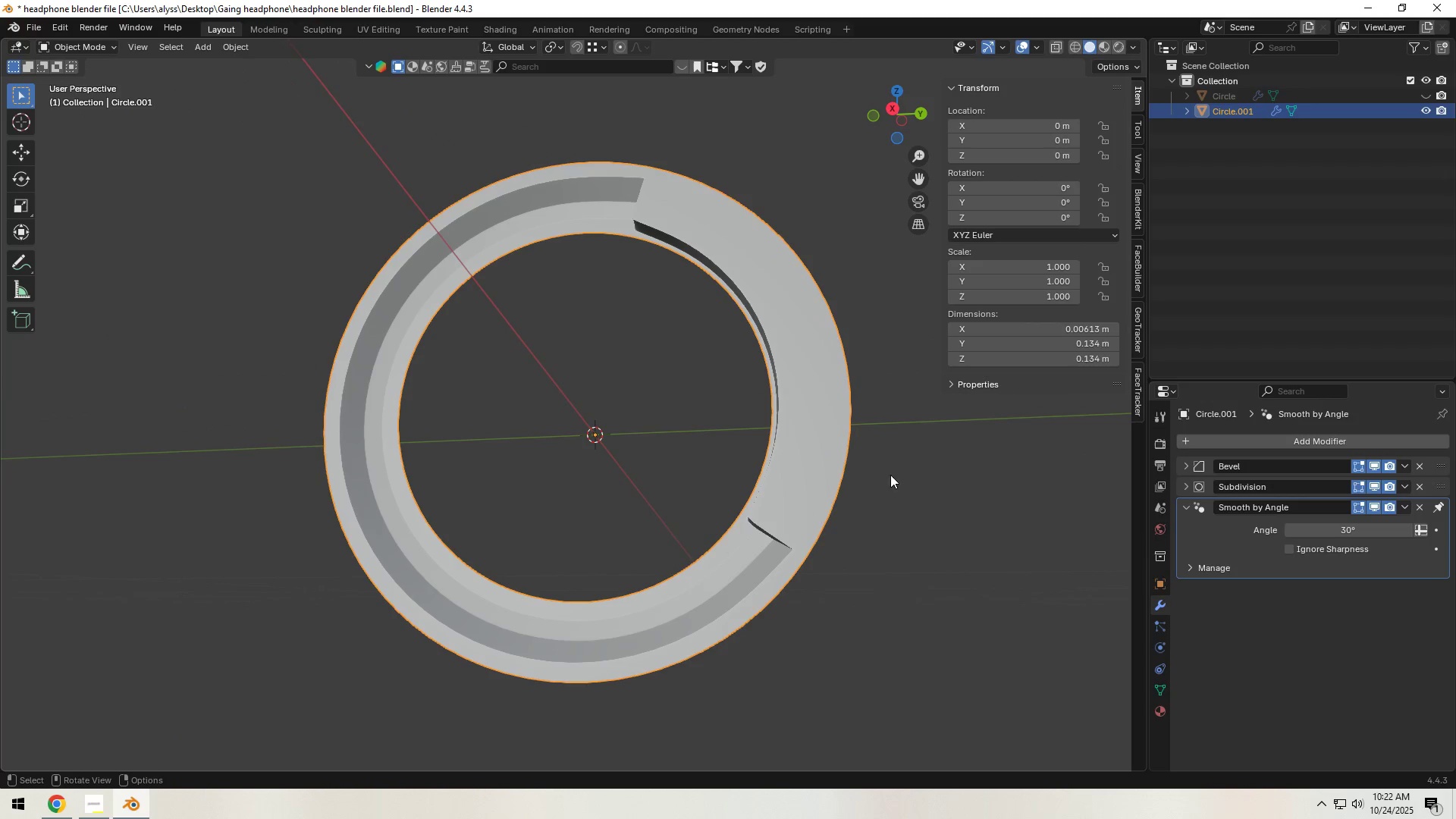 
left_click([917, 475])
 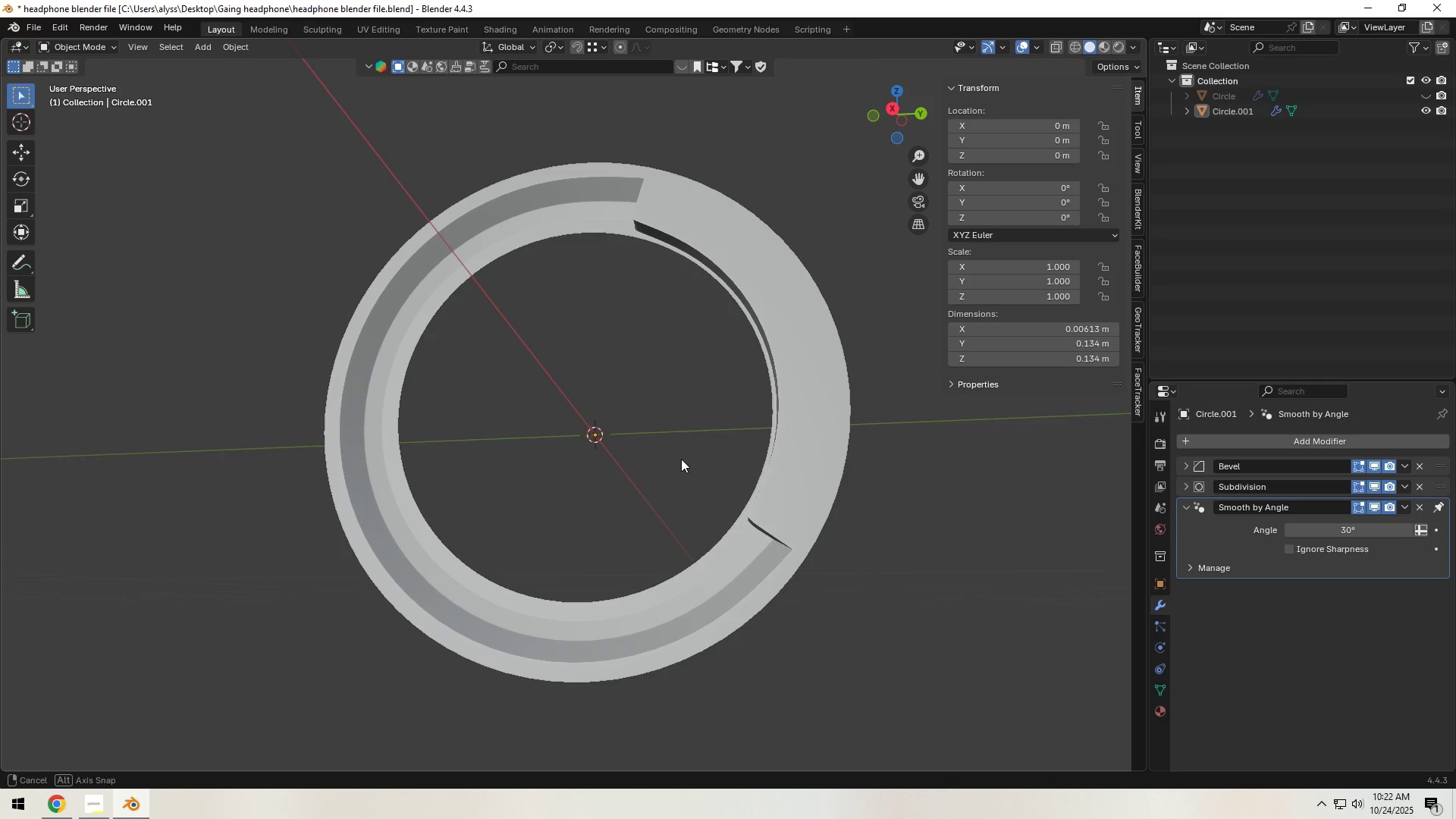 
key(Tab)
 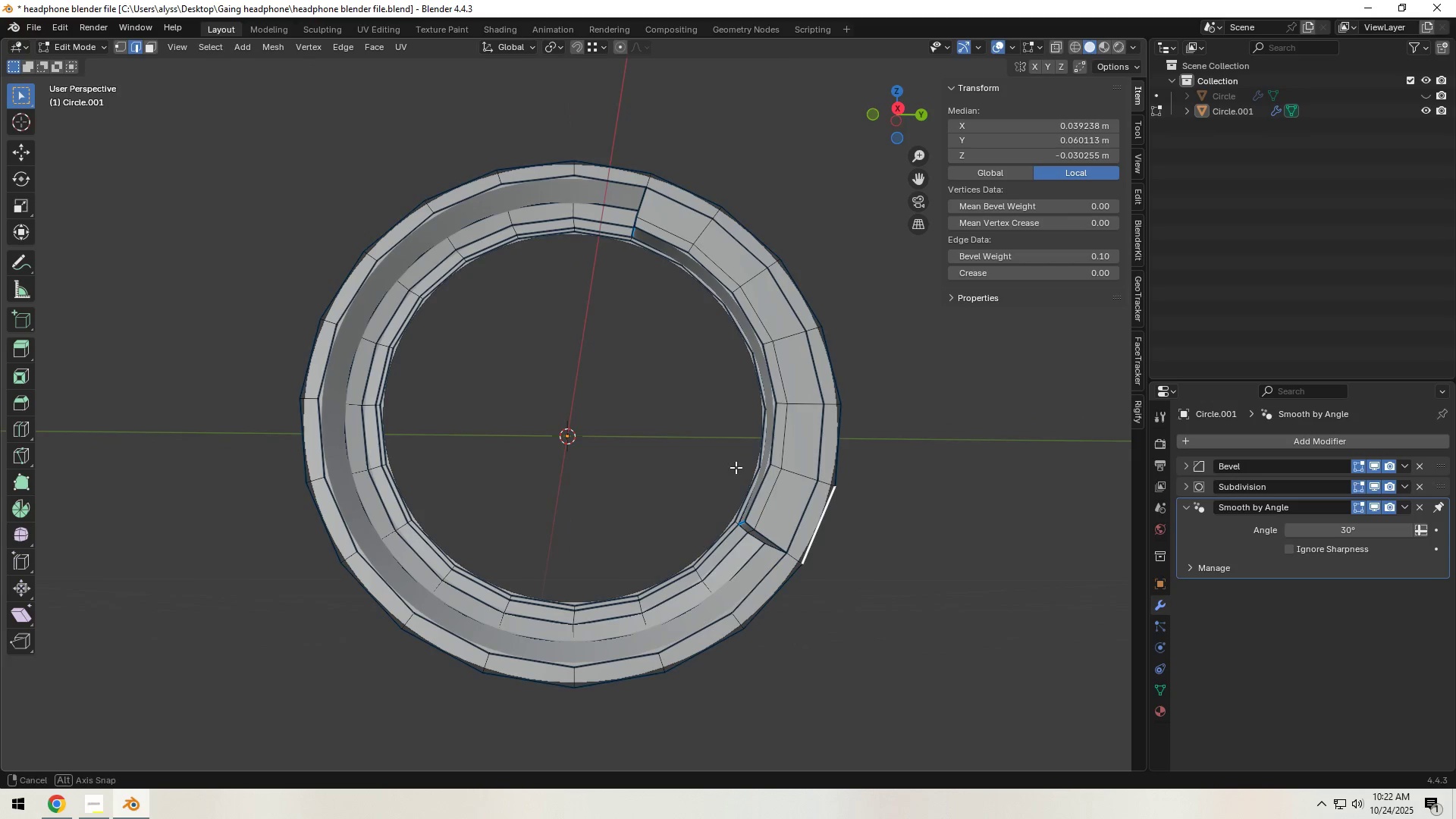 
scroll: coordinate [737, 475], scroll_direction: up, amount: 3.0
 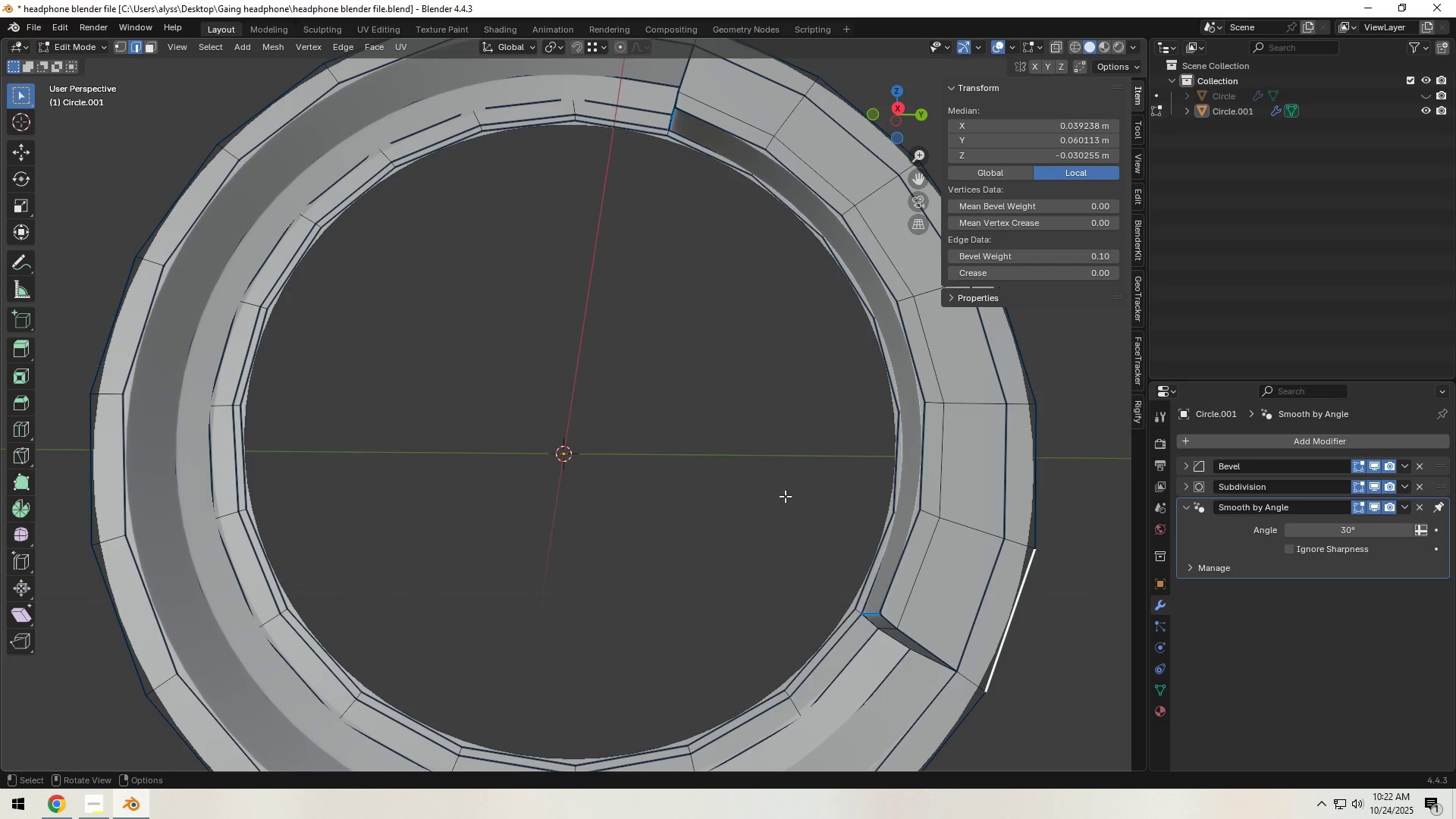 
hold_key(key=ShiftLeft, duration=0.64)
 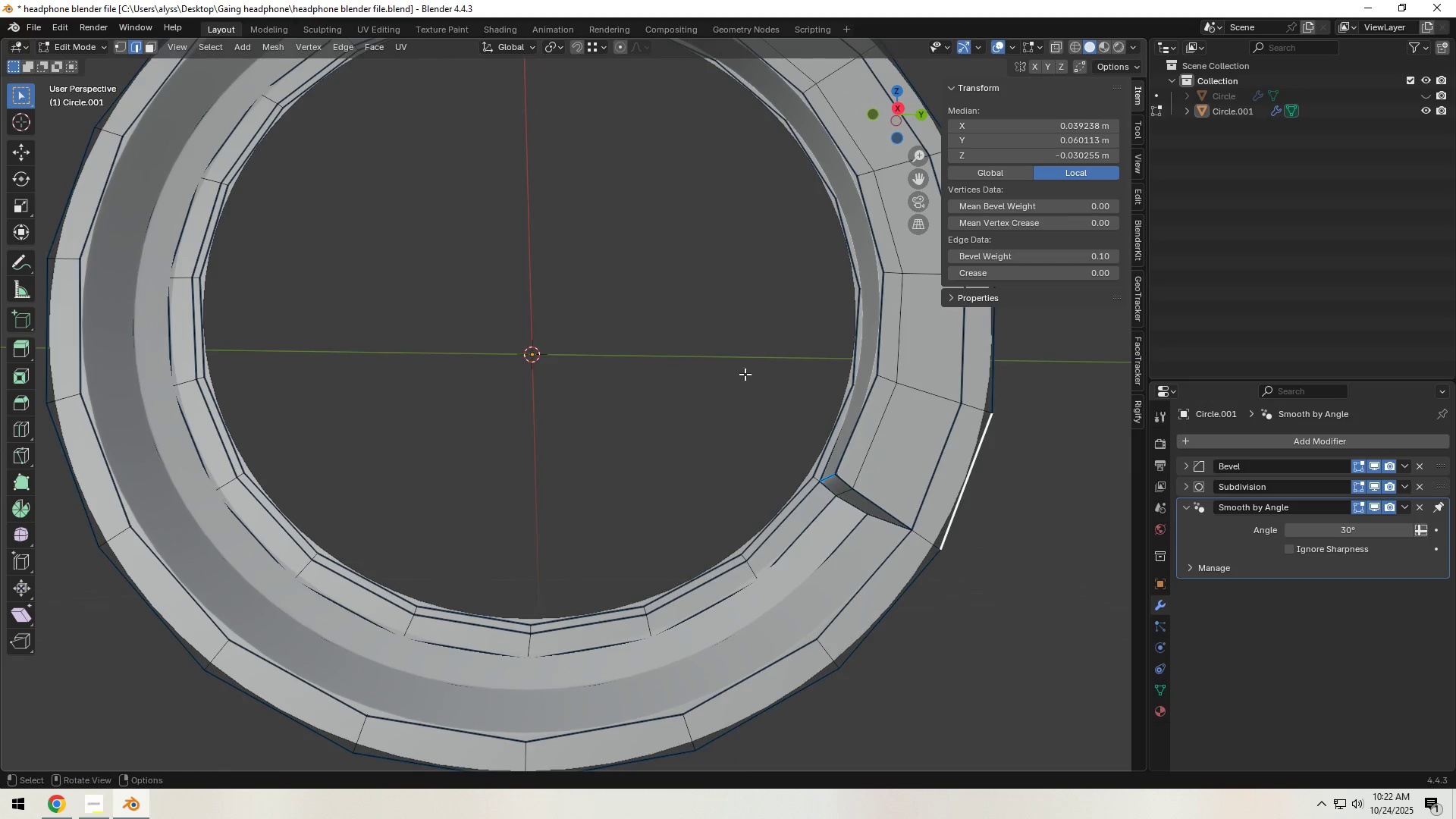 
scroll: coordinate [751, 403], scroll_direction: up, amount: 2.0
 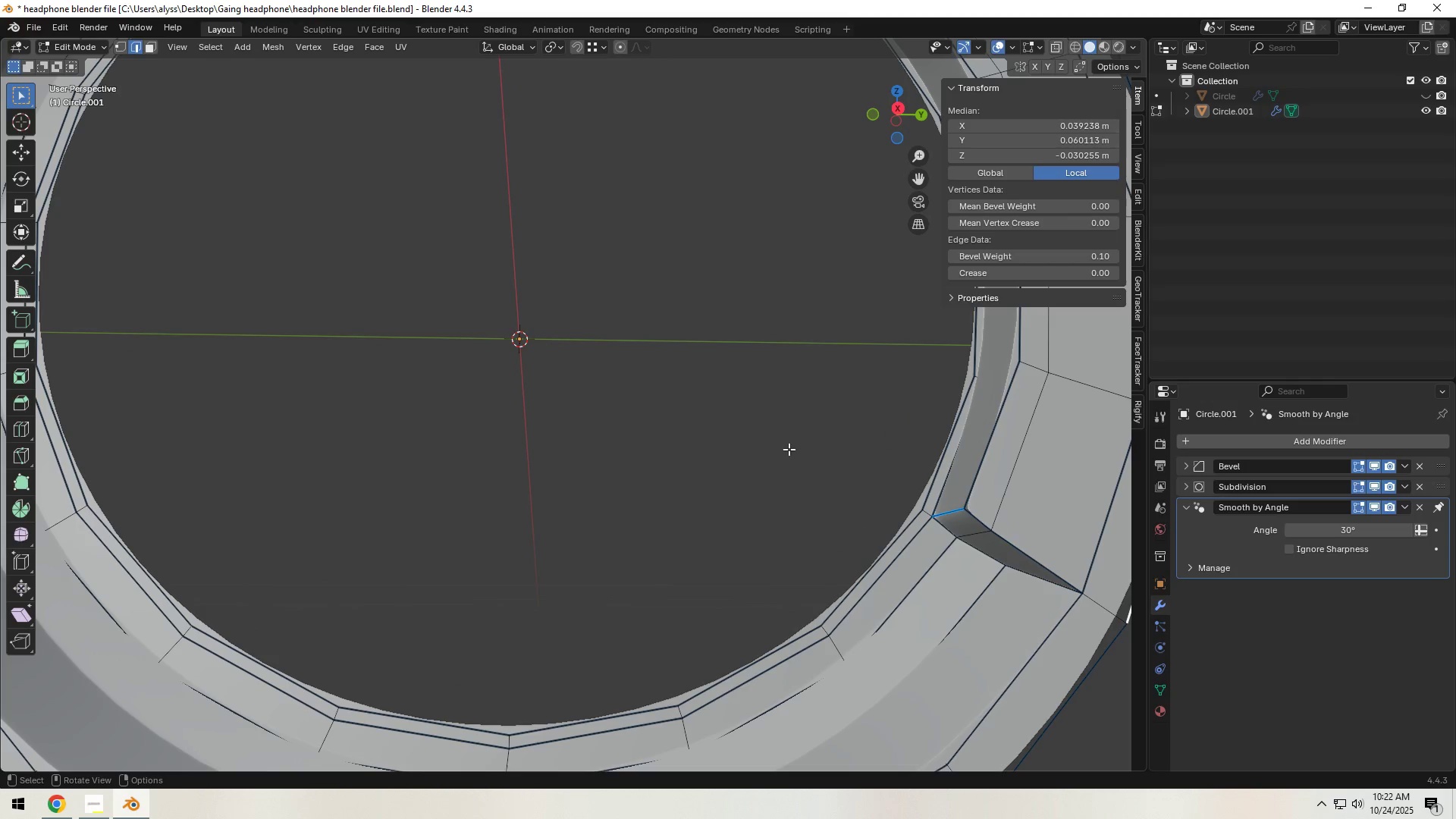 
hold_key(key=AltLeft, duration=1.19)
left_click([855, 587])
 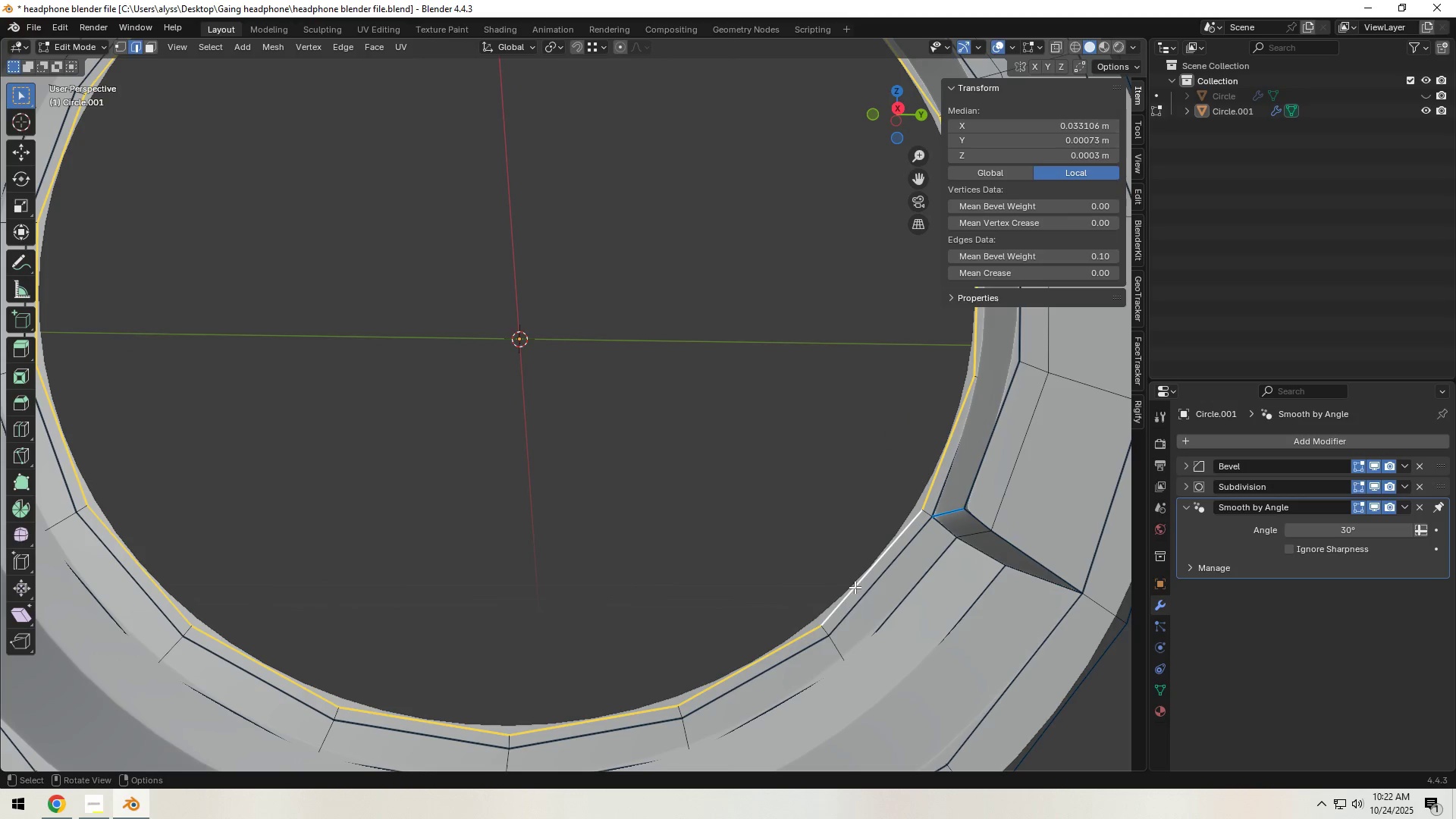 
scroll: coordinate [851, 591], scroll_direction: down, amount: 2.0
 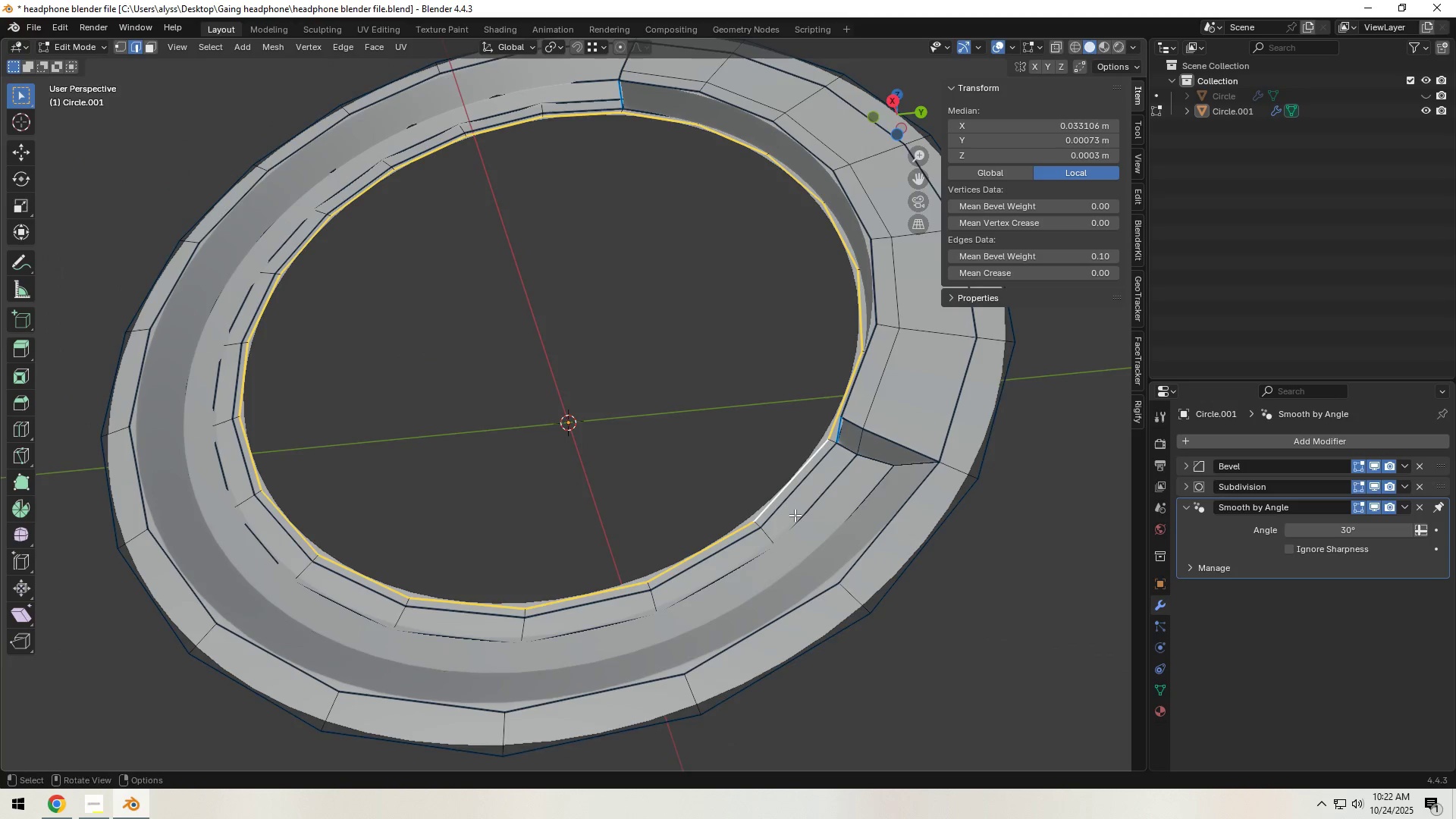 
key(Shift+D)
 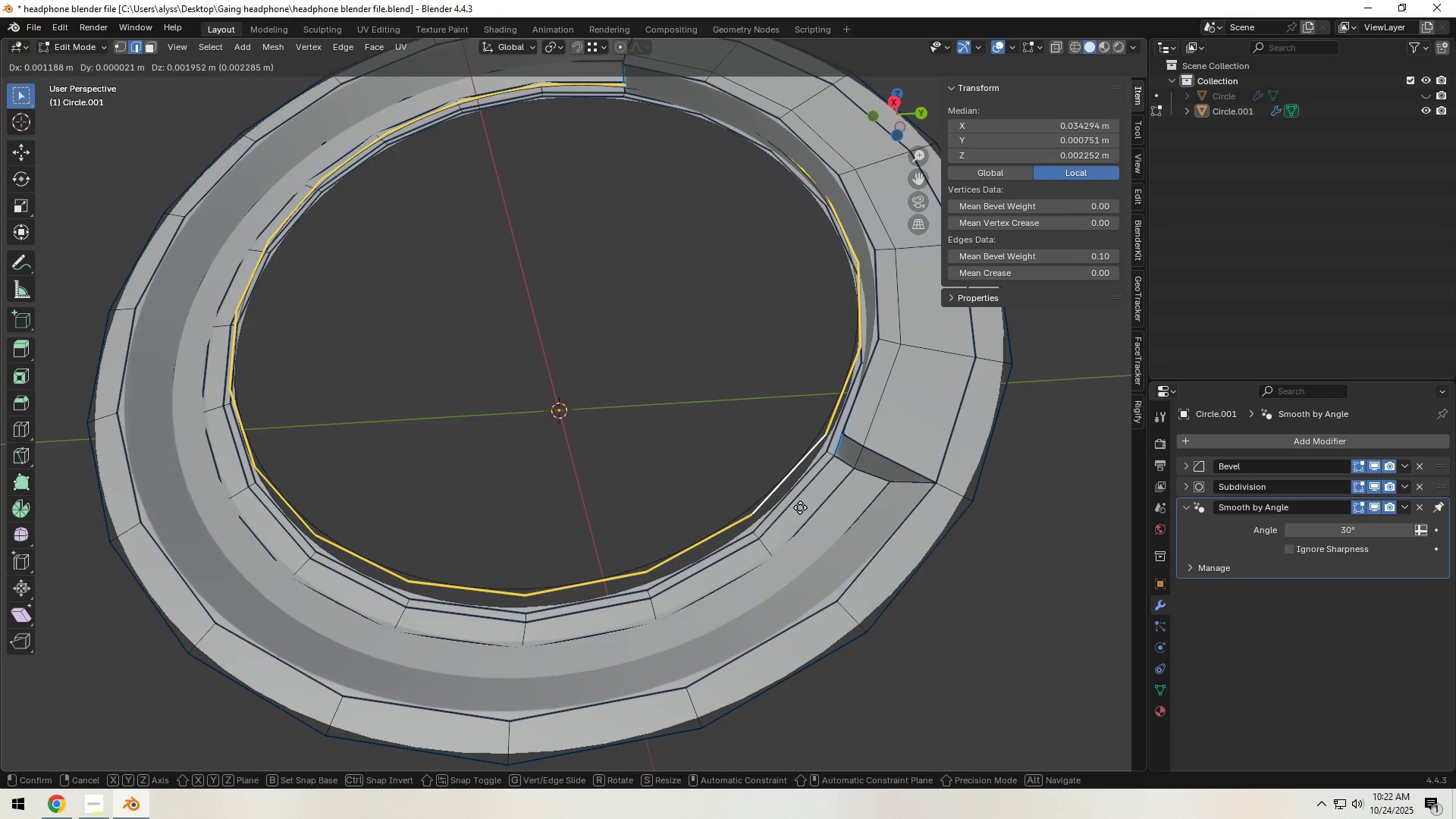 
right_click([800, 507])
 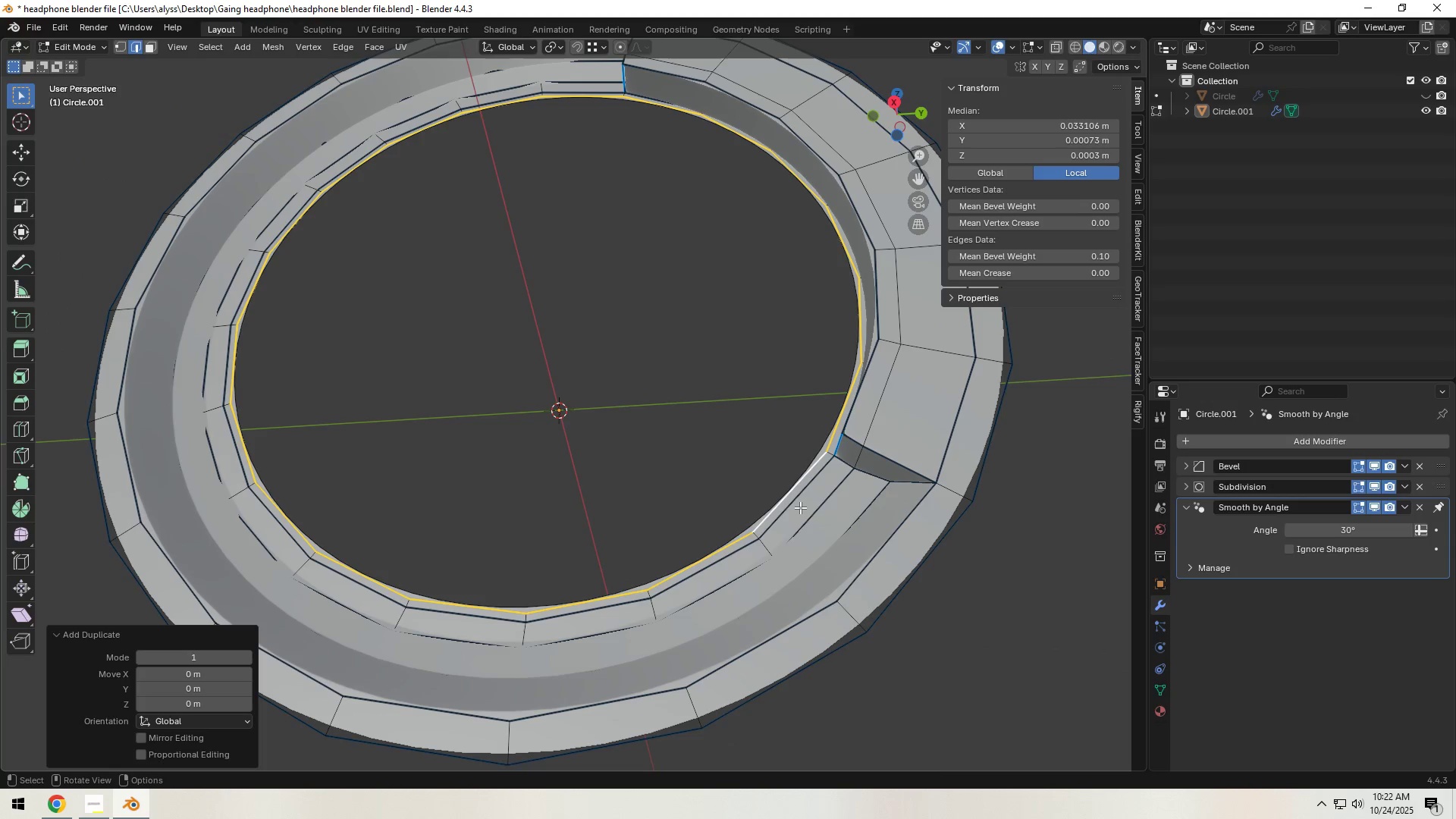 
key(P)
 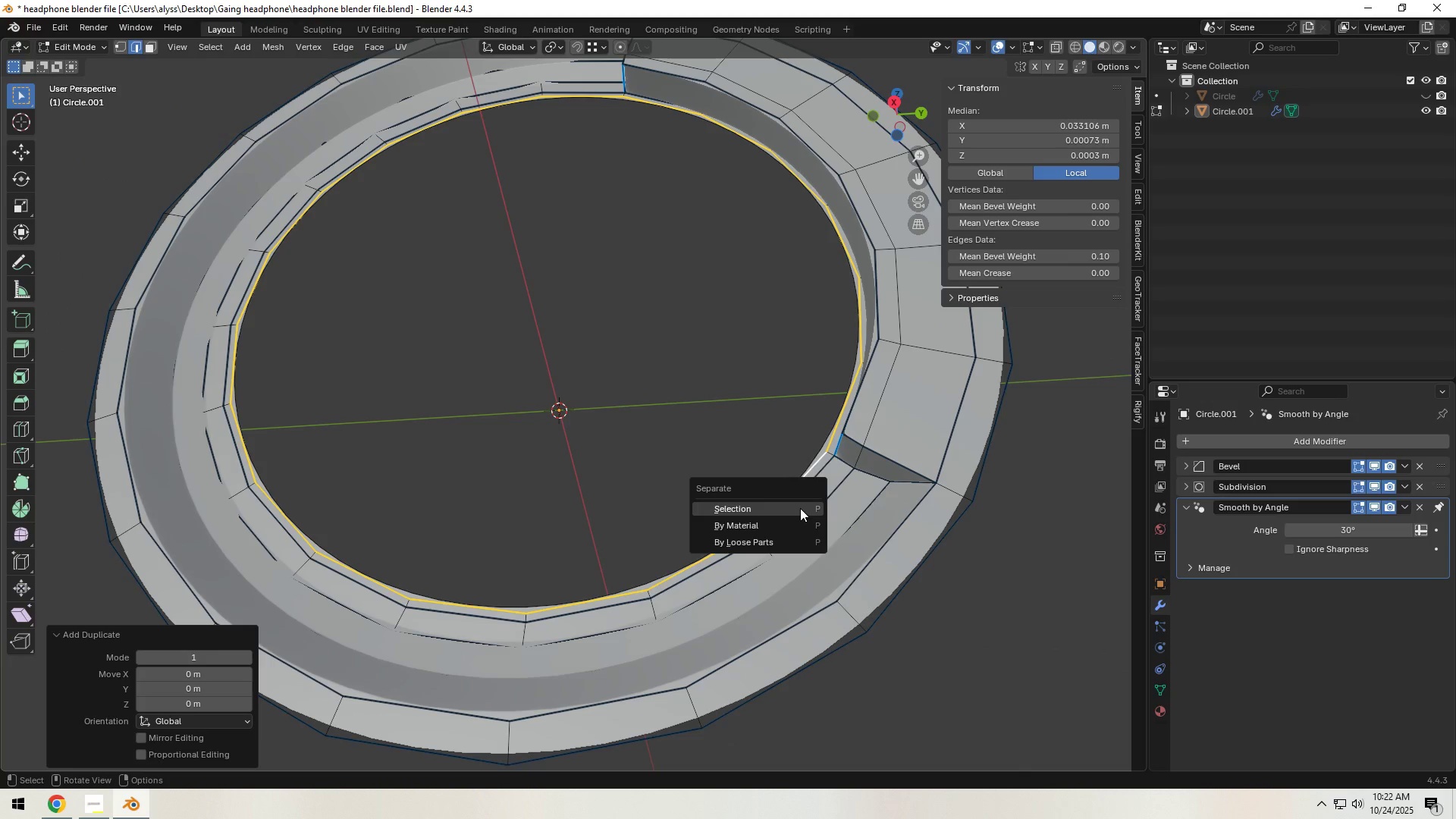 
left_click([800, 508])
 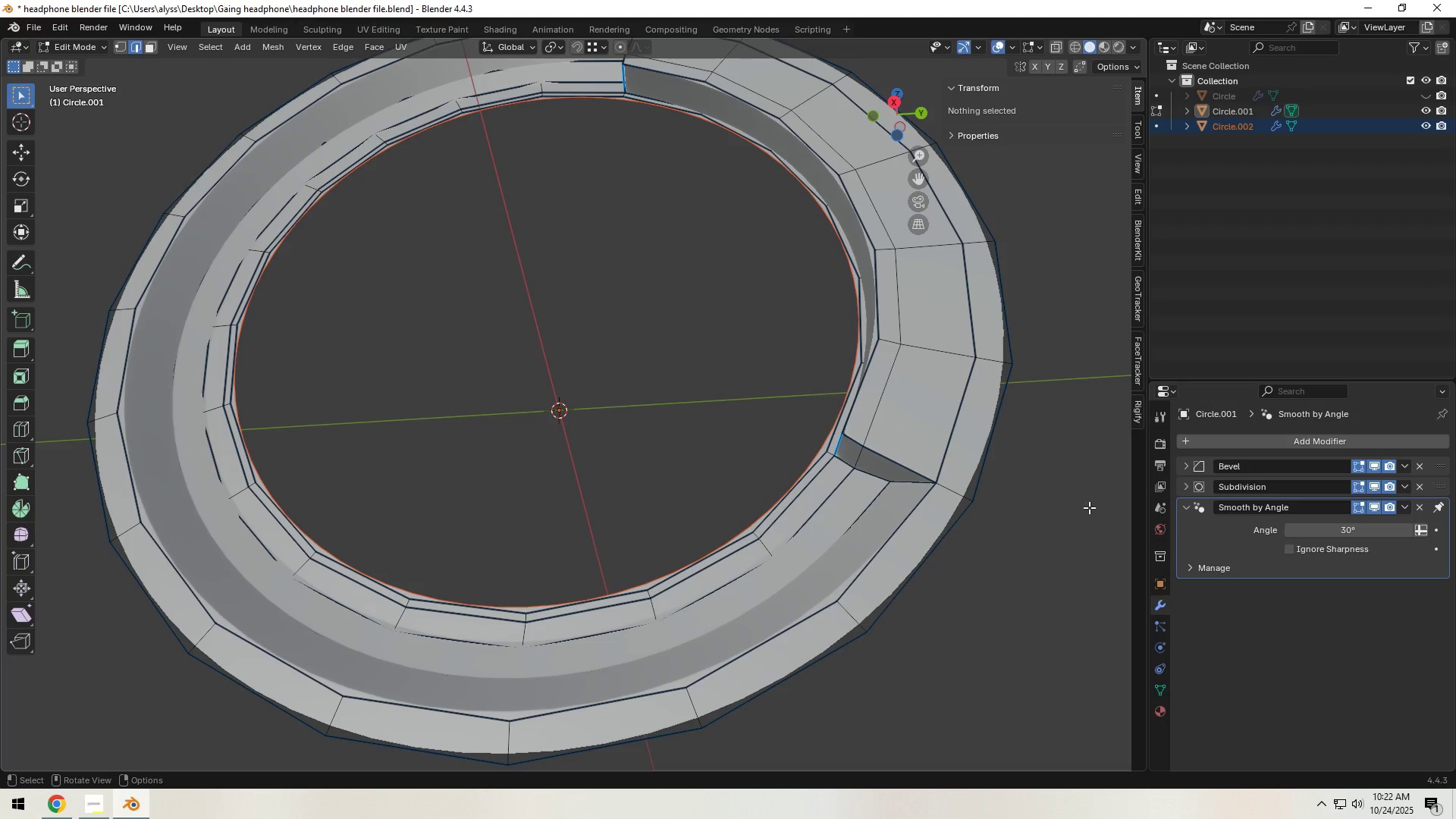 
left_click([1088, 508])
 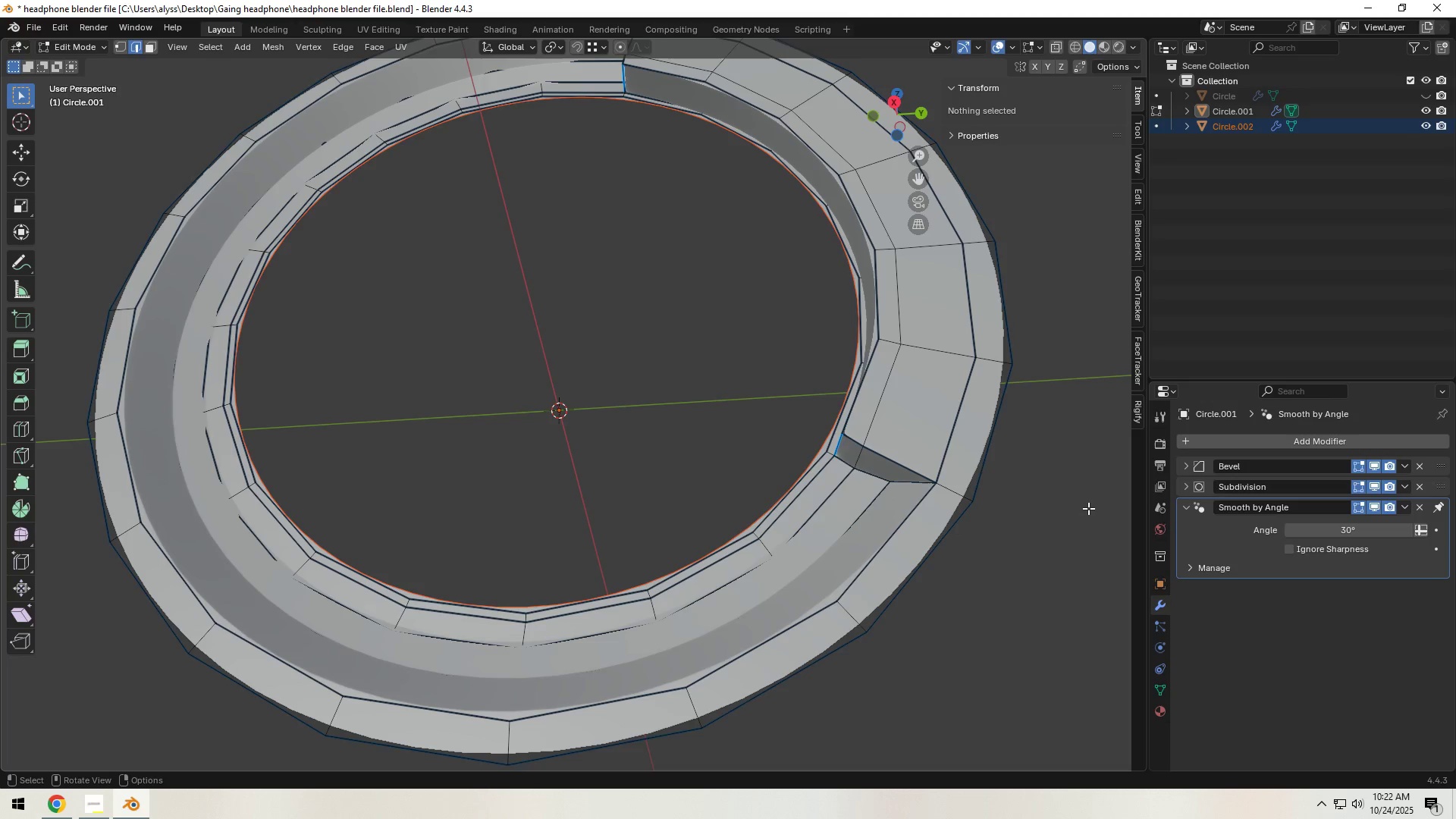 
key(Tab)
 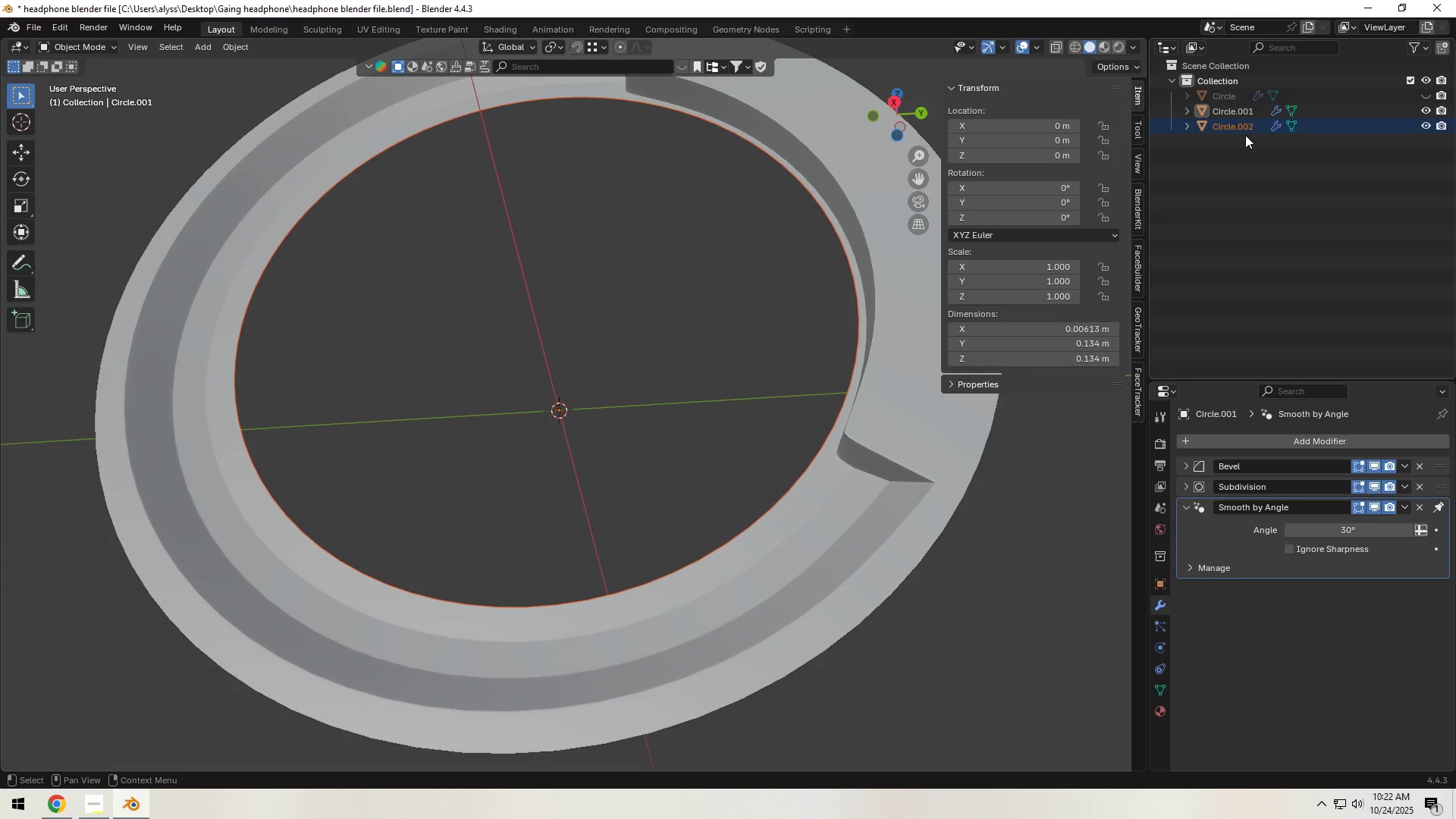 
left_click([1423, 108])
 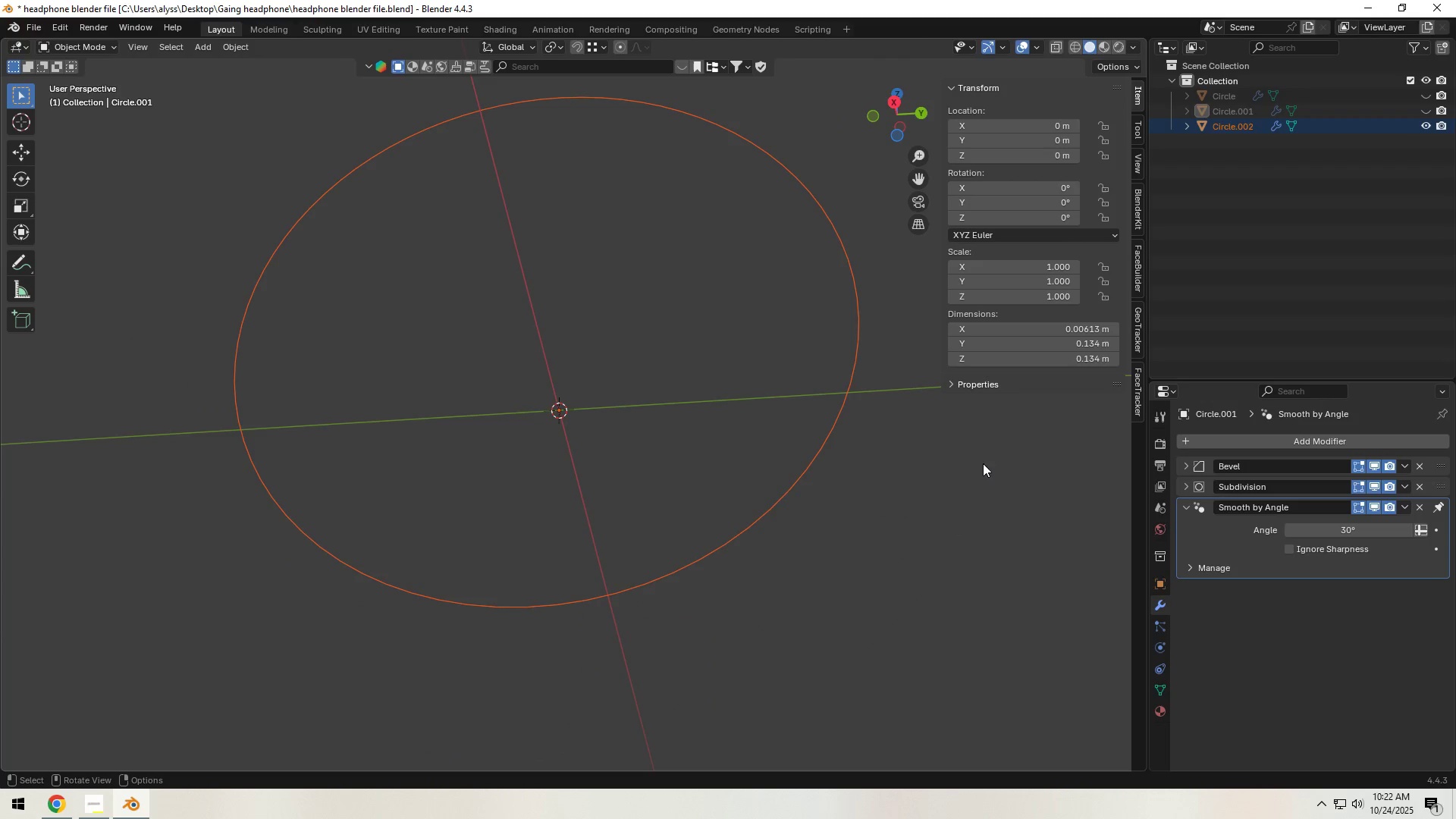 
key(Tab)
 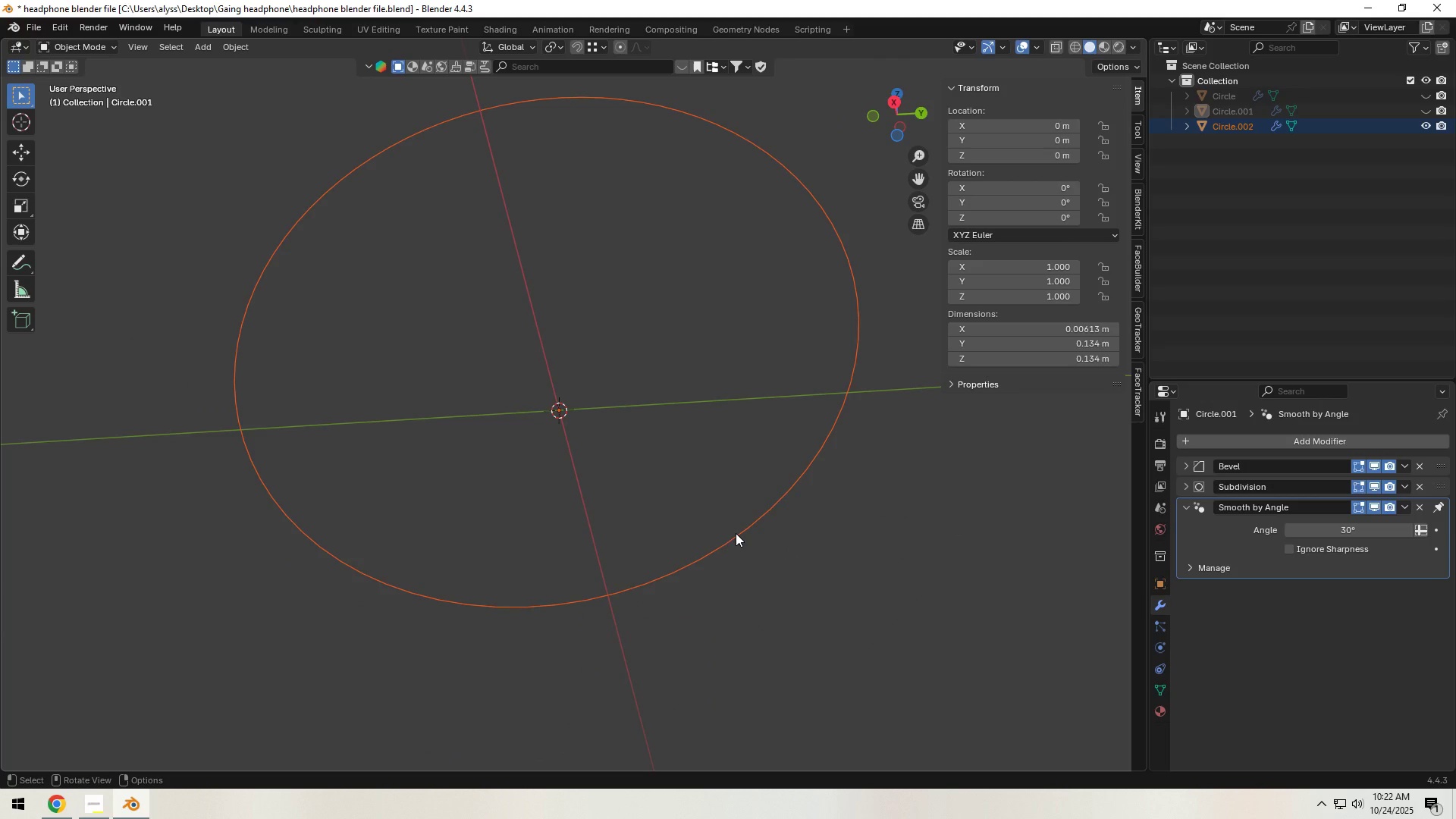 
left_click([736, 533])
 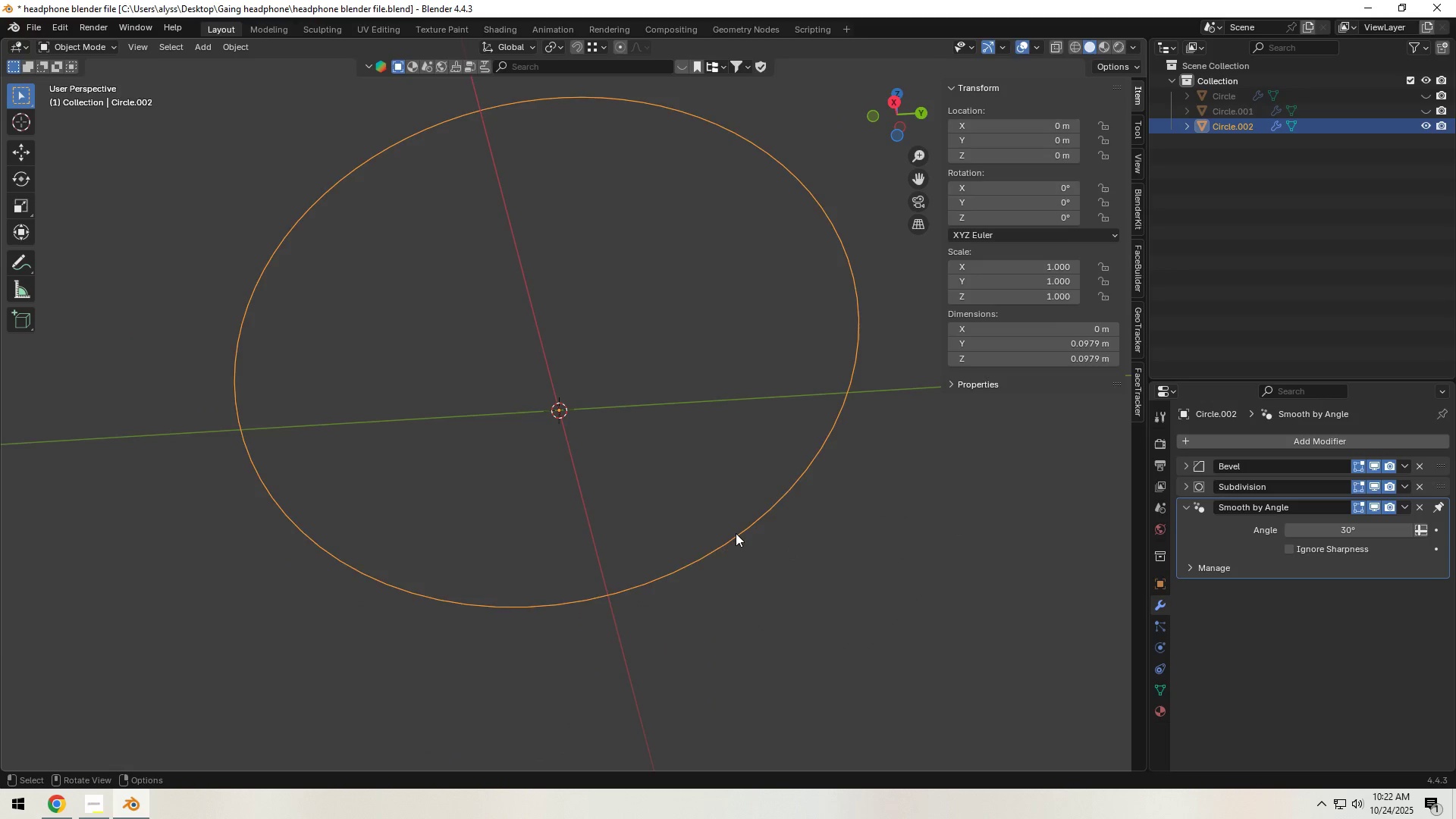 
key(Tab)
 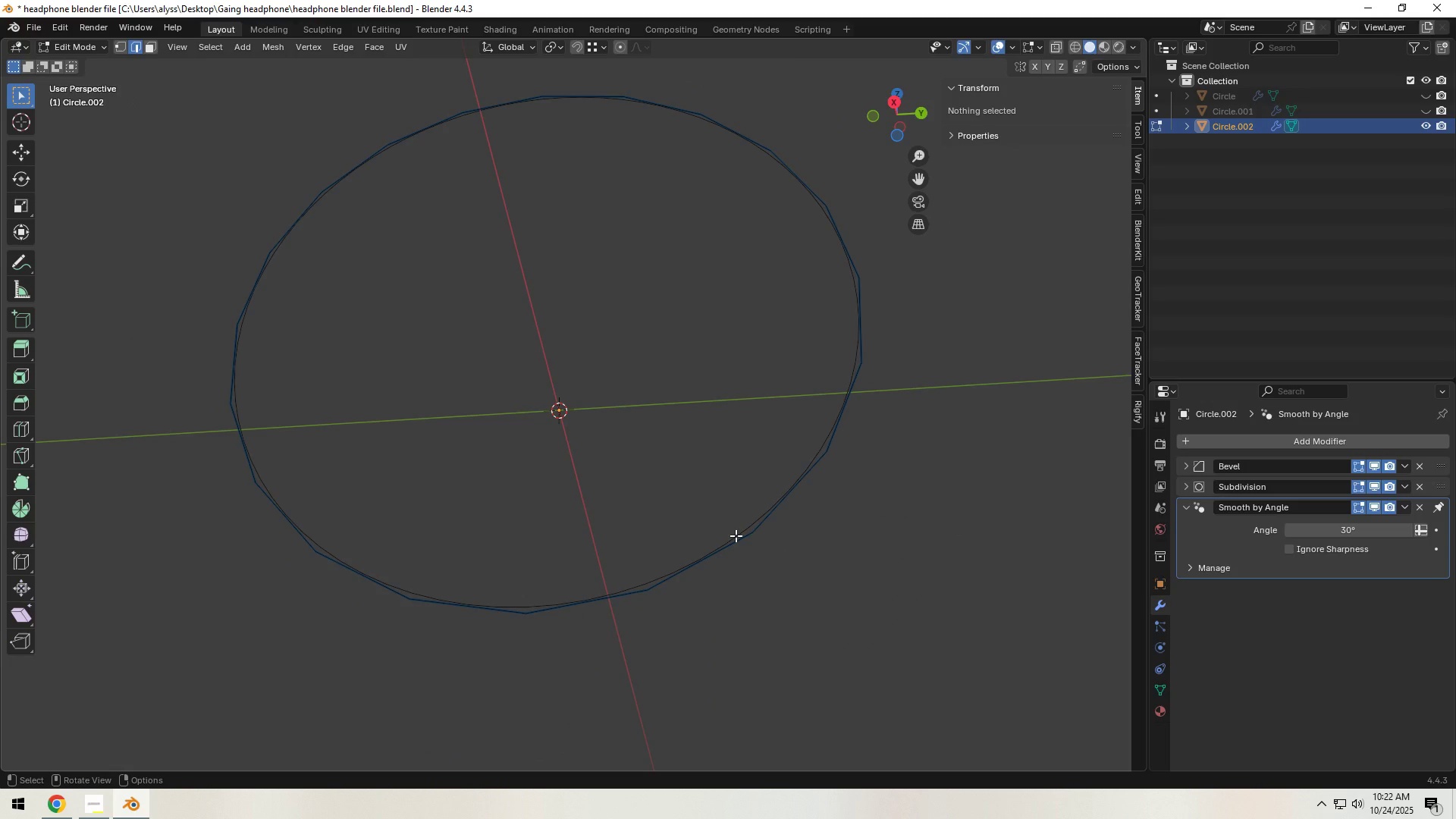 
key(Tab)
 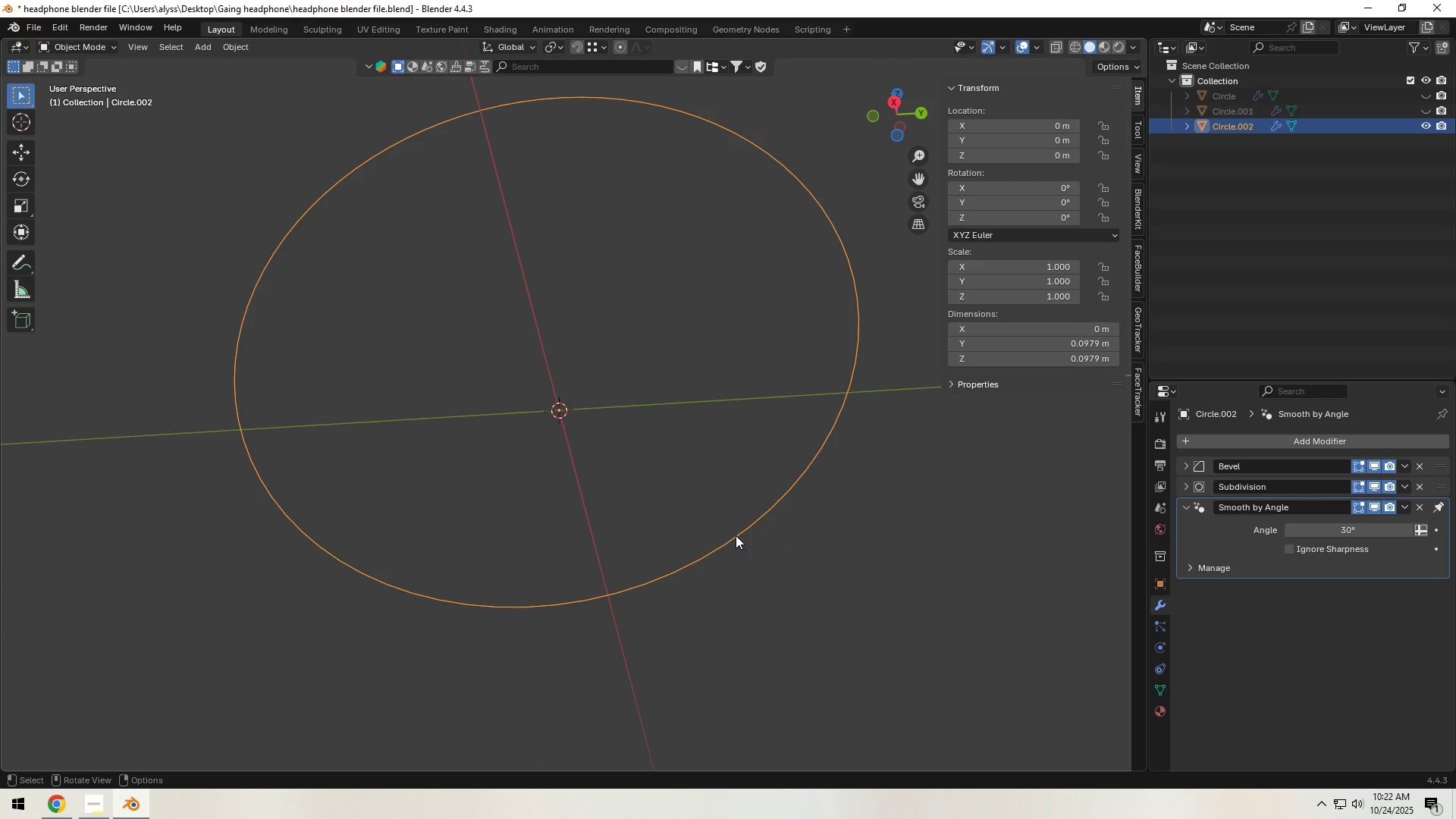 
left_click([736, 535])
 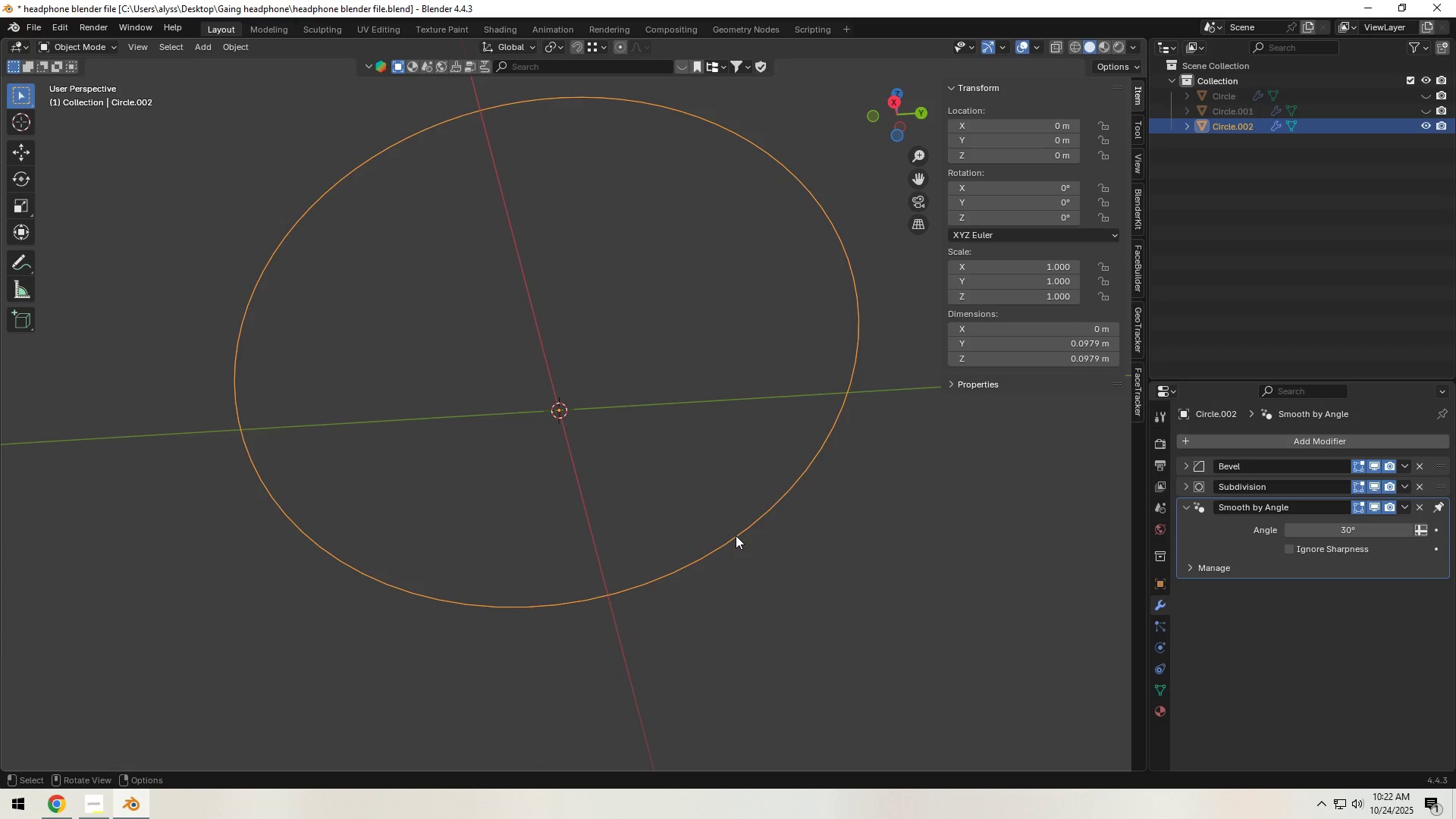 
key(Tab)
 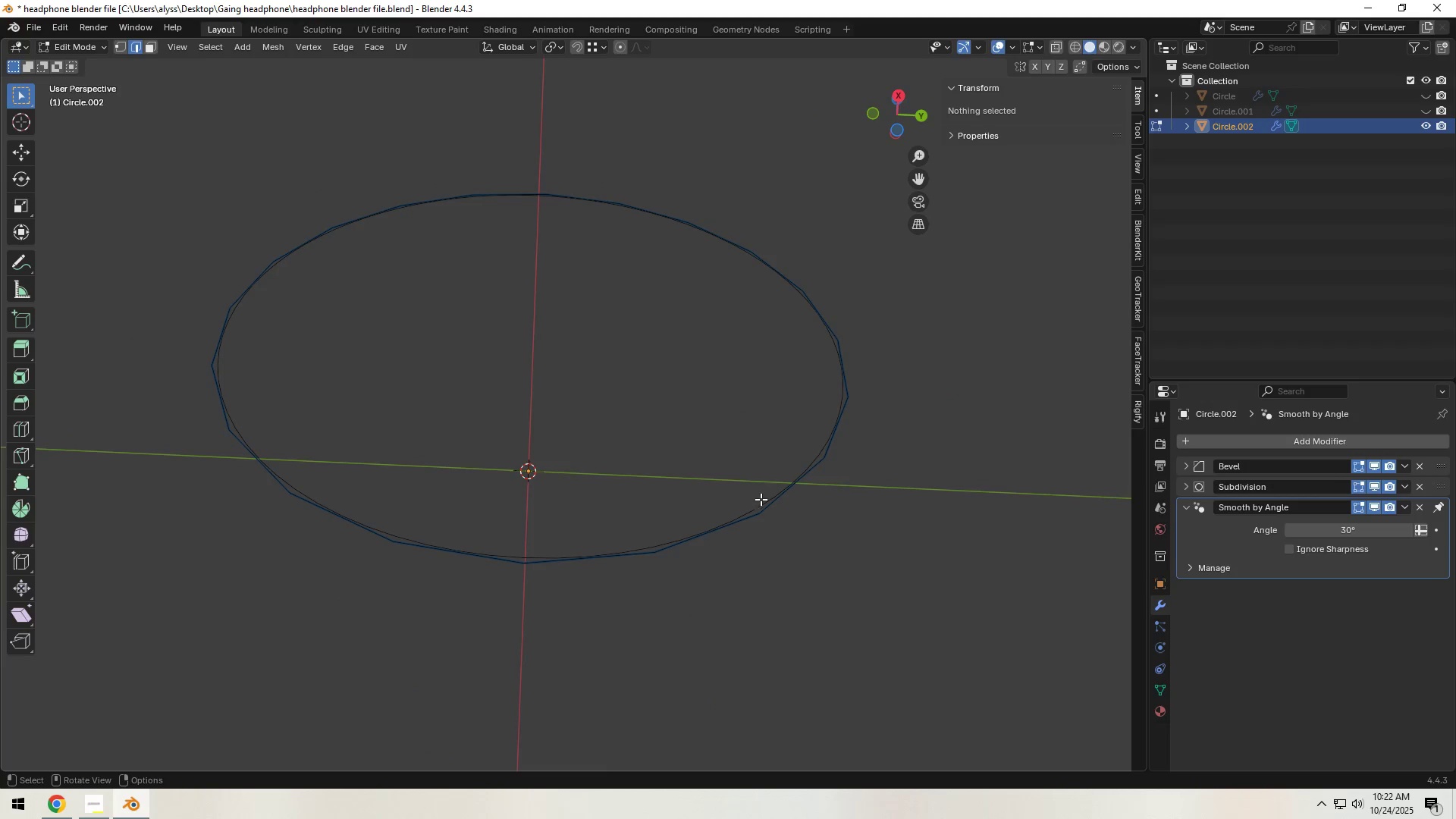 
key(A)
 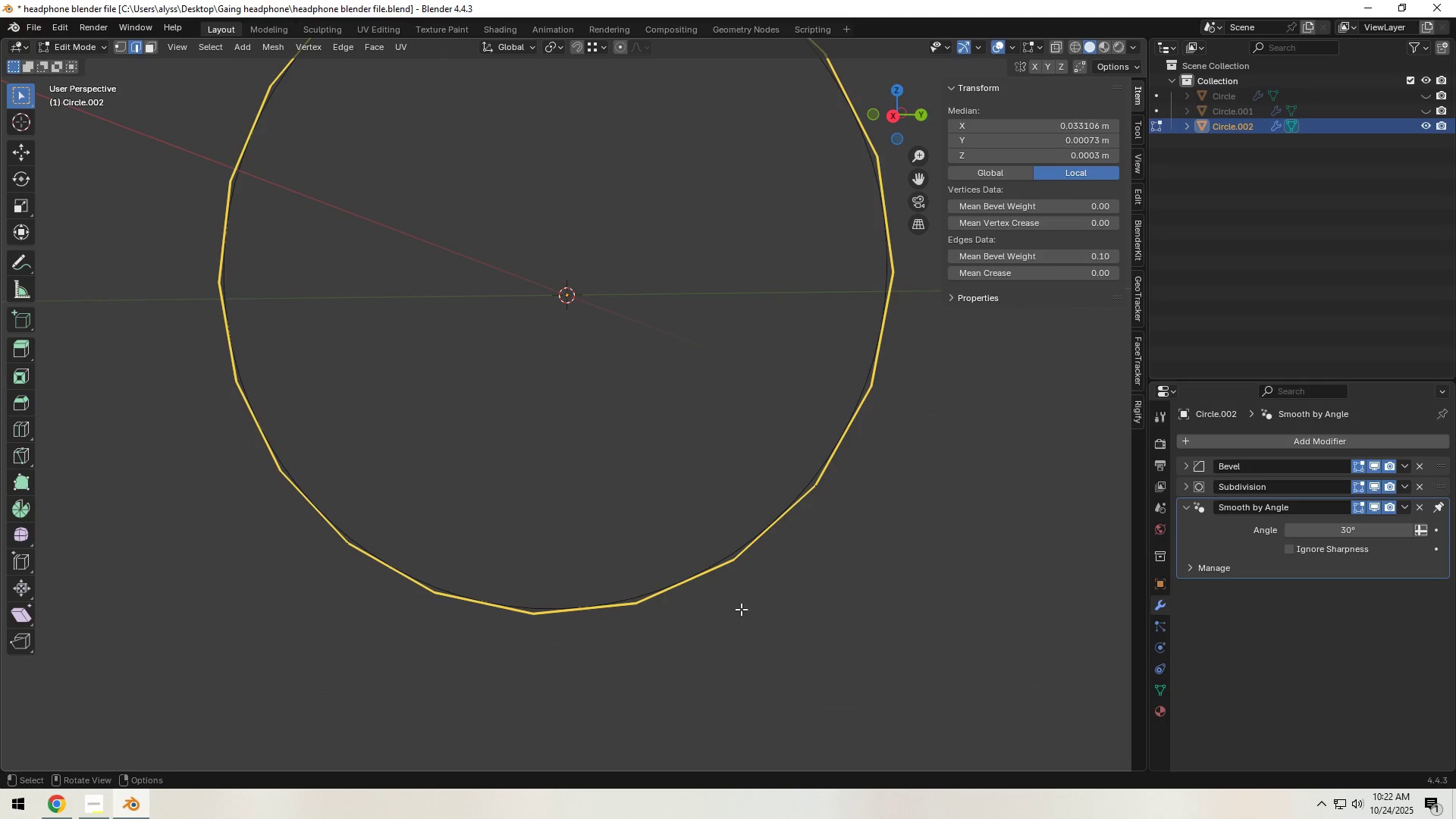 
wait(7.46)
 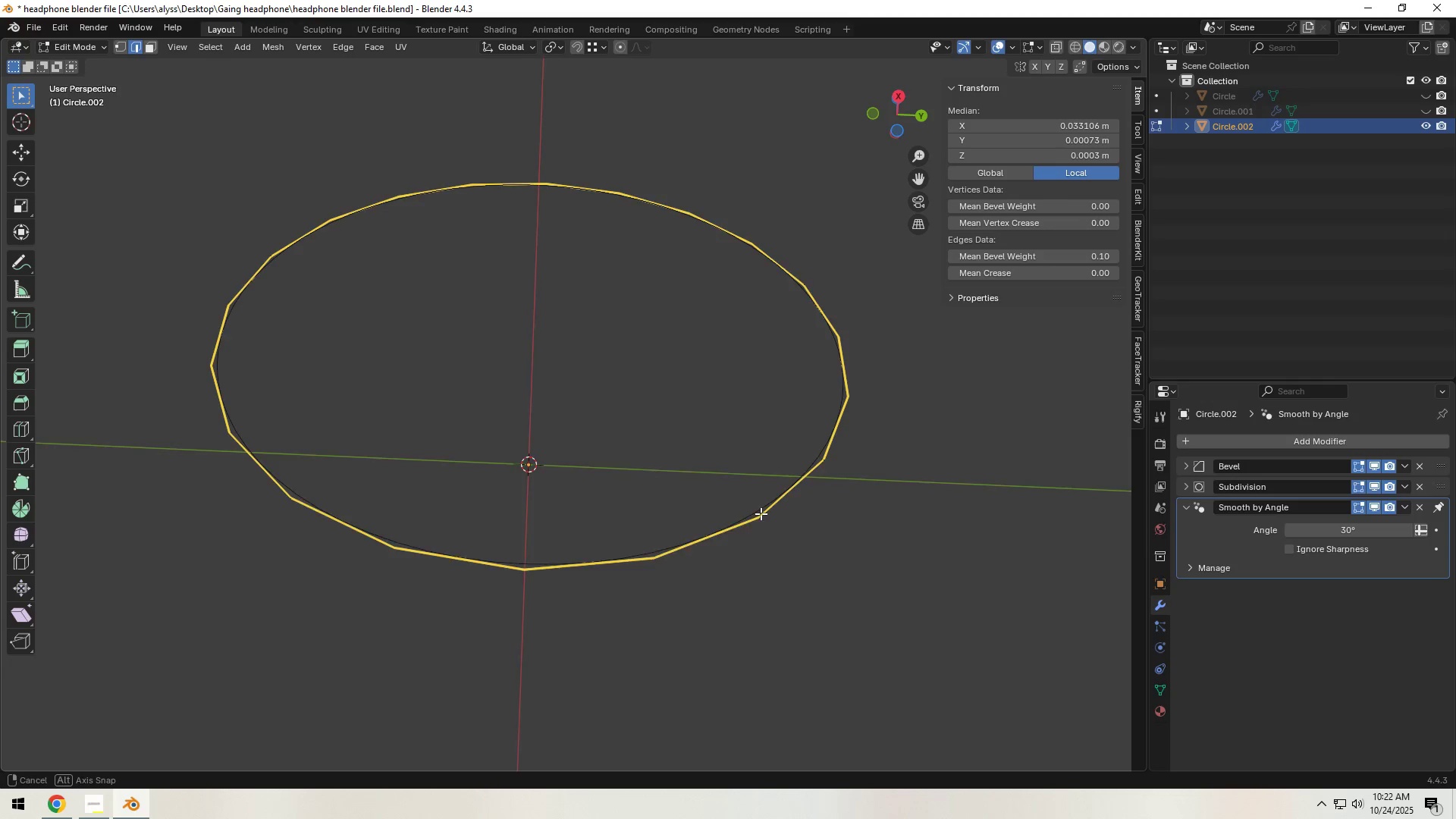 
type(fi)
 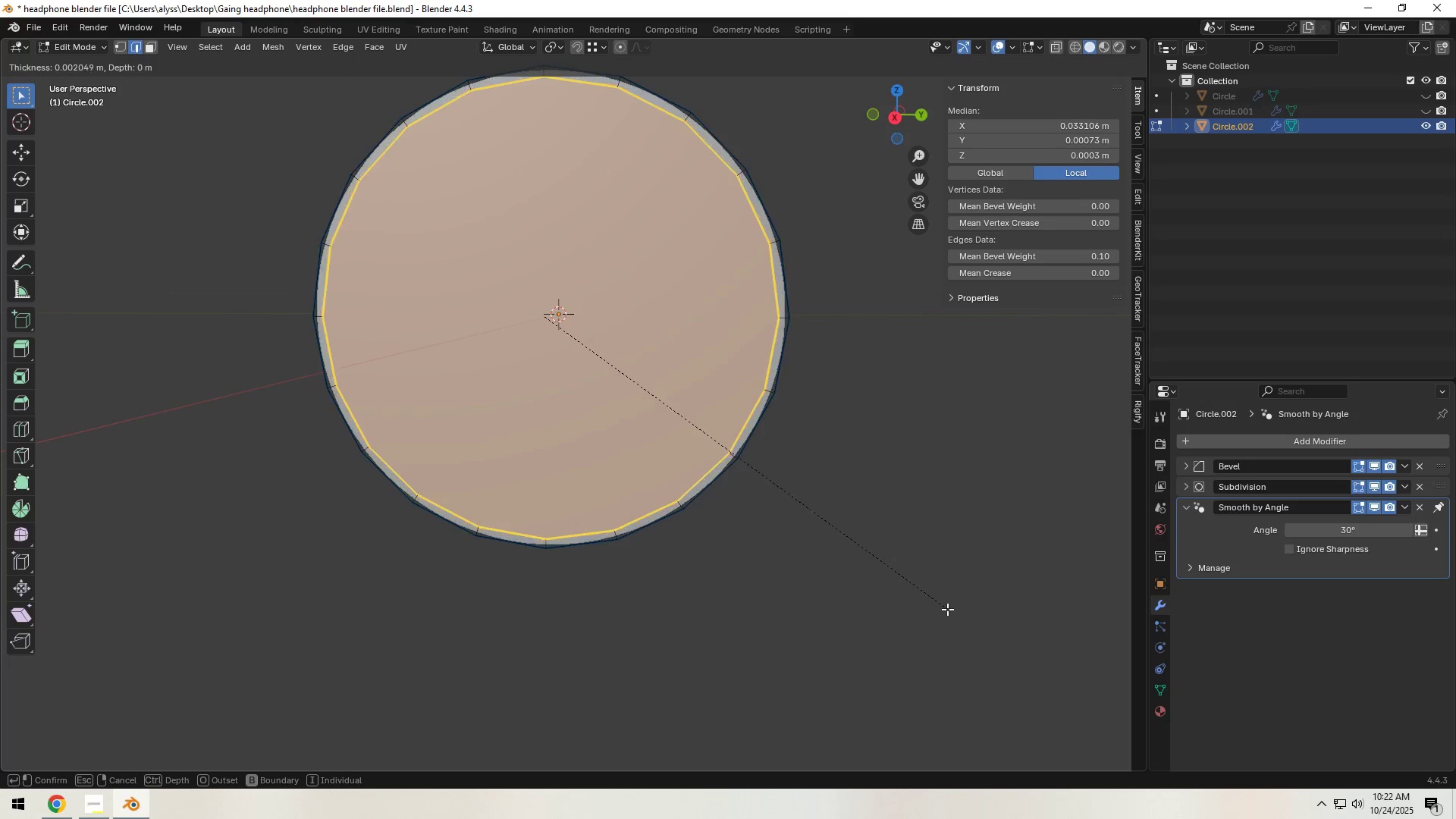 
scroll: coordinate [807, 600], scroll_direction: down, amount: 2.0
 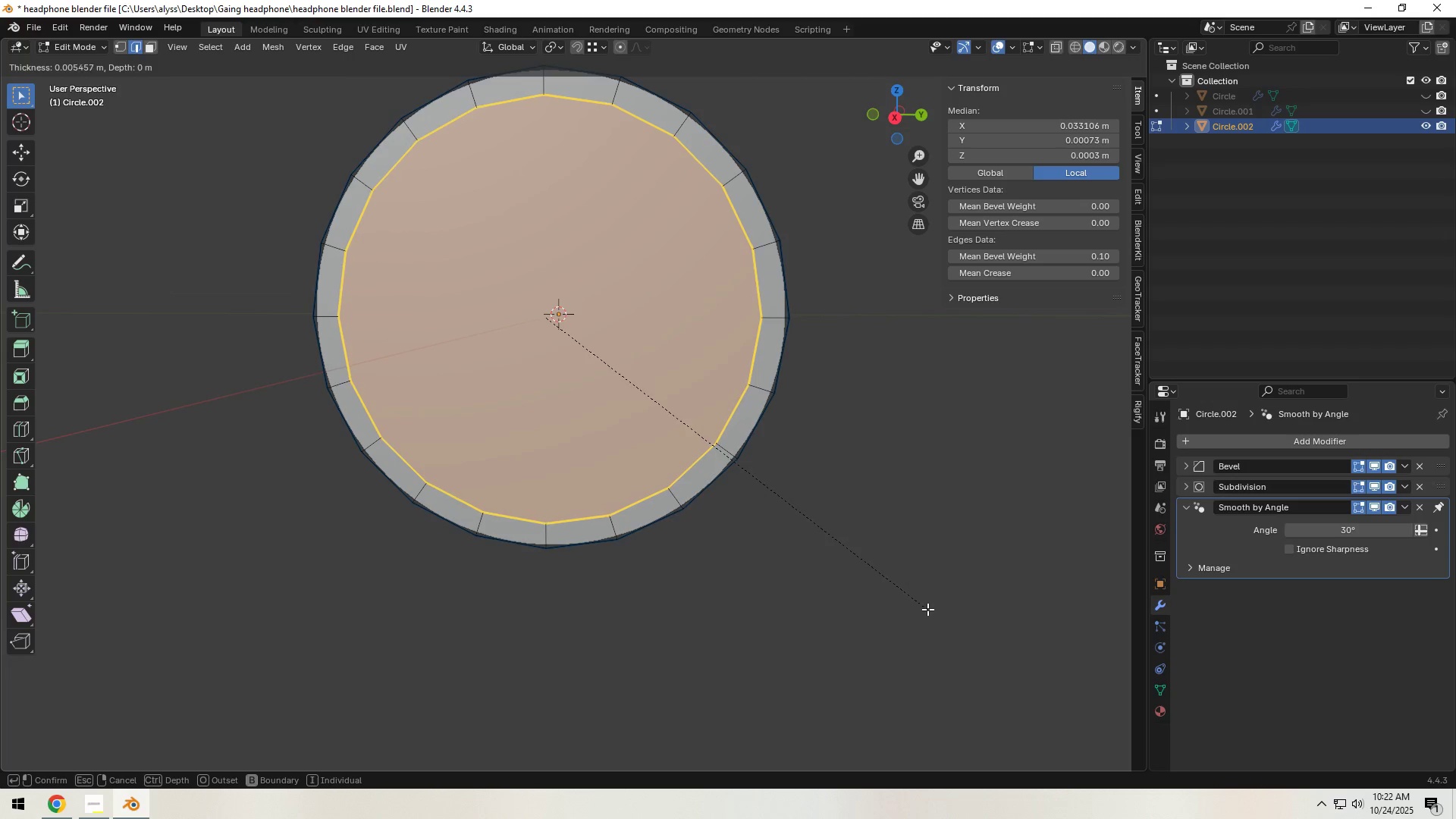 
left_click([927, 609])
 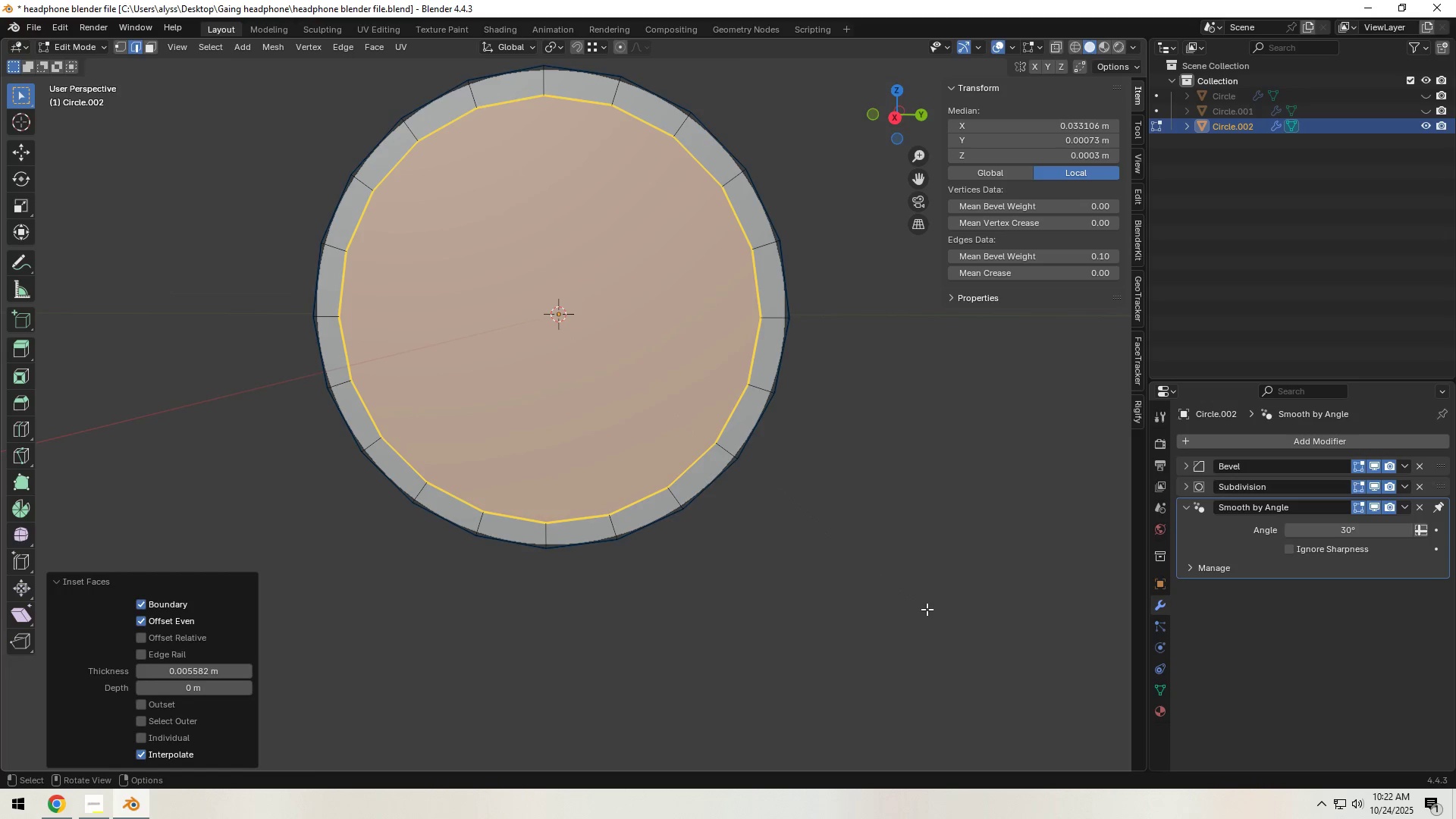 
key(I)
 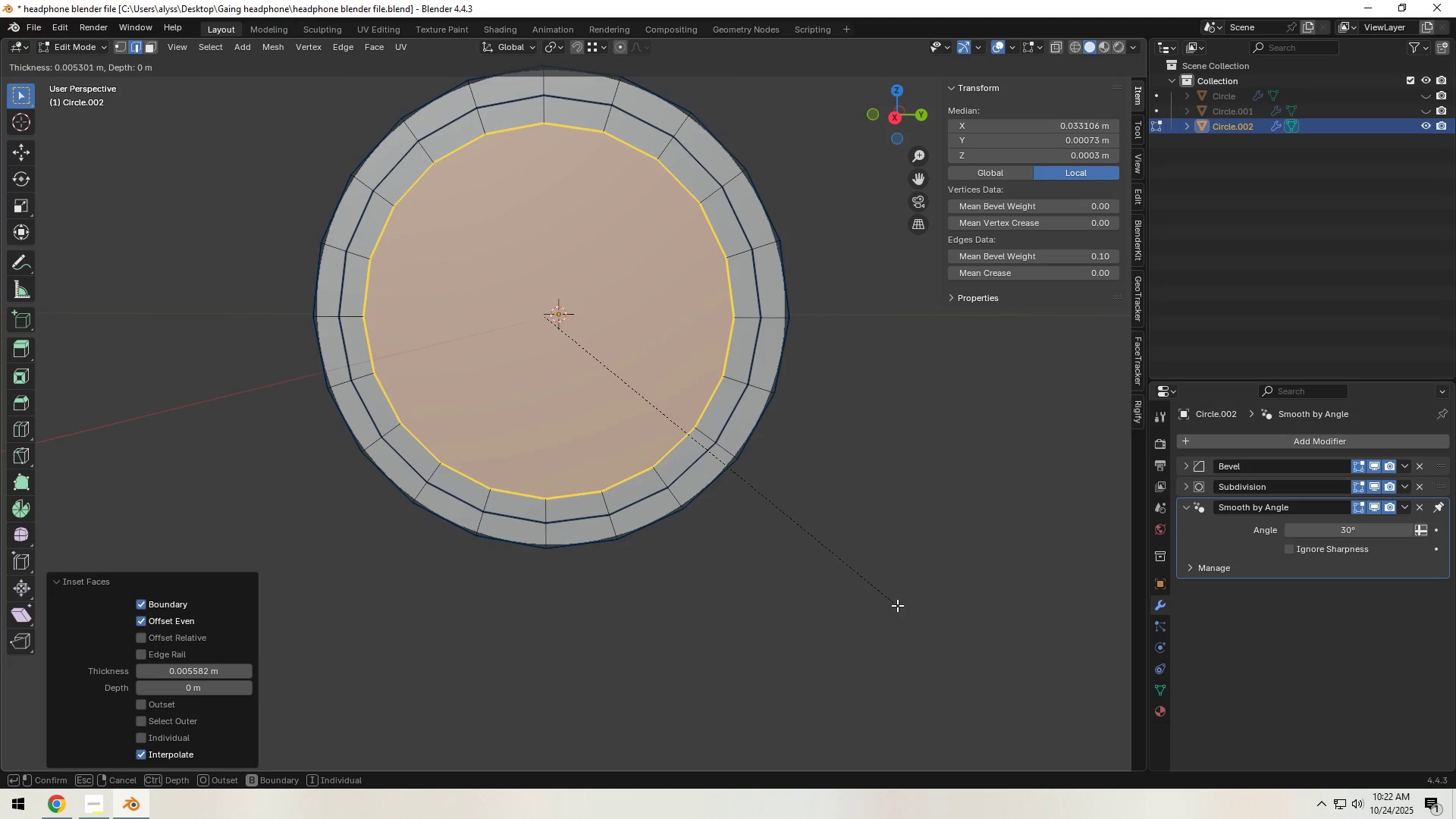 
left_click([897, 605])
 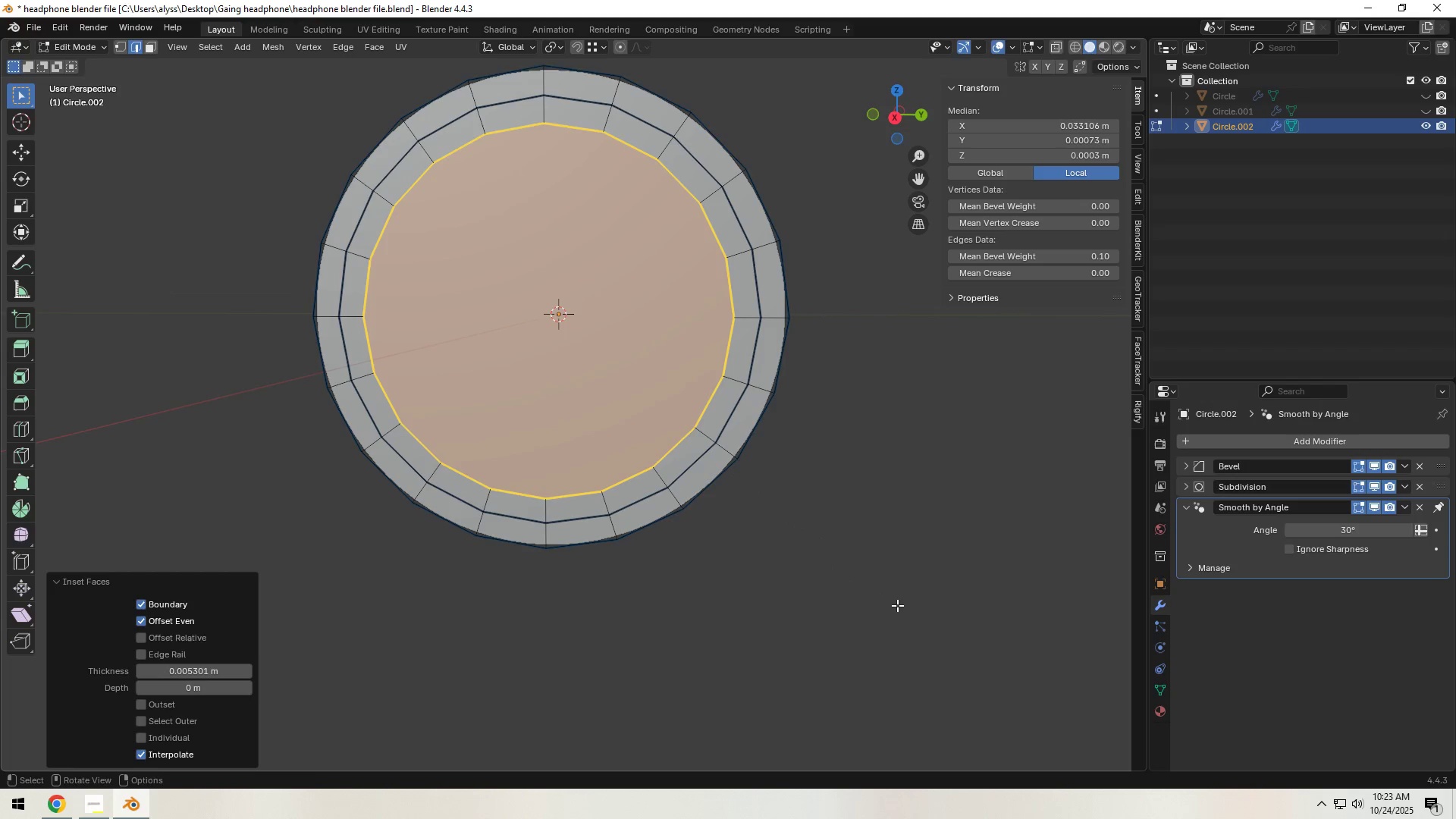 
key(I)
 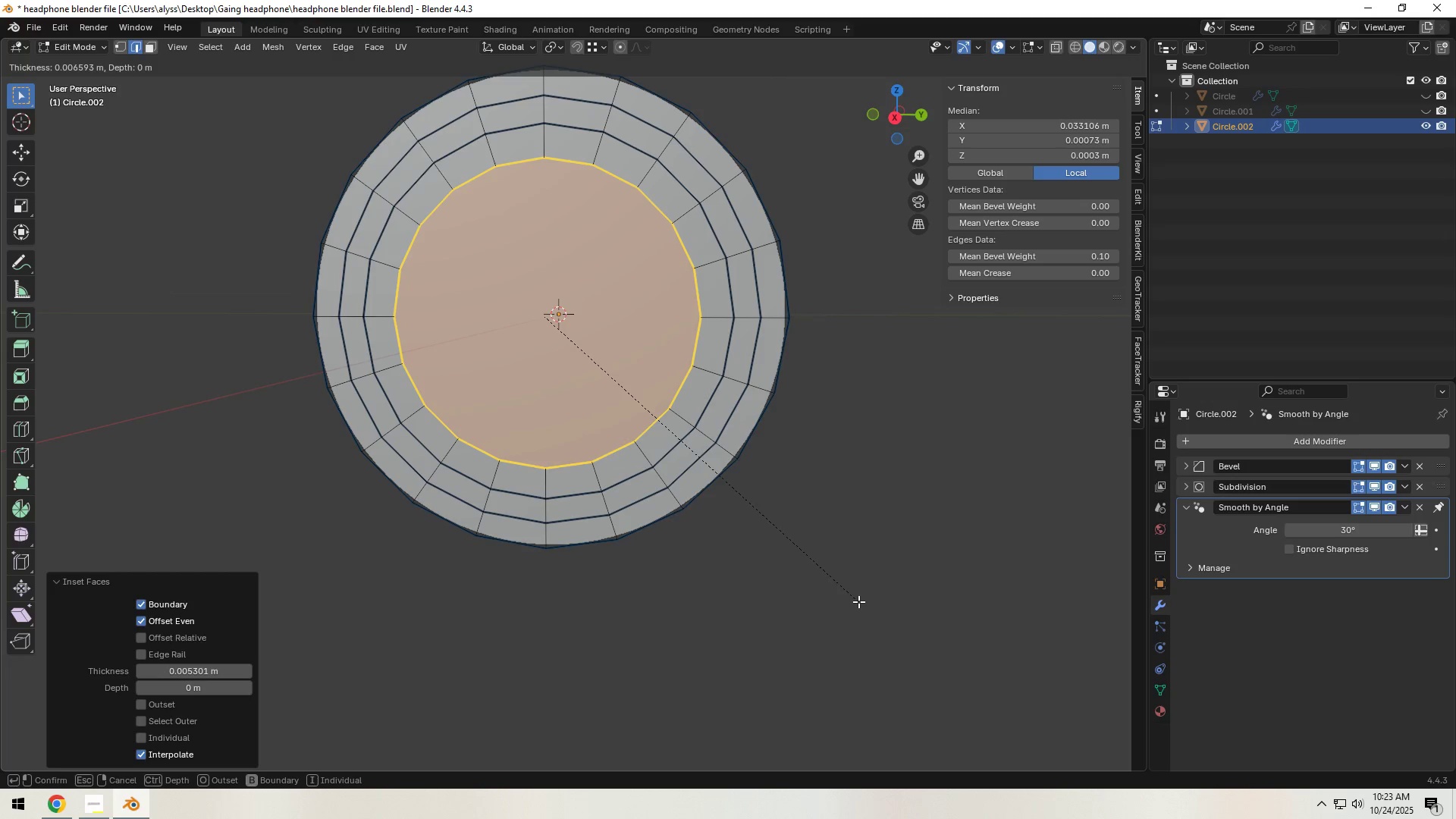 
left_click([858, 603])
 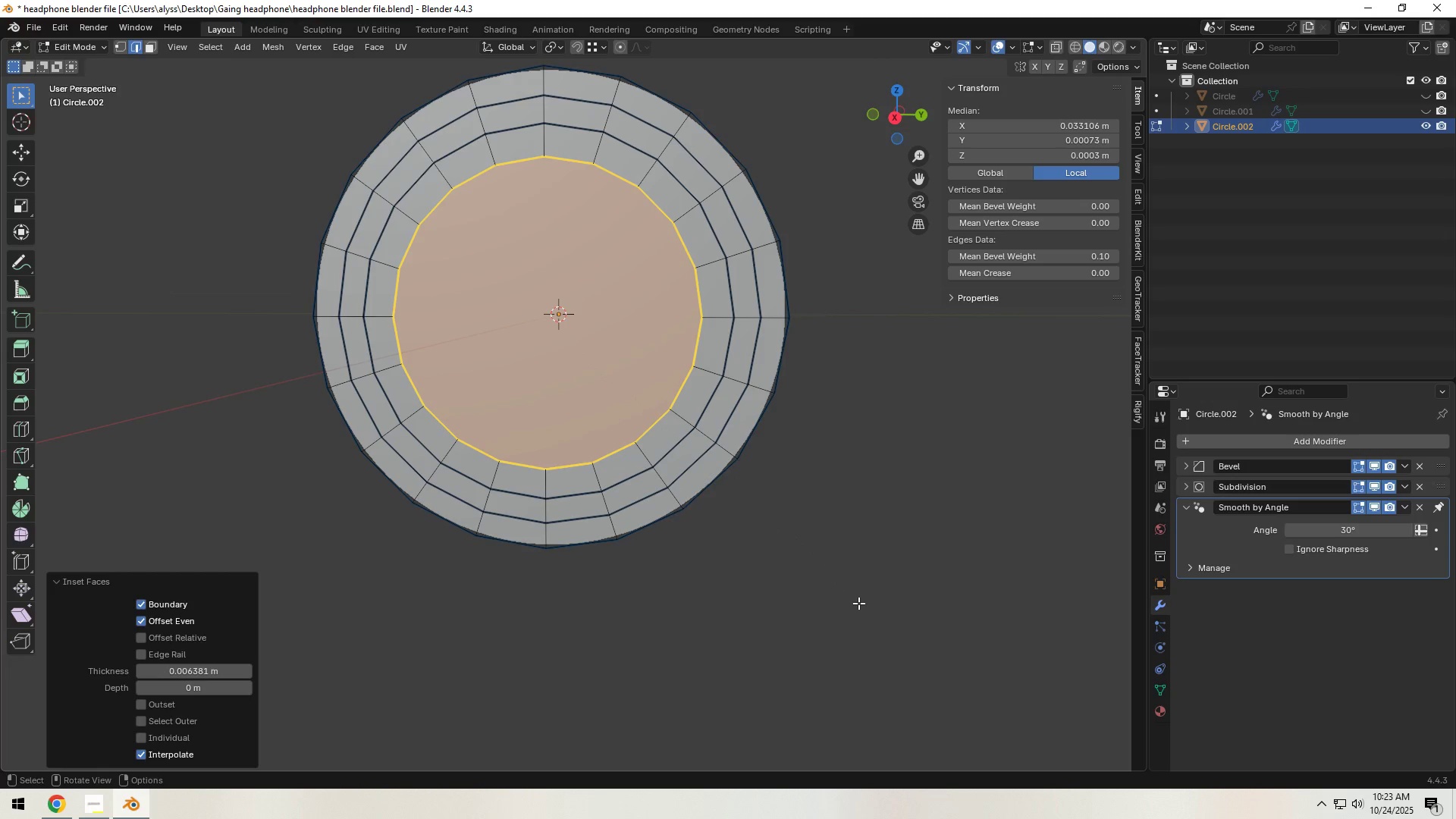 
key(I)
 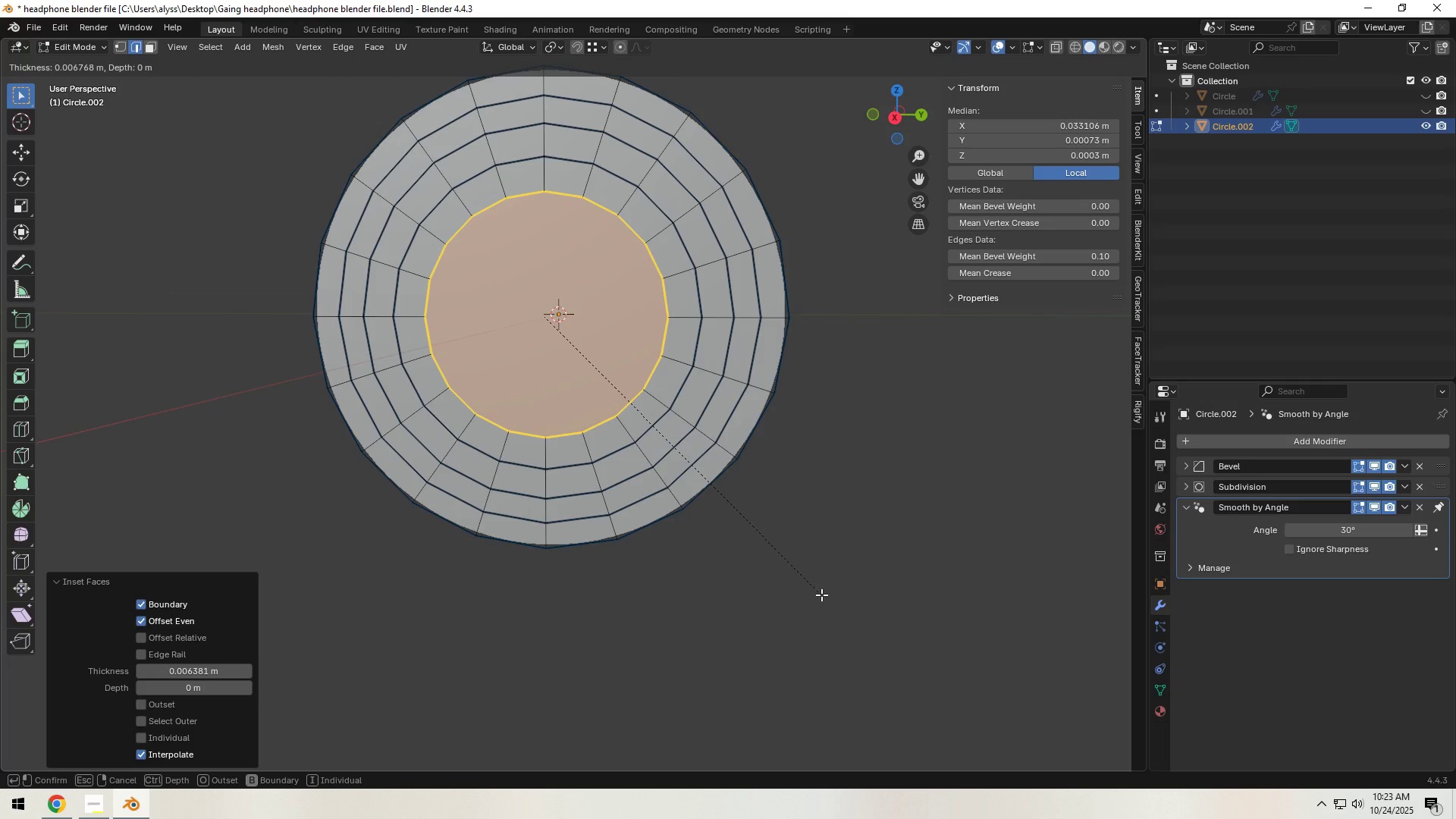 
left_click([821, 595])
 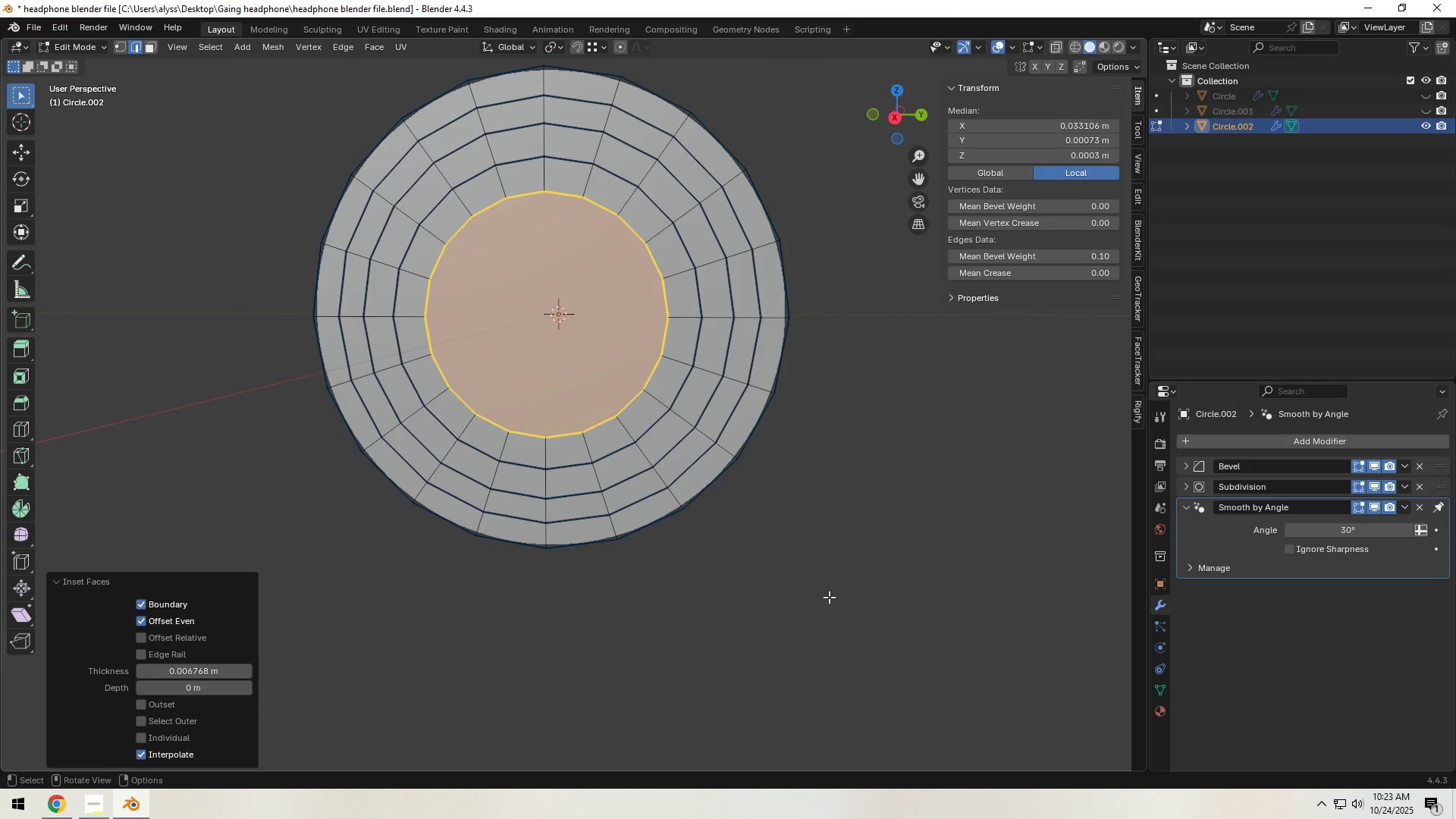 
key(I)
 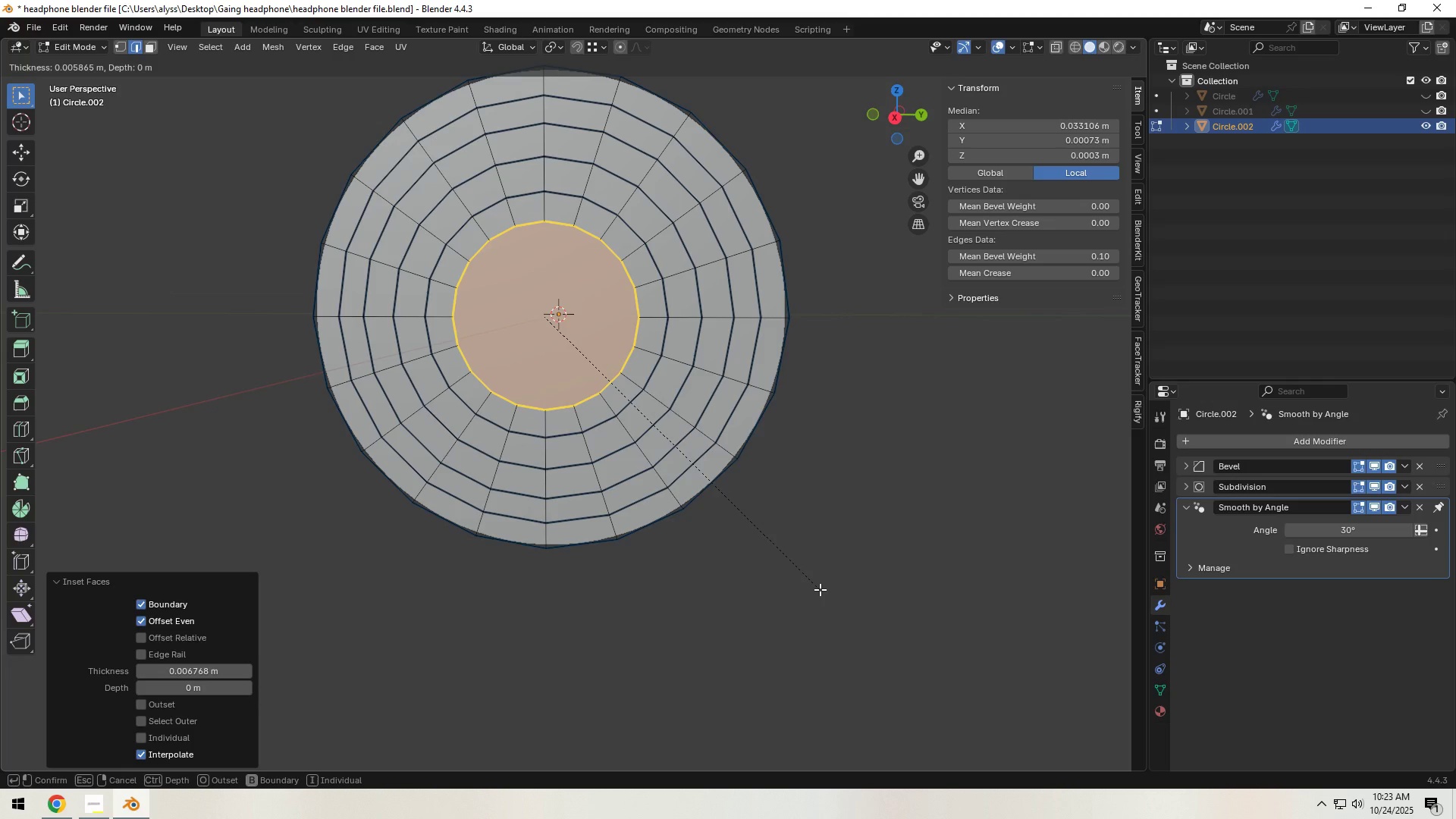 
left_click([820, 589])
 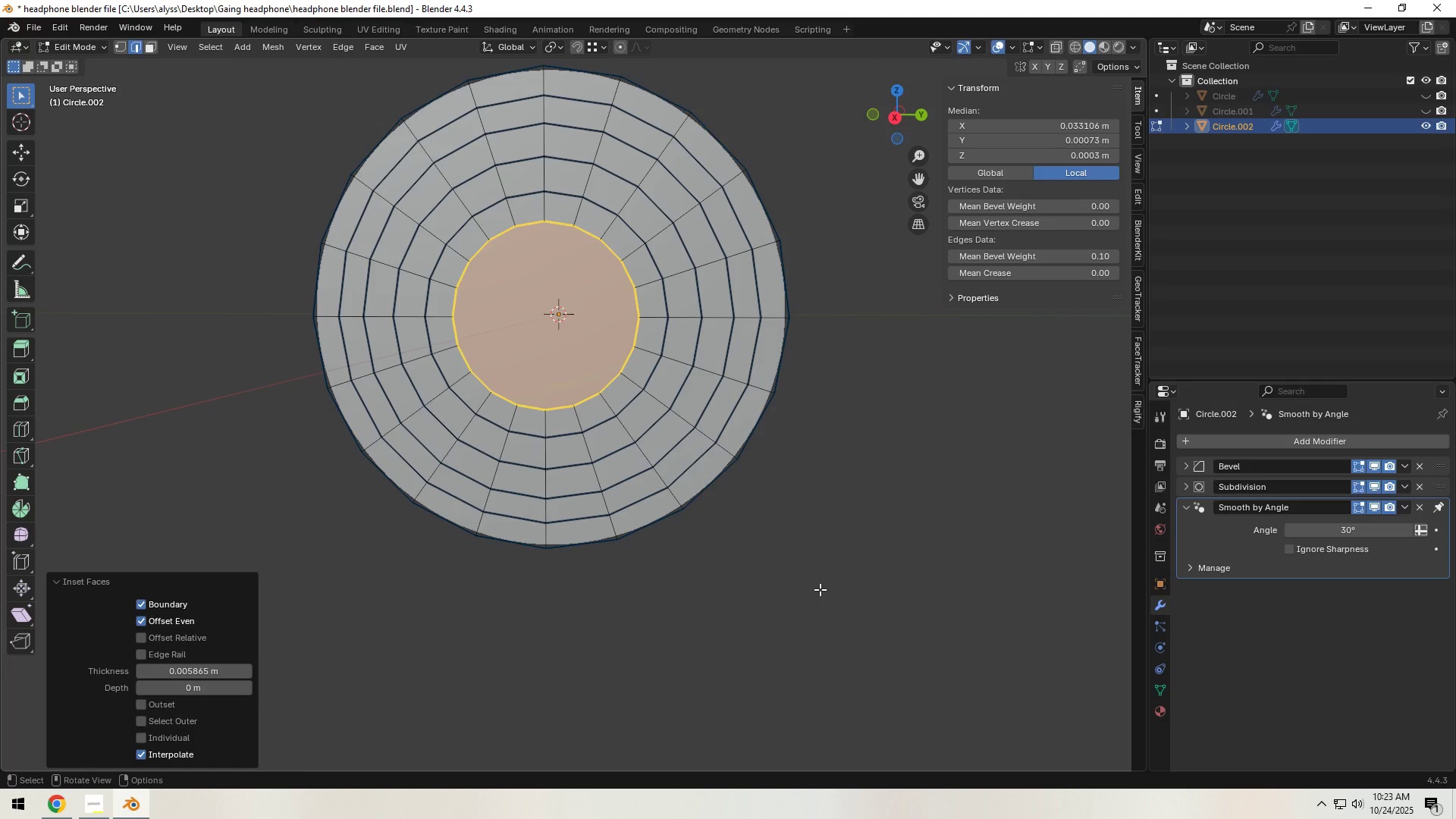 
key(I)
 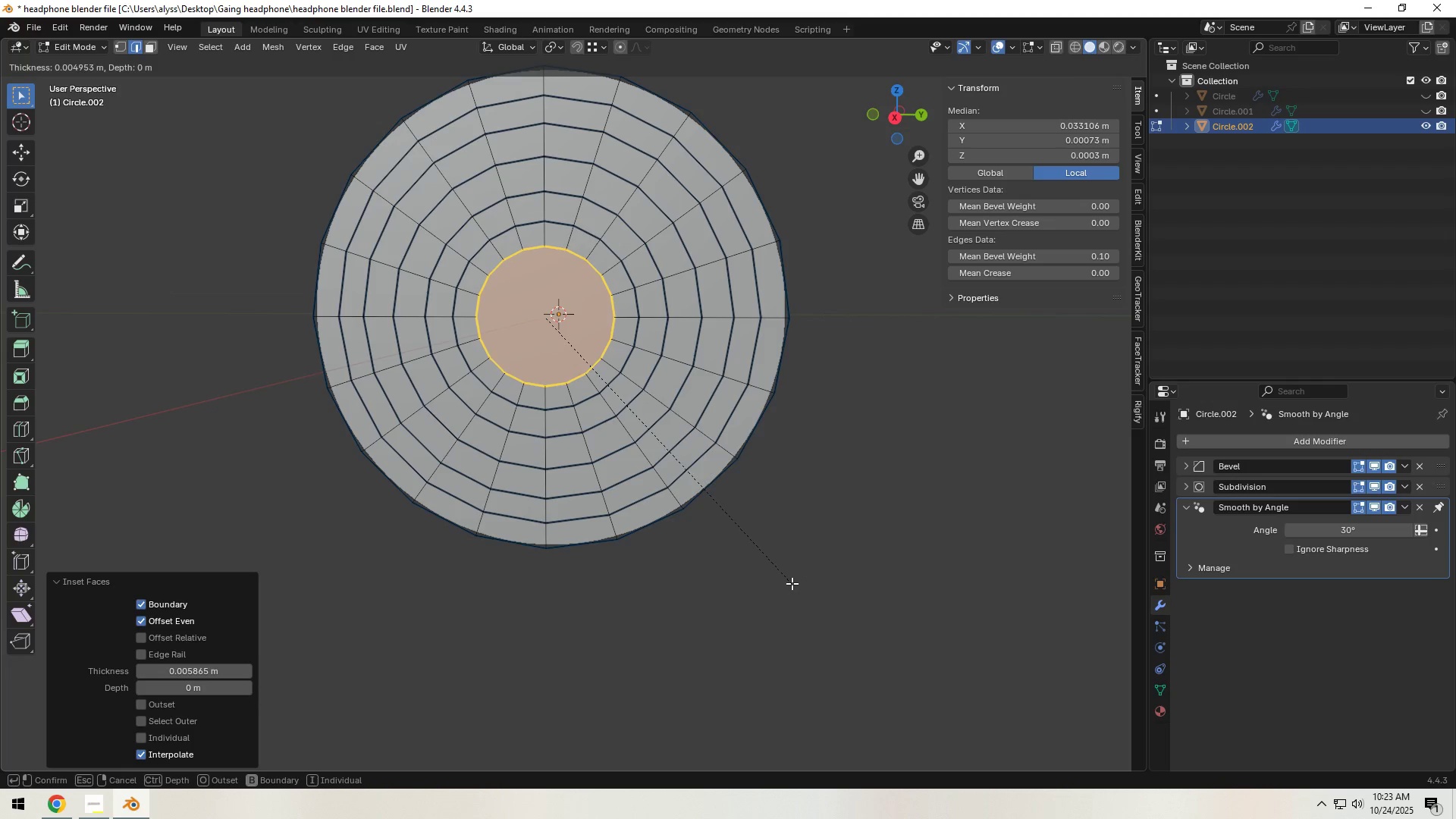 
left_click([792, 583])
 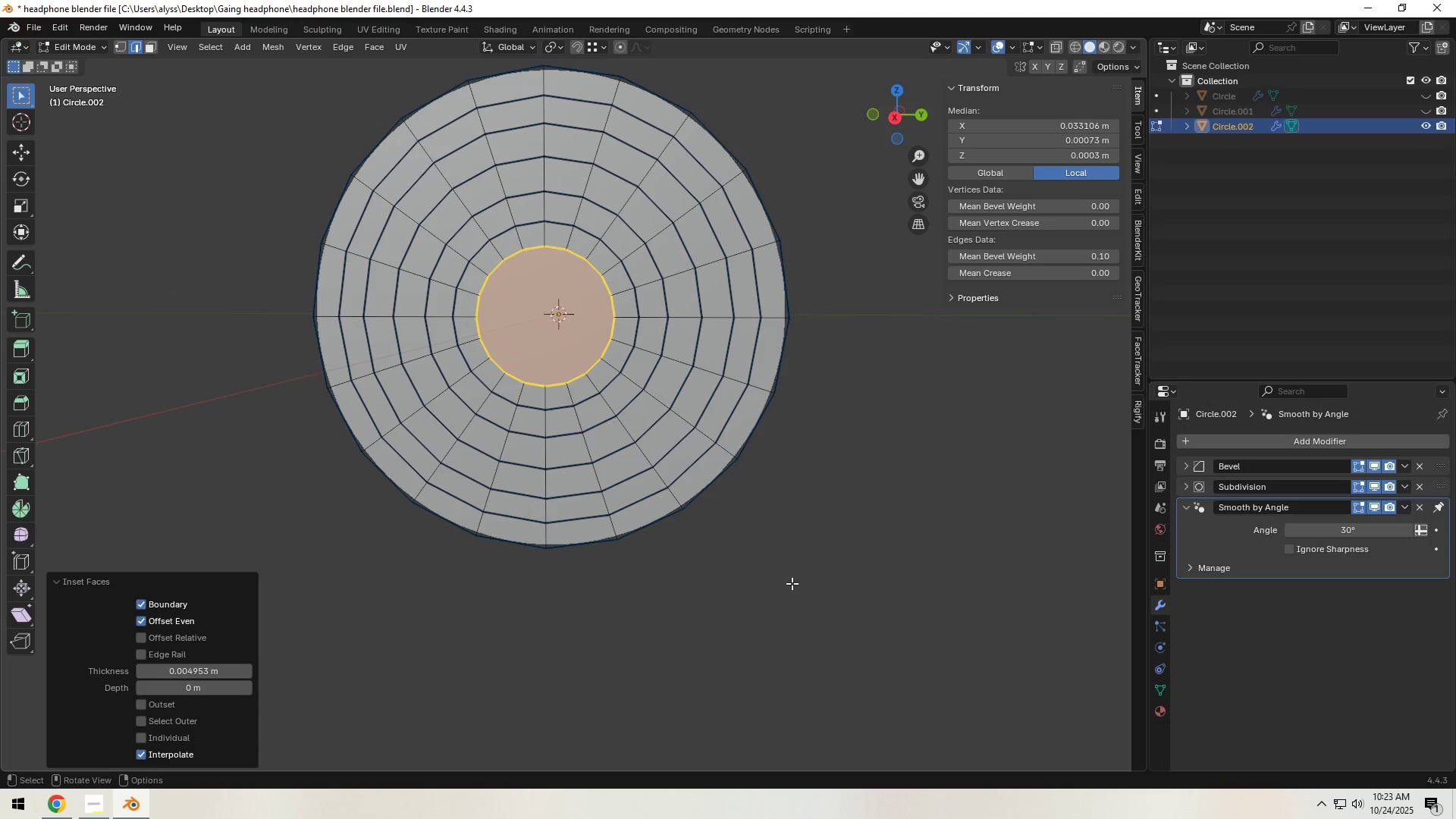 
key(I)
 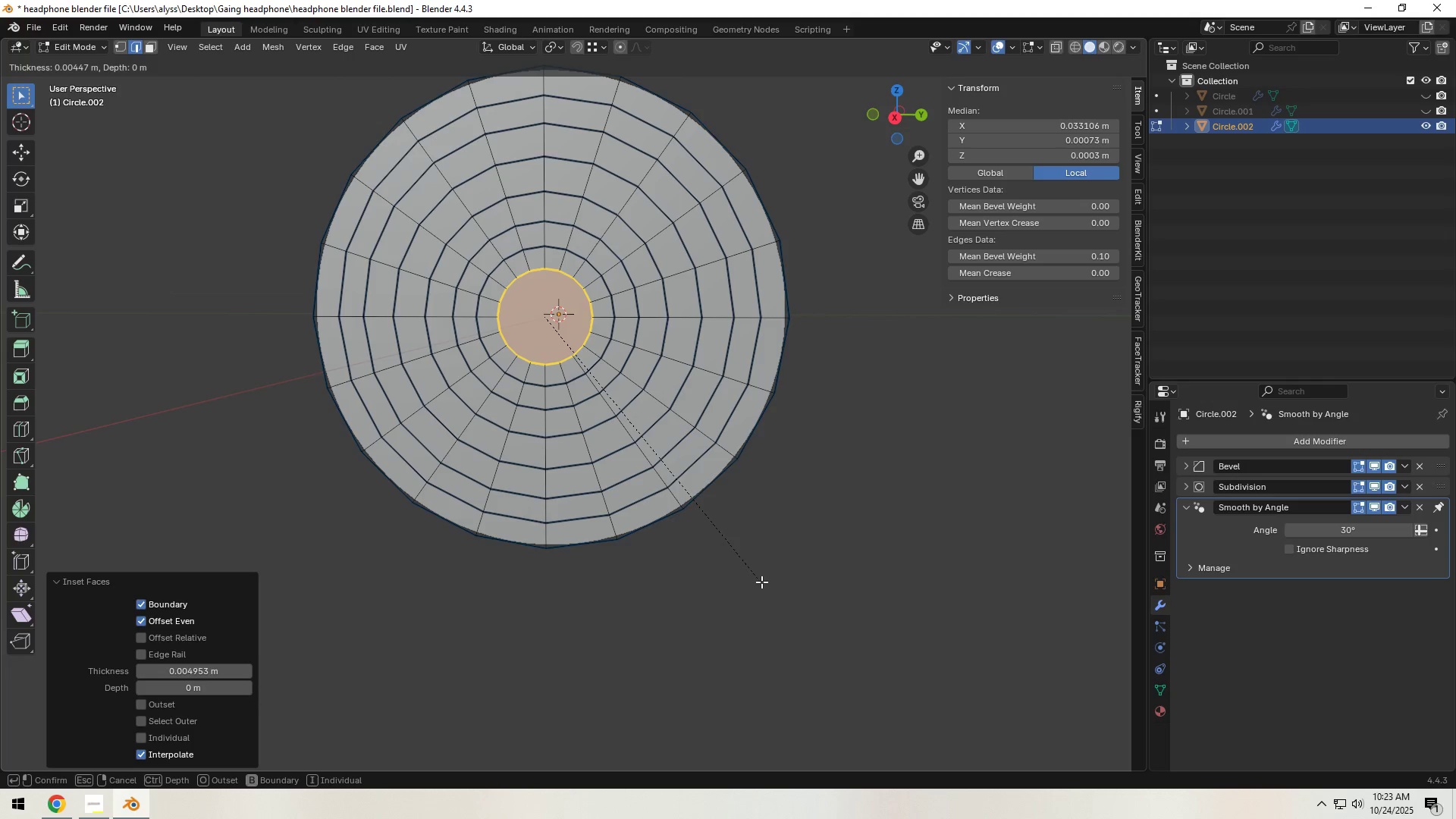 
left_click([761, 582])
 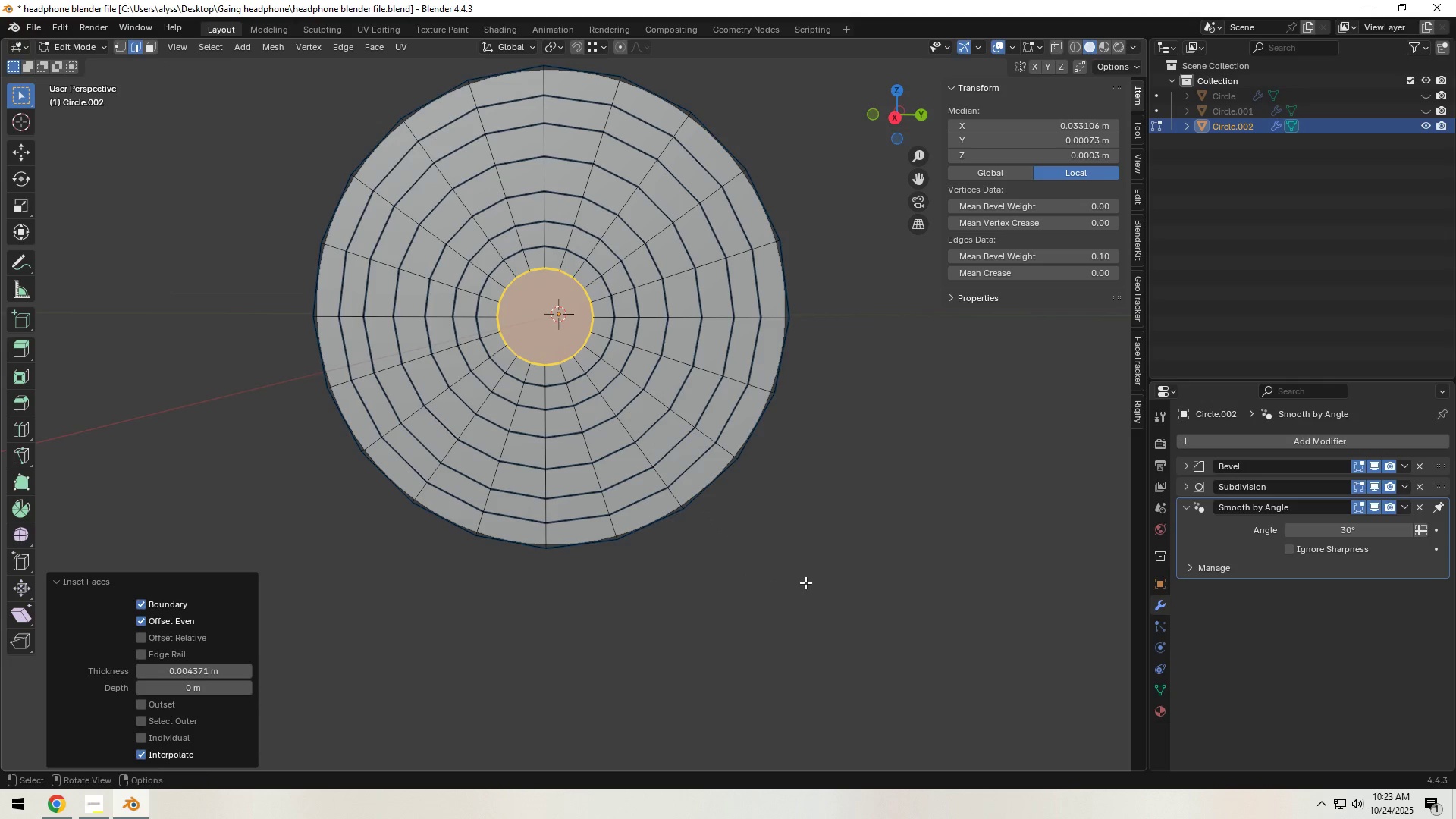 
key(I)
 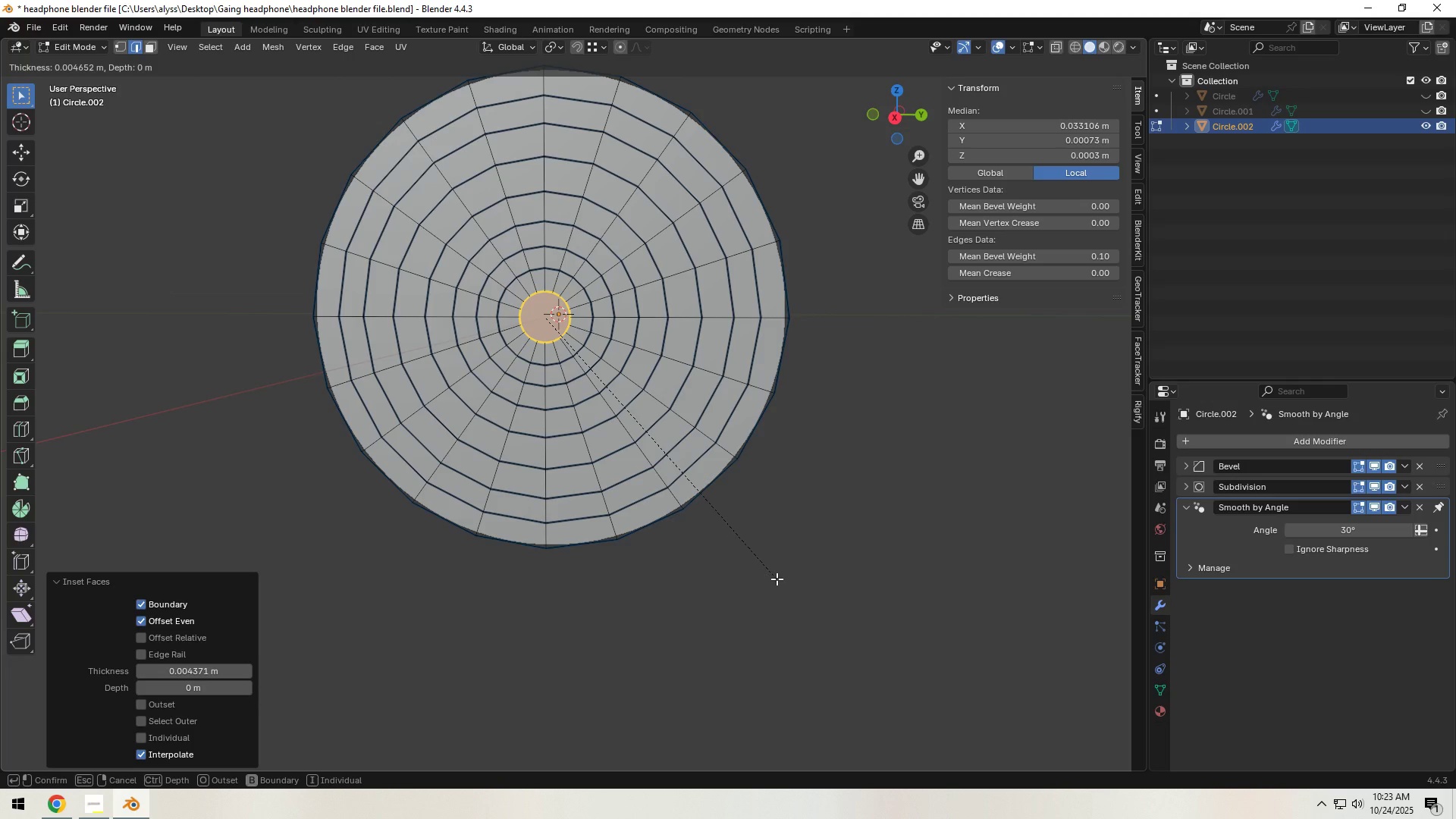 
wait(5.12)
 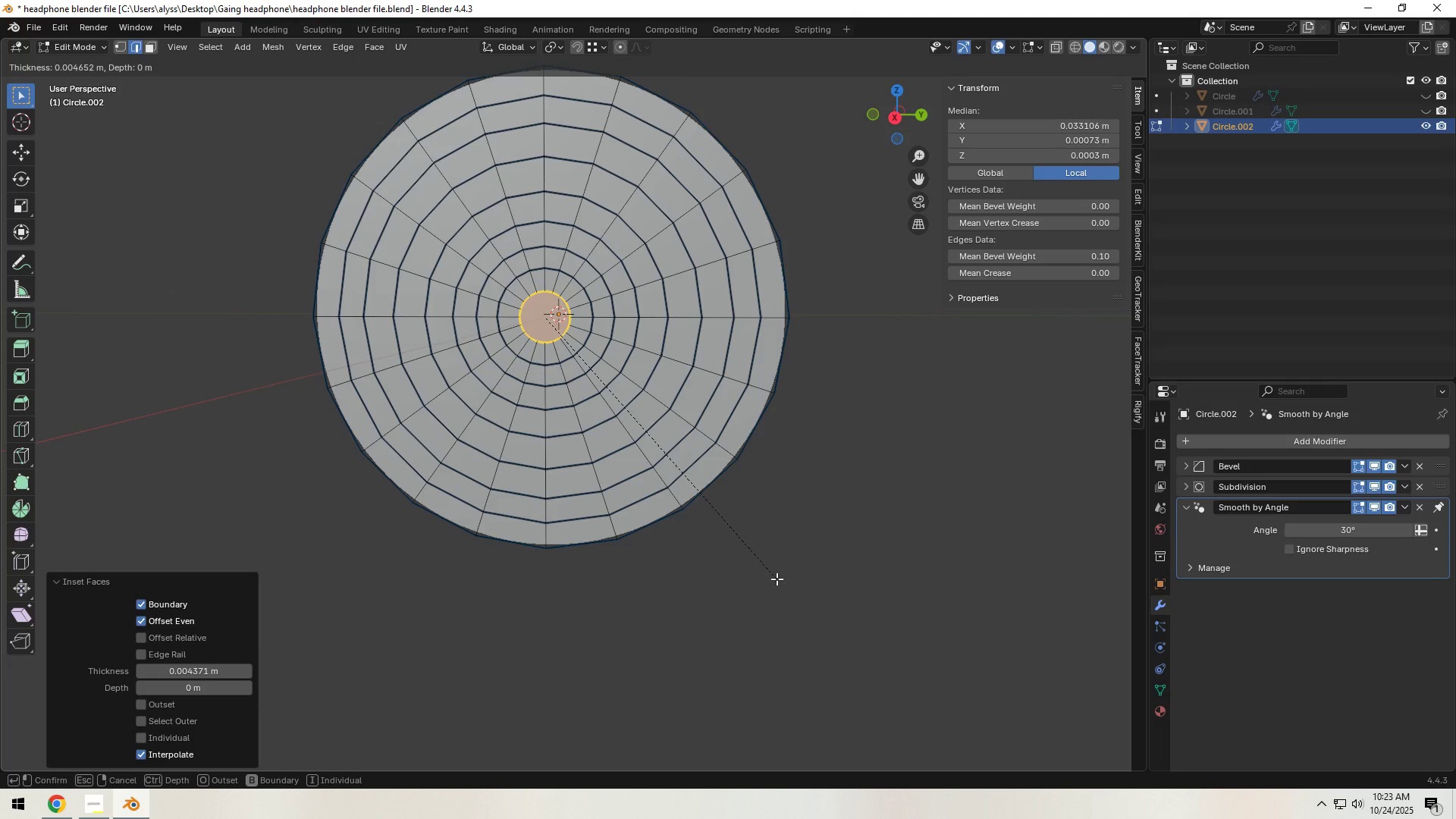 
right_click([777, 579])
 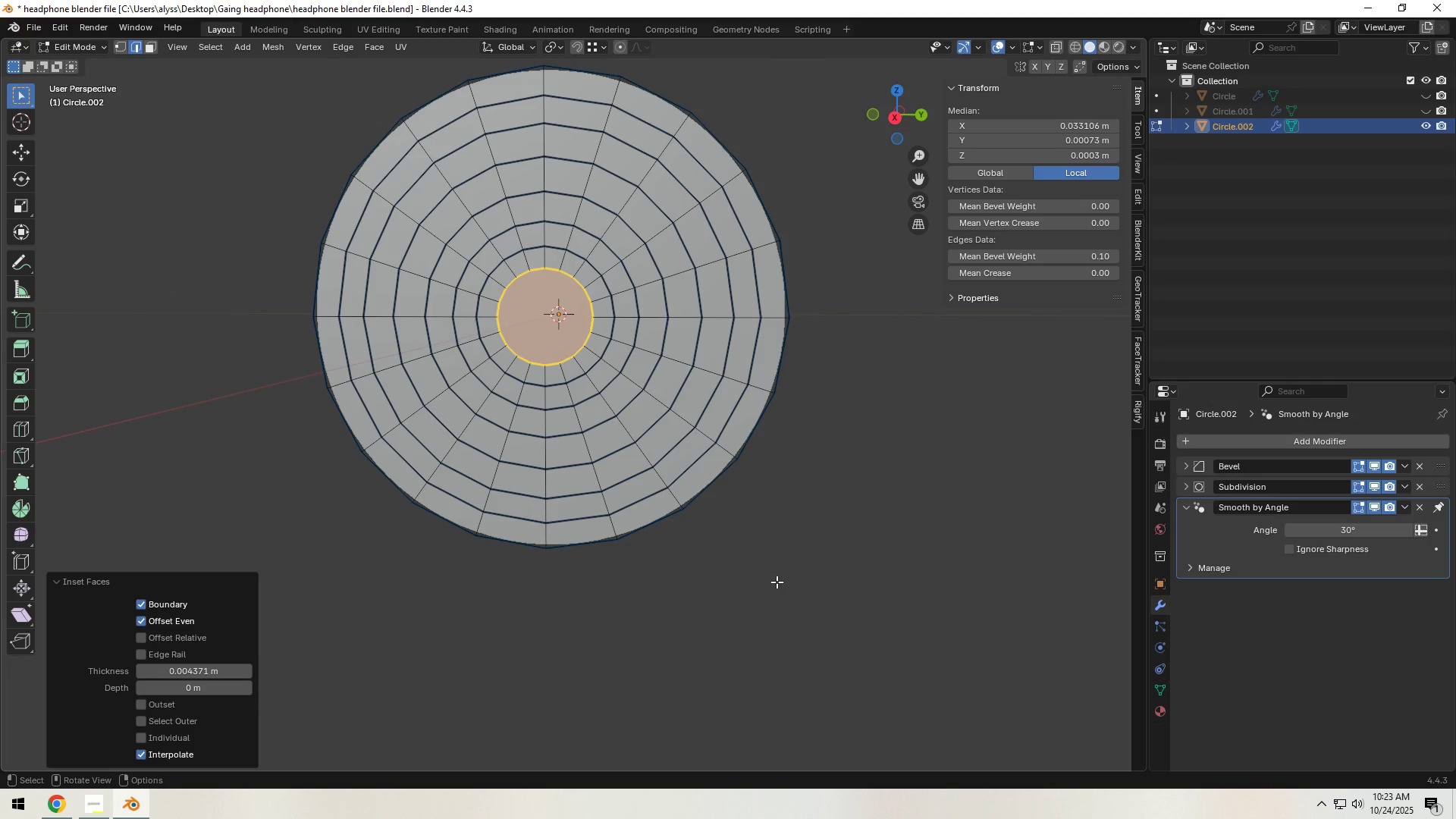 
key(Control+Z)
 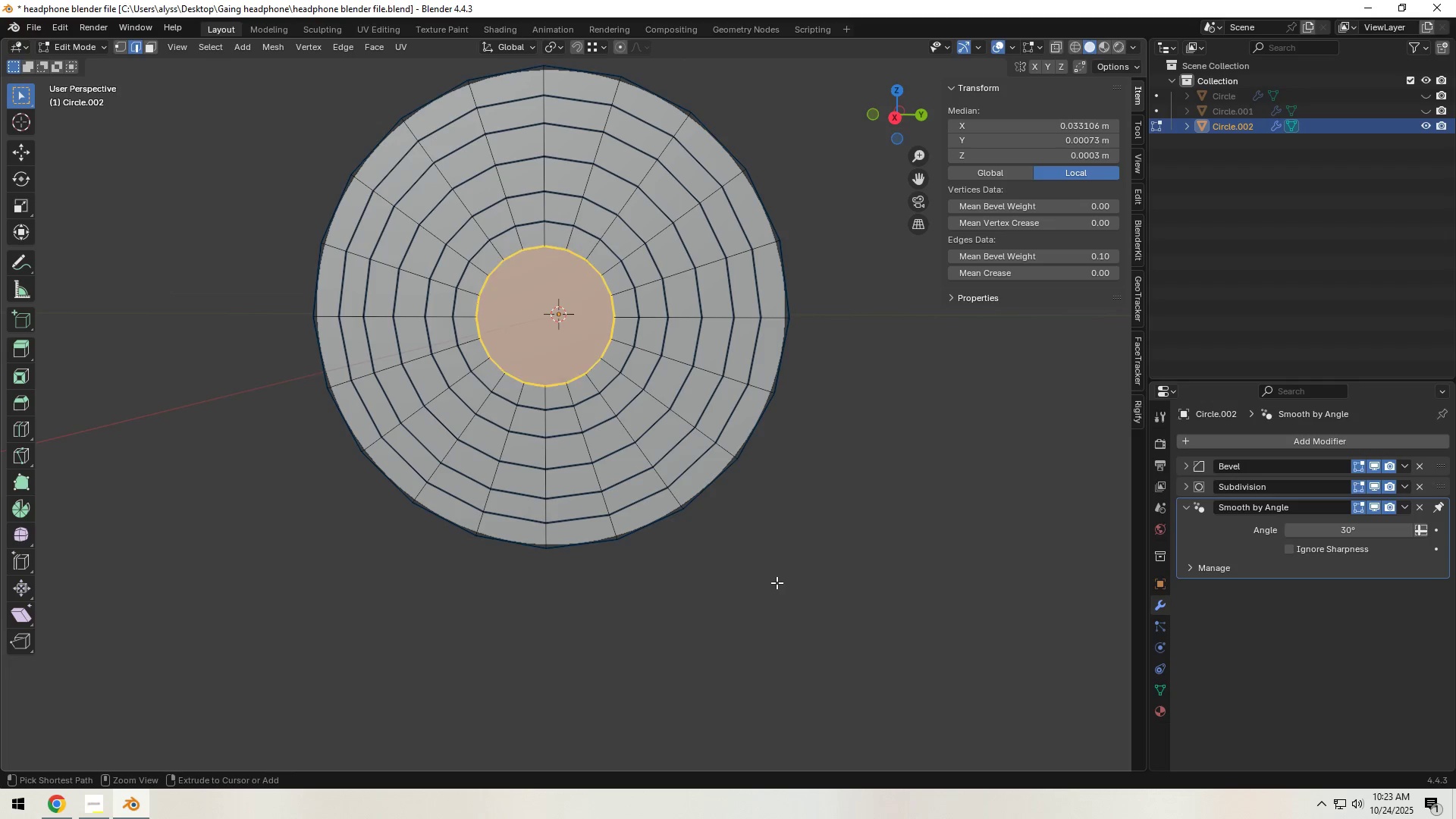 
key(Control+Z)
 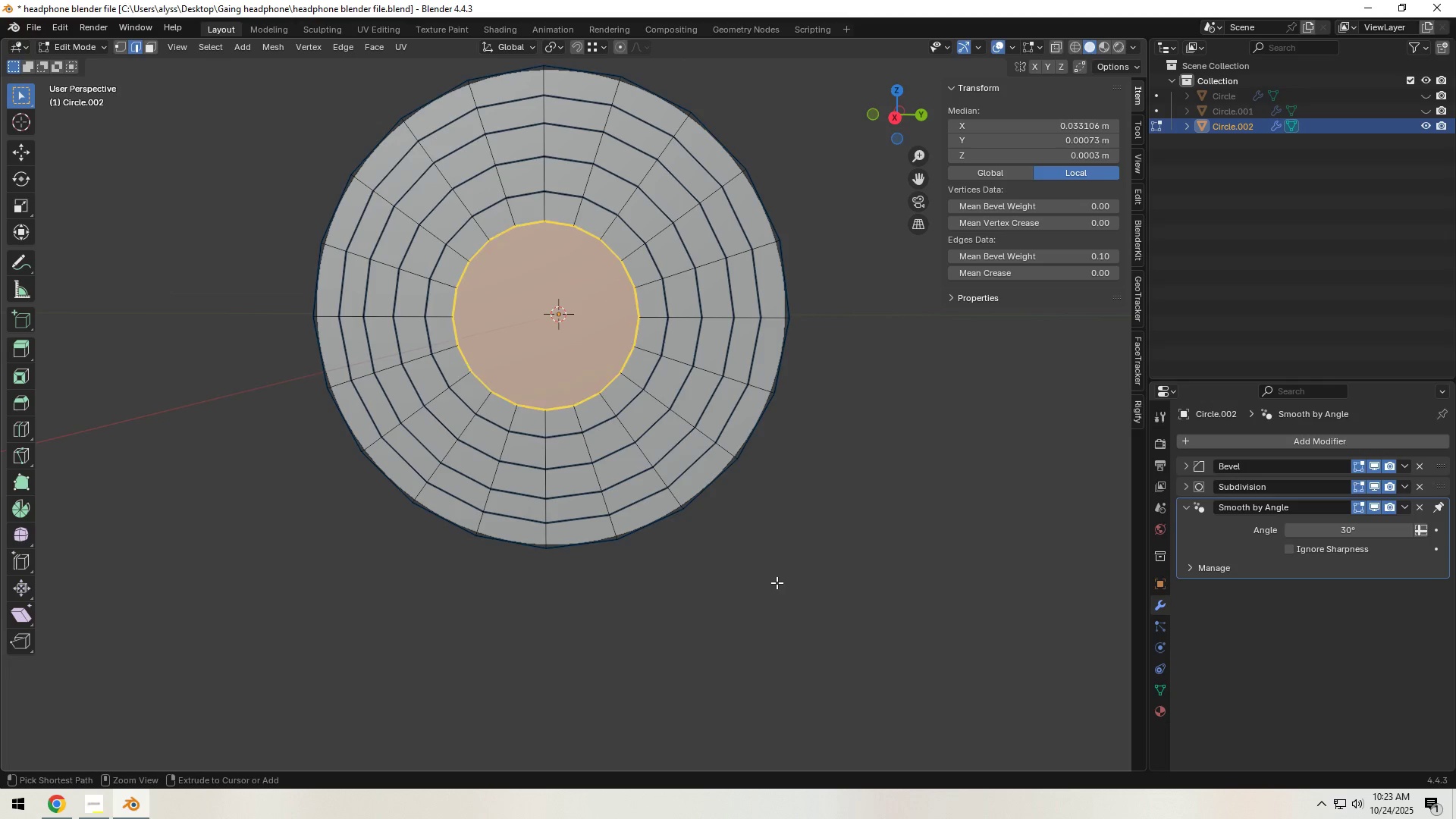 
key(Control+Z)
 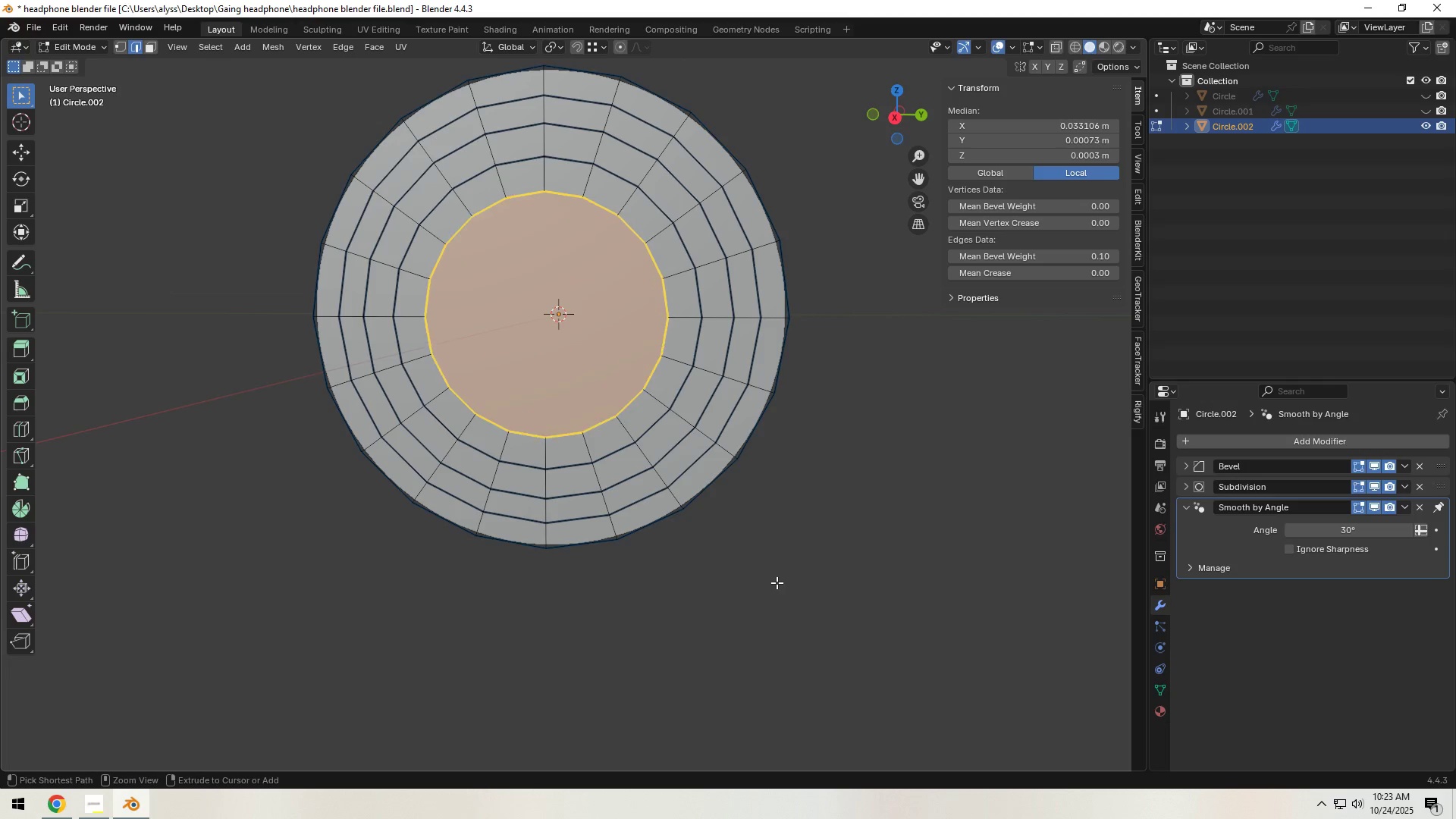 
key(Control+Z)
 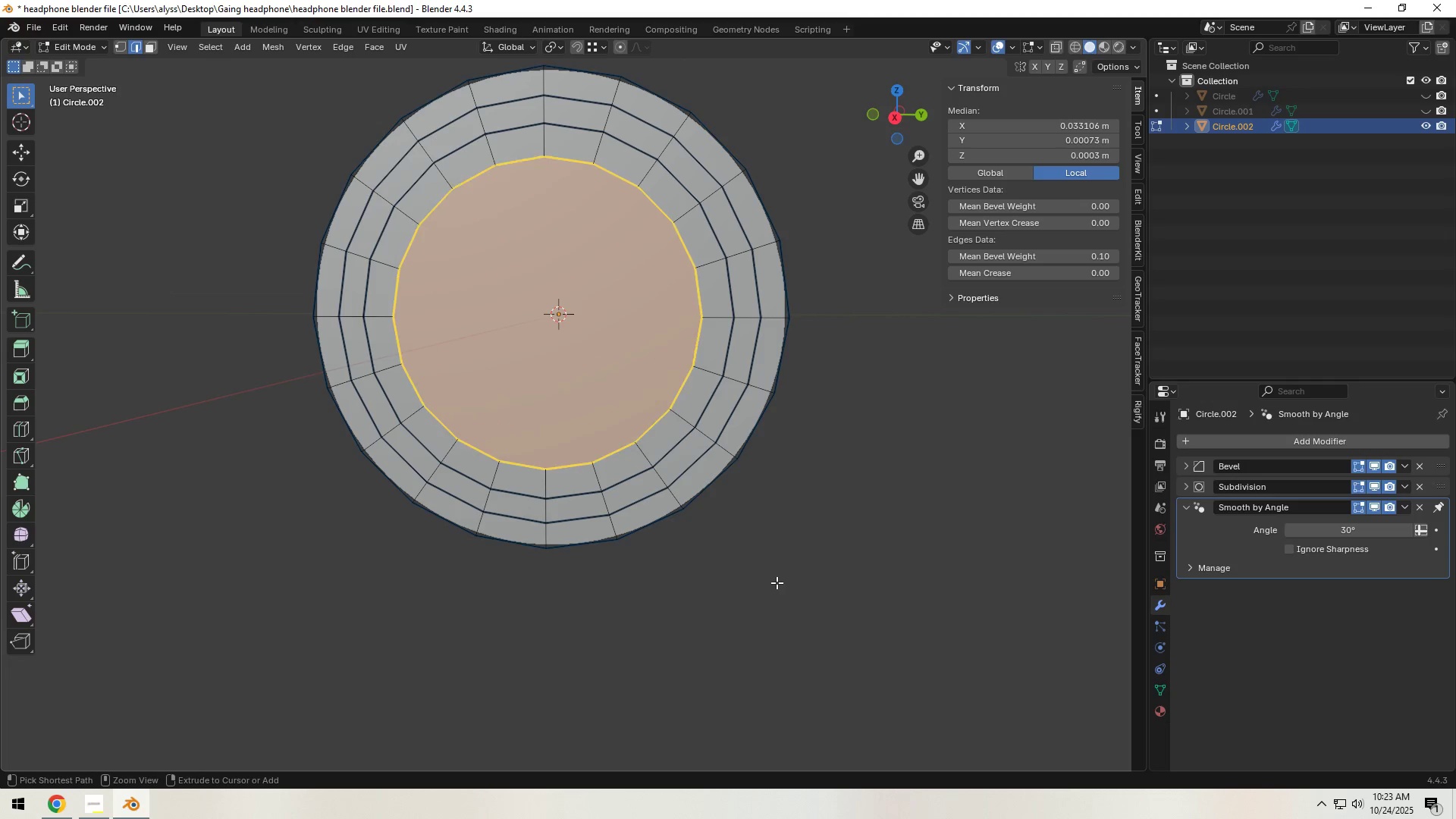 
key(Control+Z)
 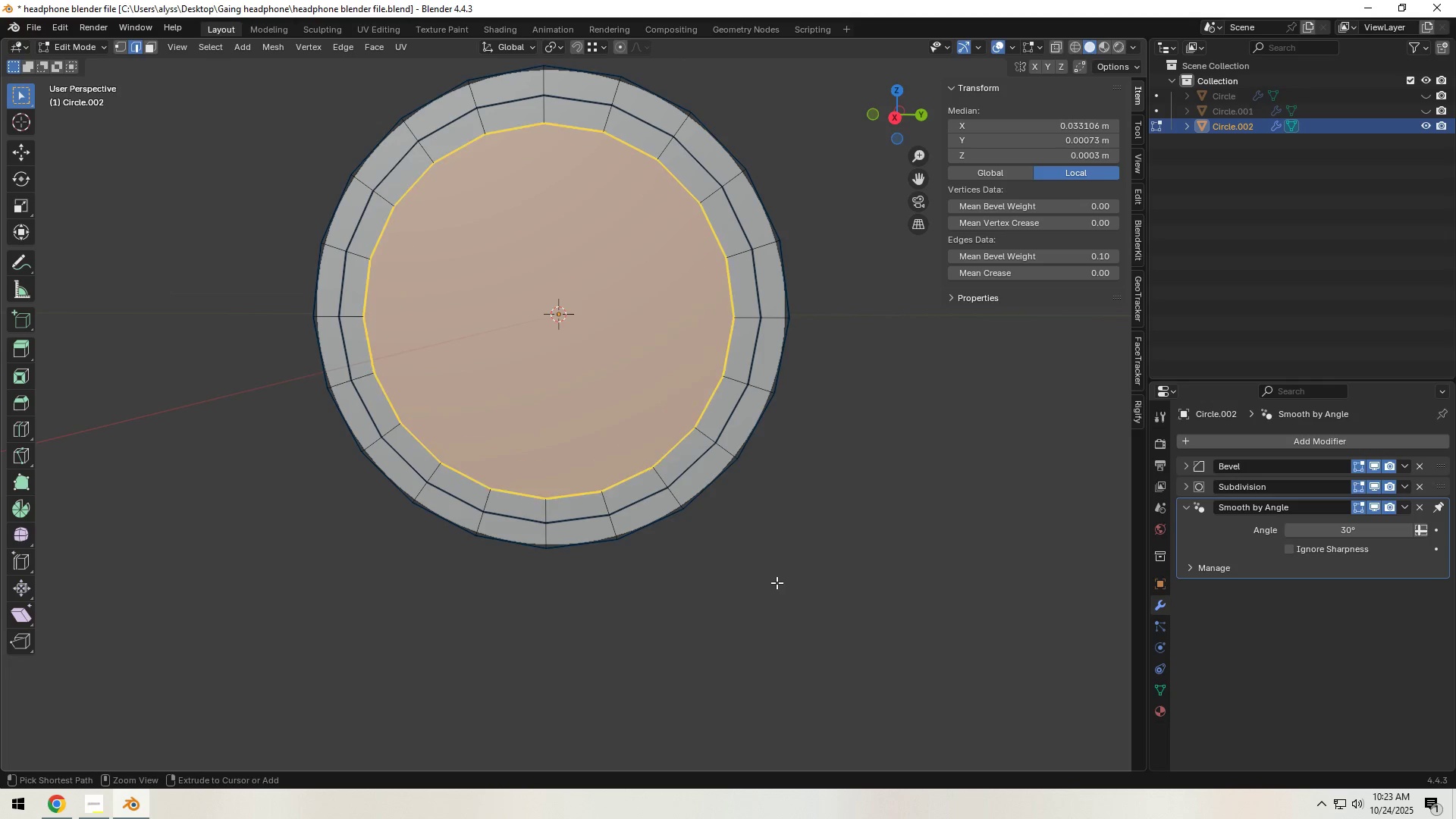 
key(Control+Z)
 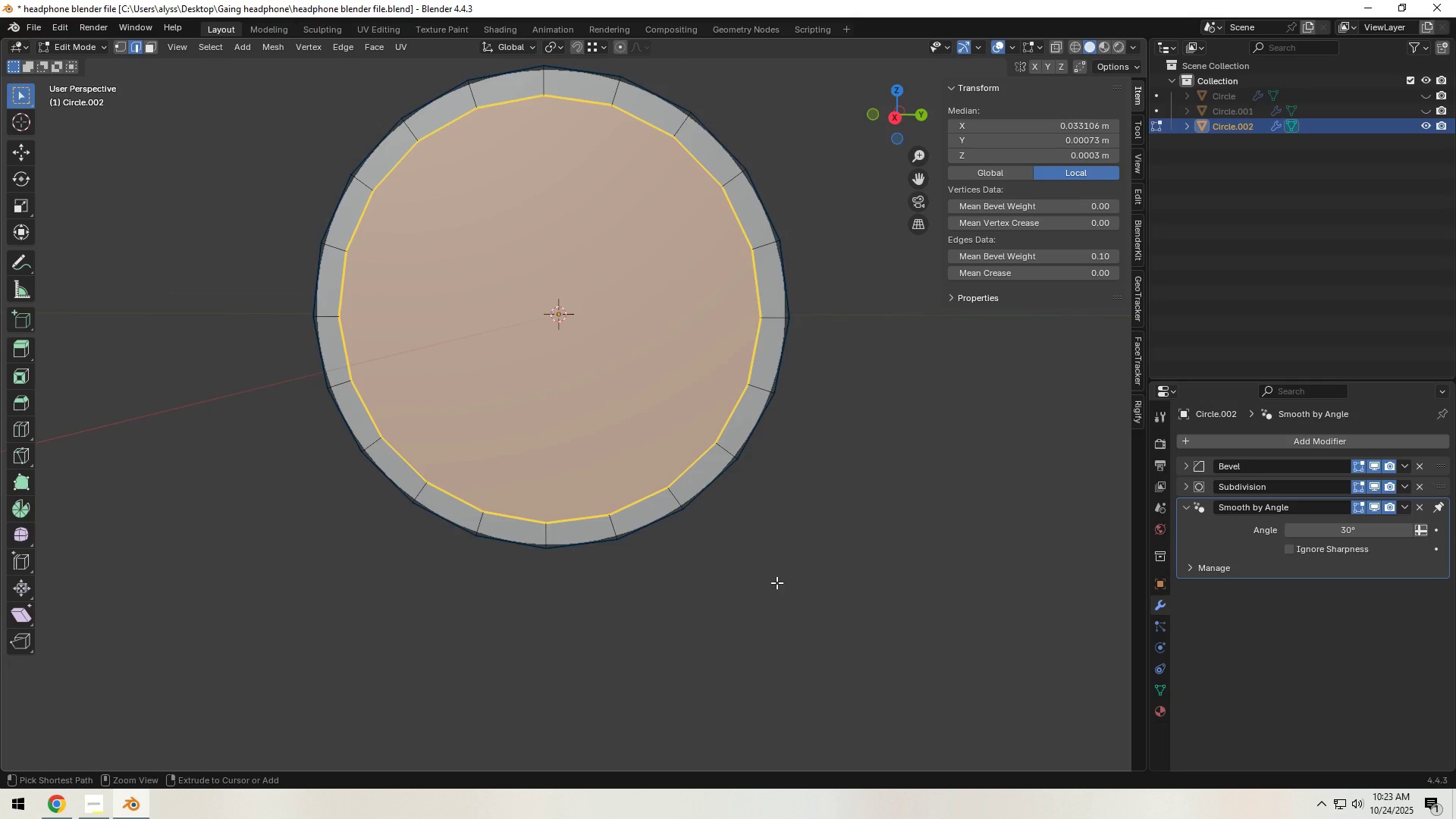 
key(Control+Z)
 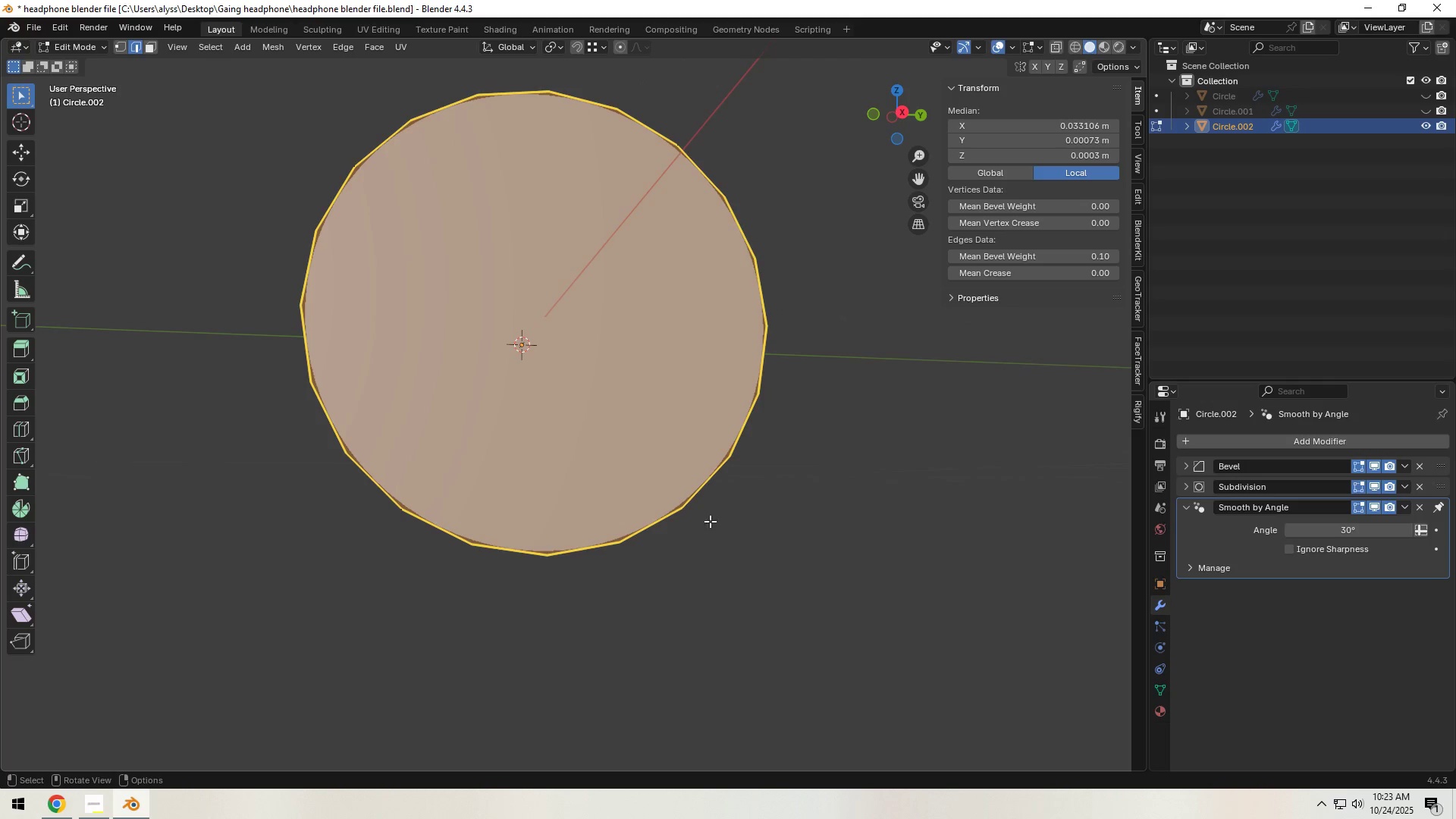 
key(X)
 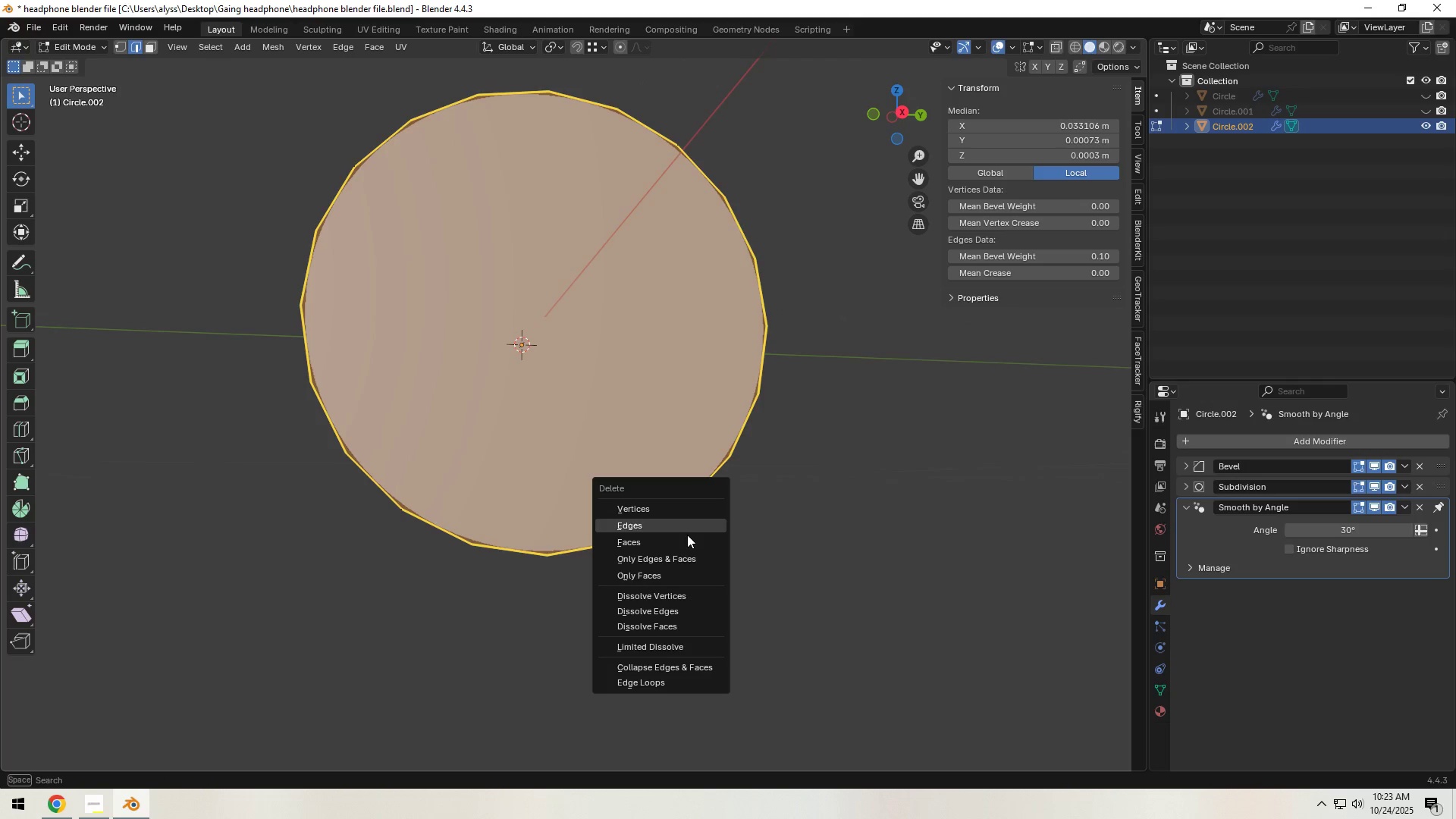 
left_click([685, 540])
 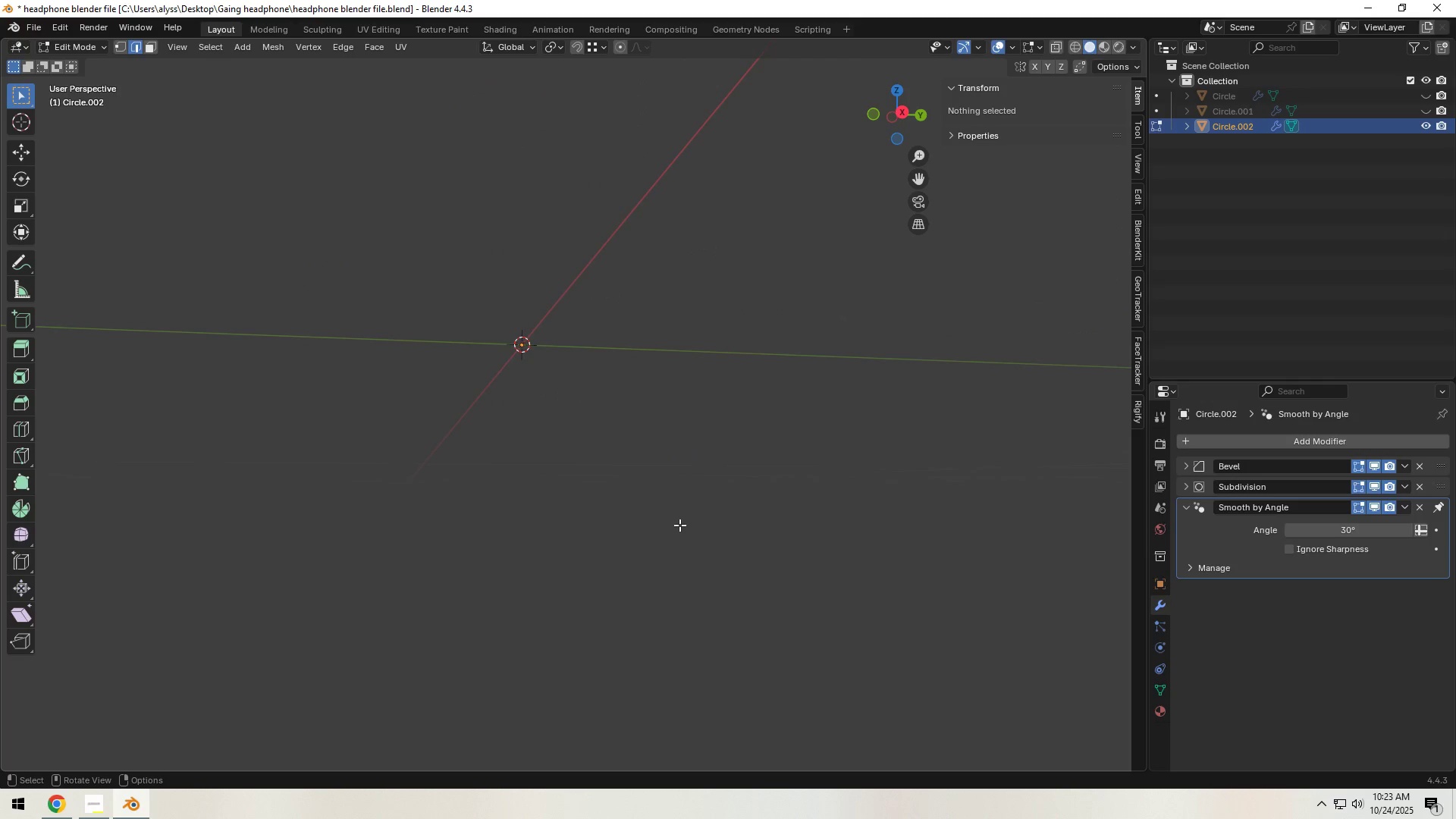 
key(Tab)
 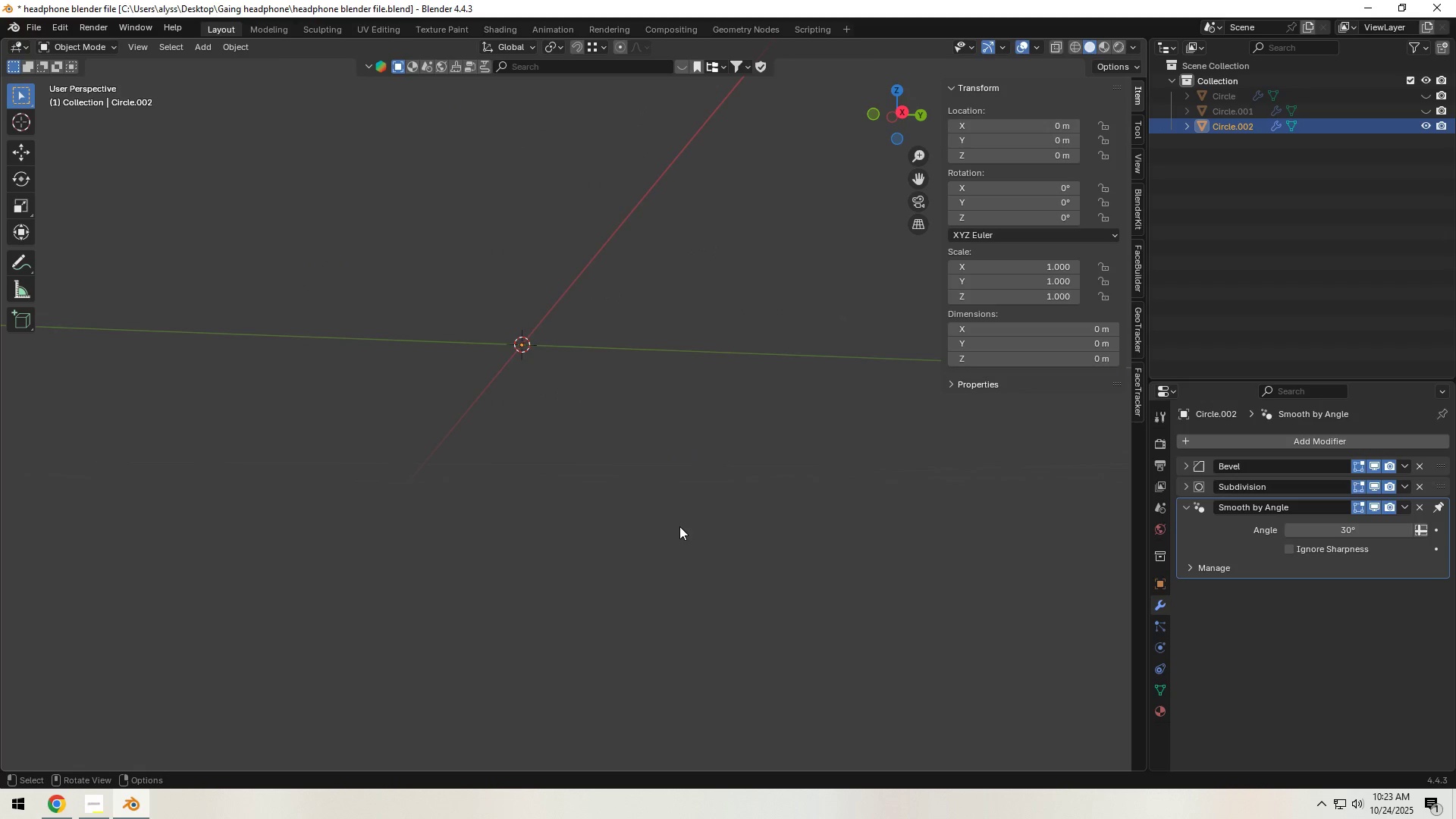 
key(Tab)
 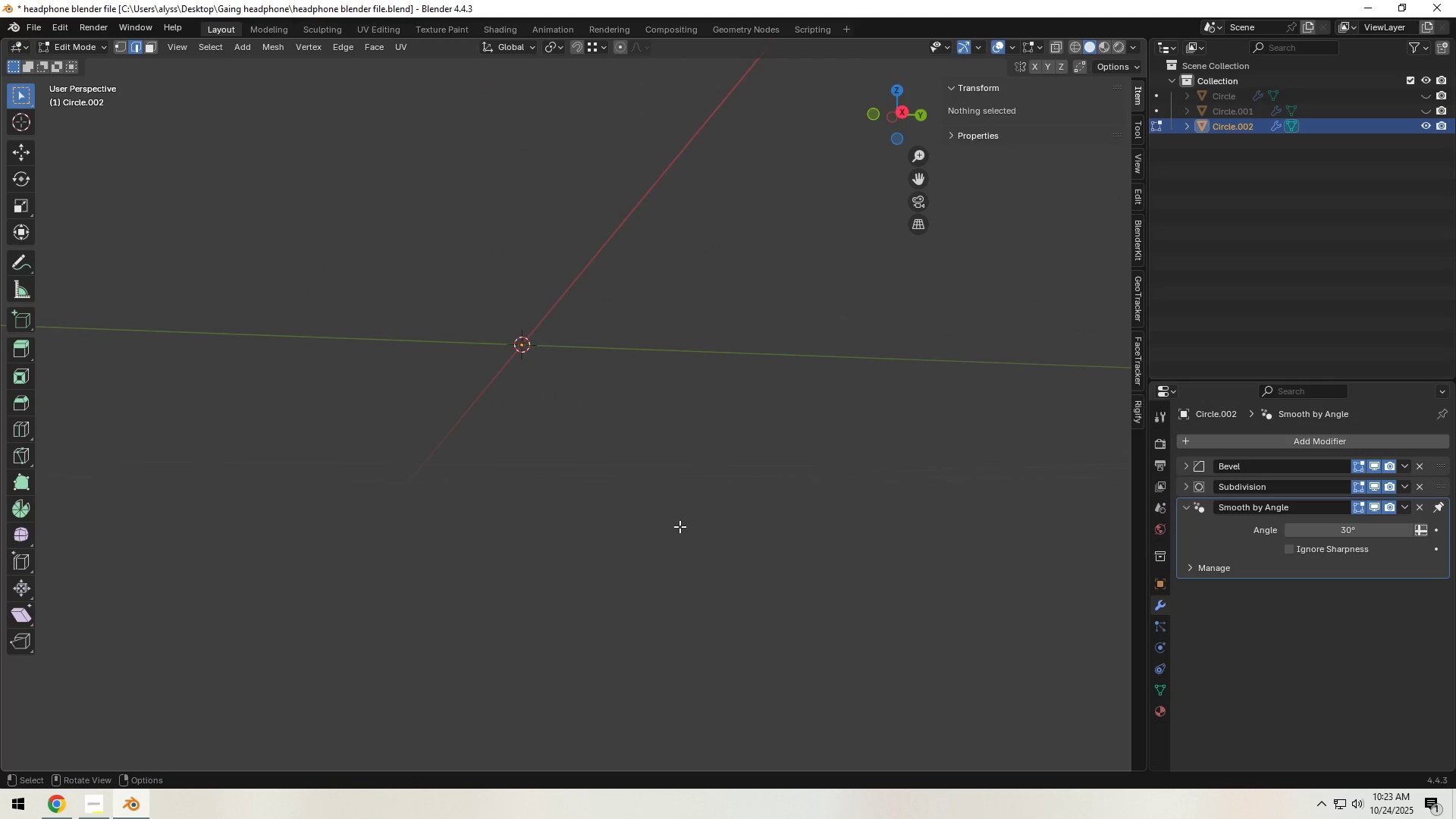 
key(1)
 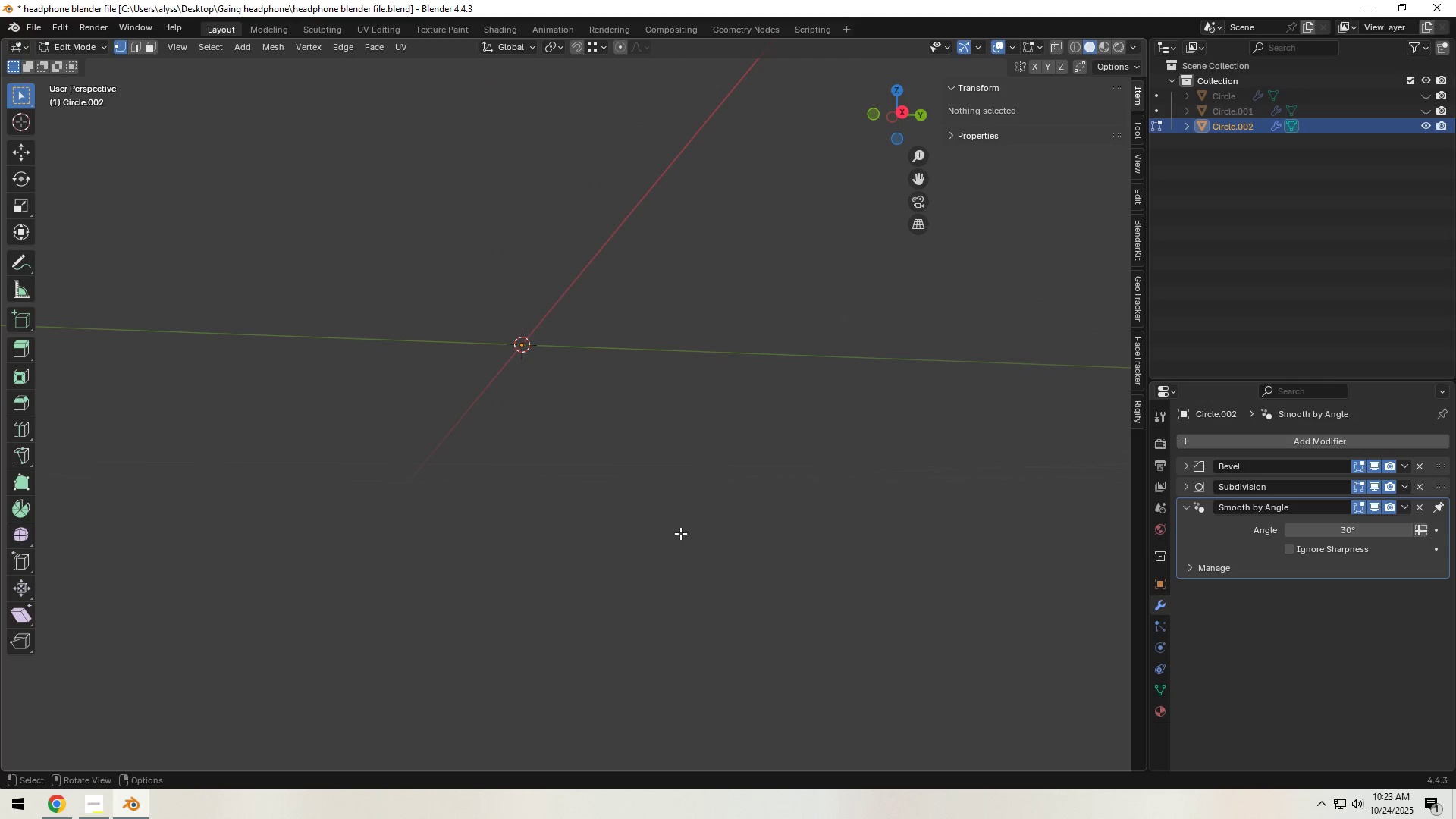 
key(Control+Z)
 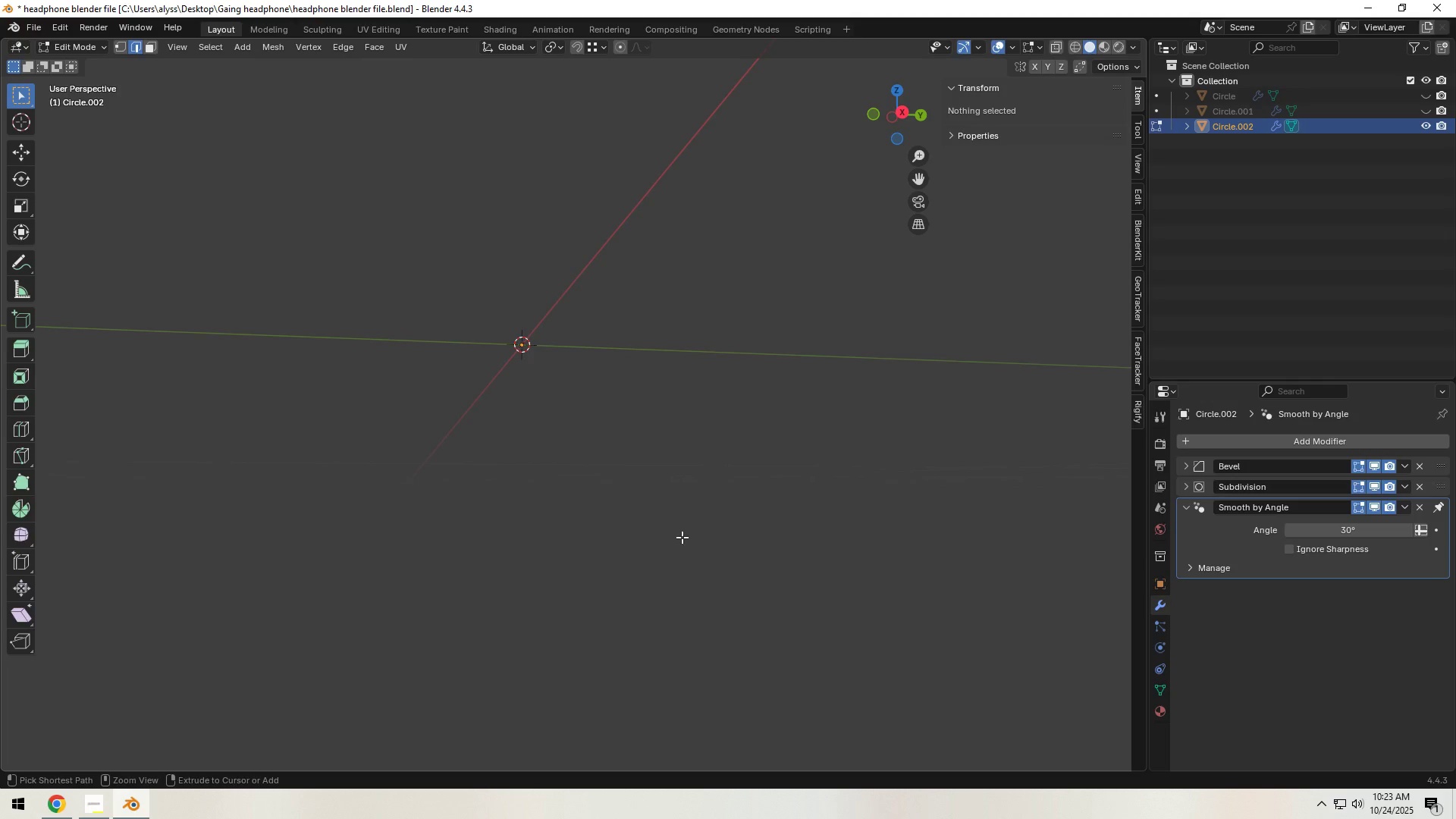 
key(Control+Z)
 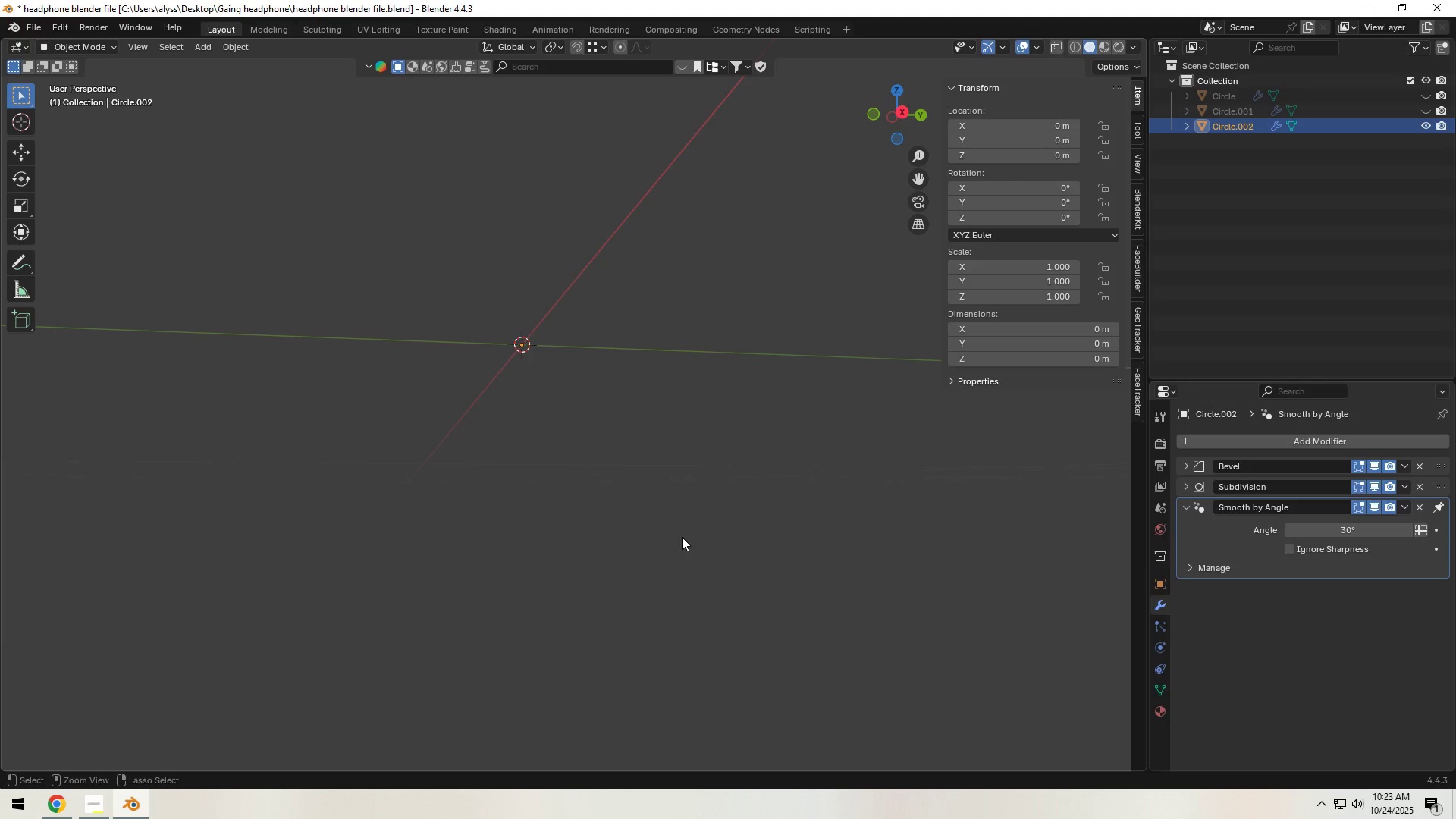 
key(Control+Z)
 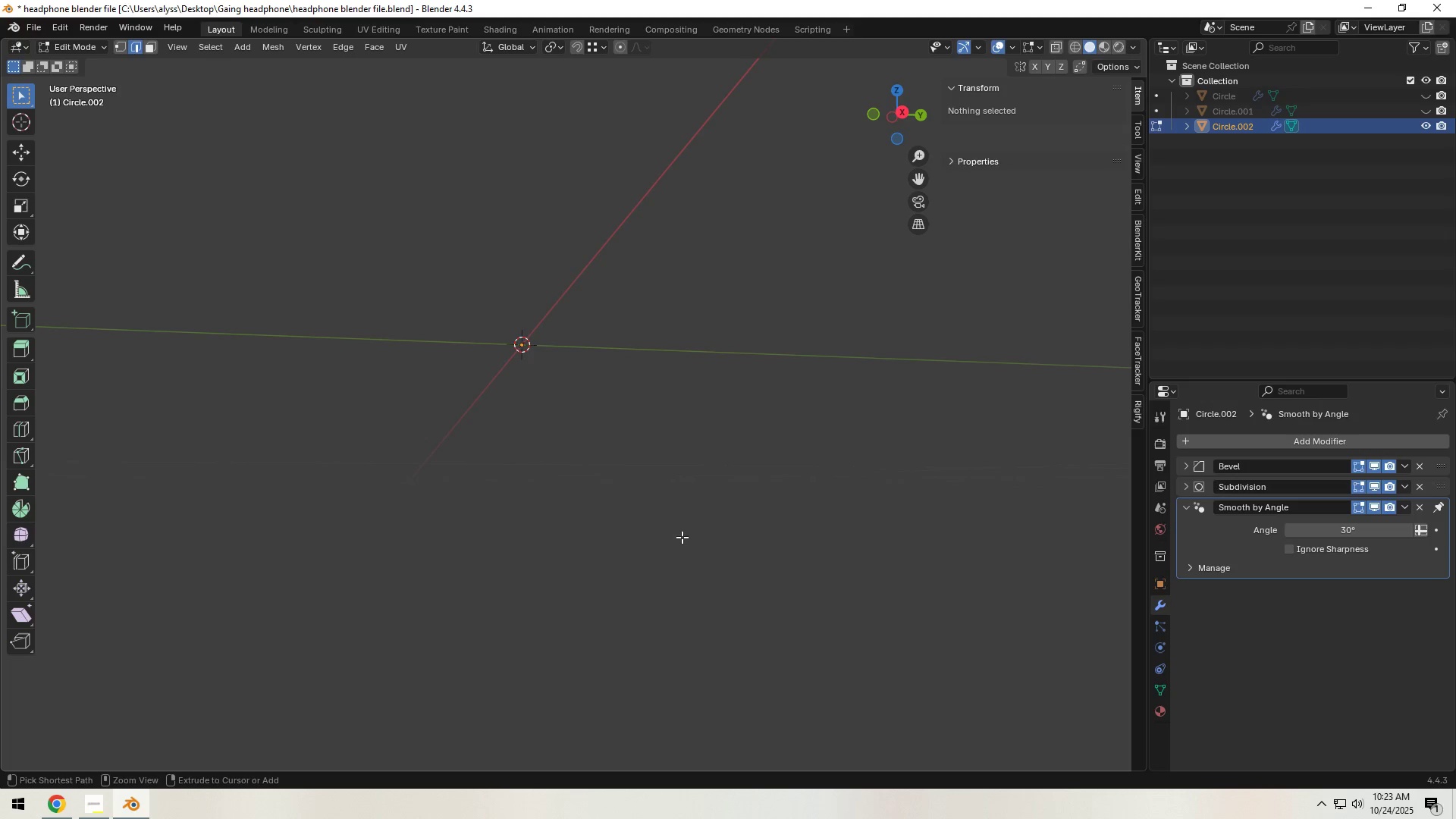 
key(Control+Z)
 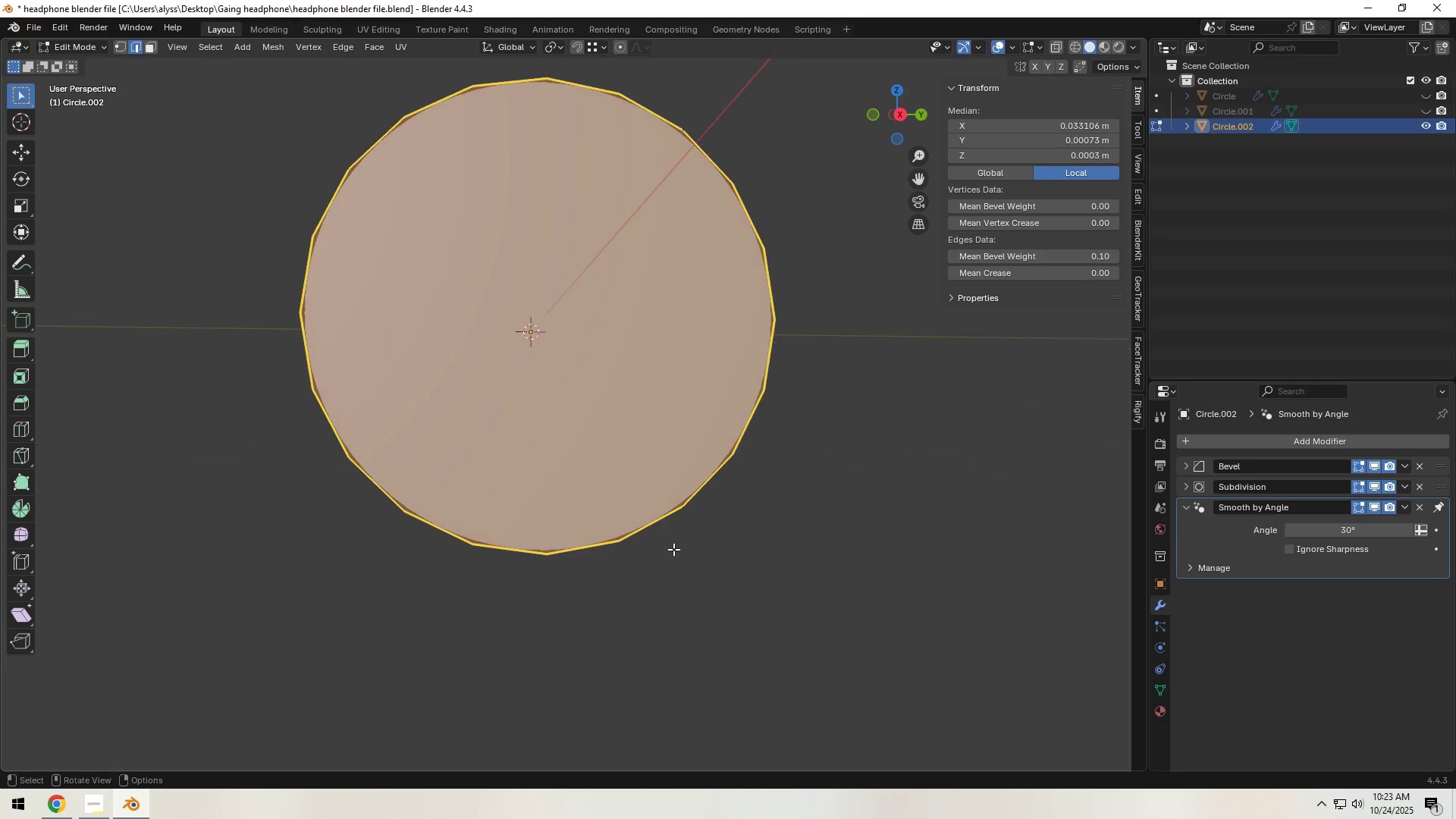 
left_click([610, 473])
 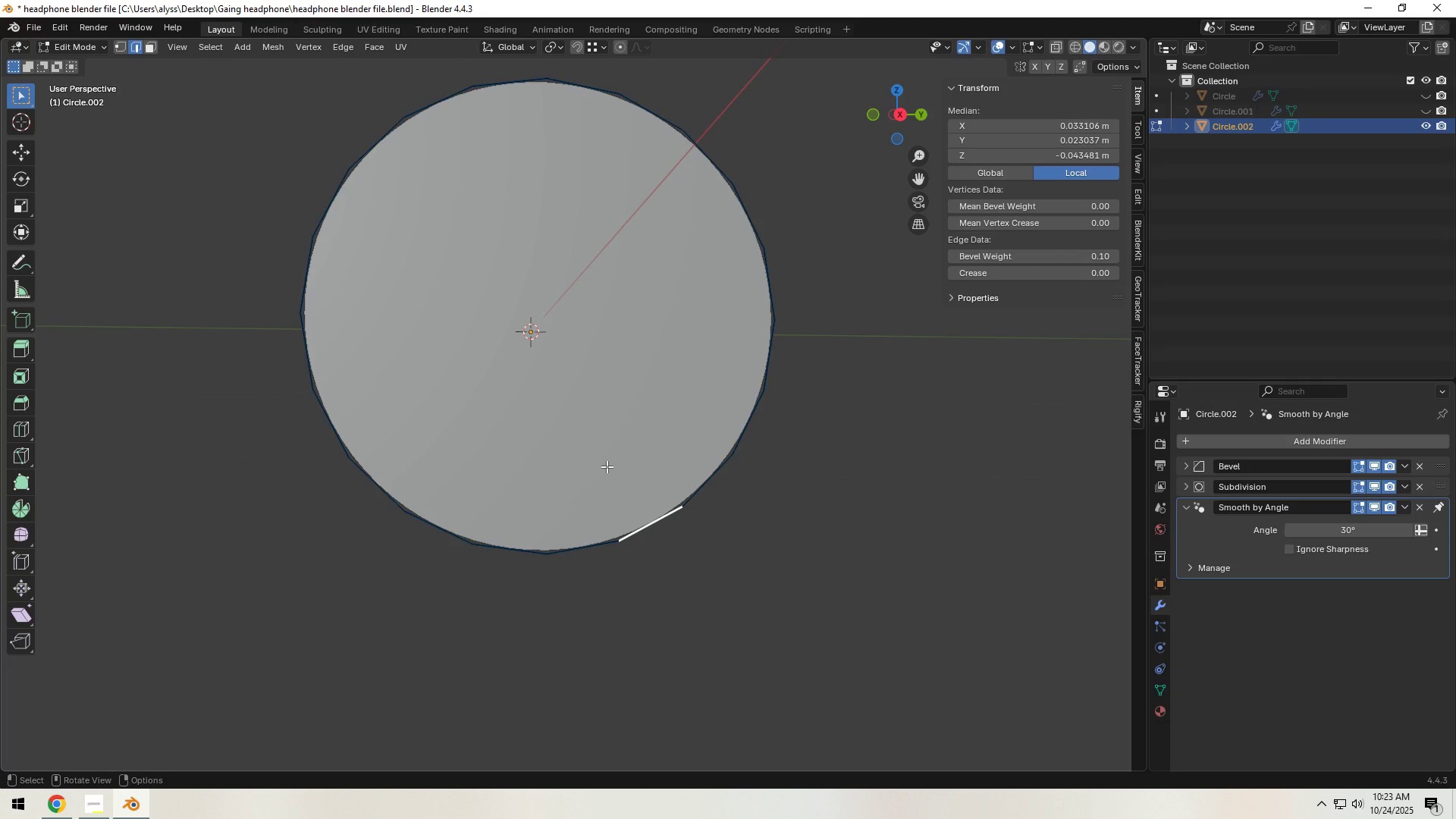 
key(3)
 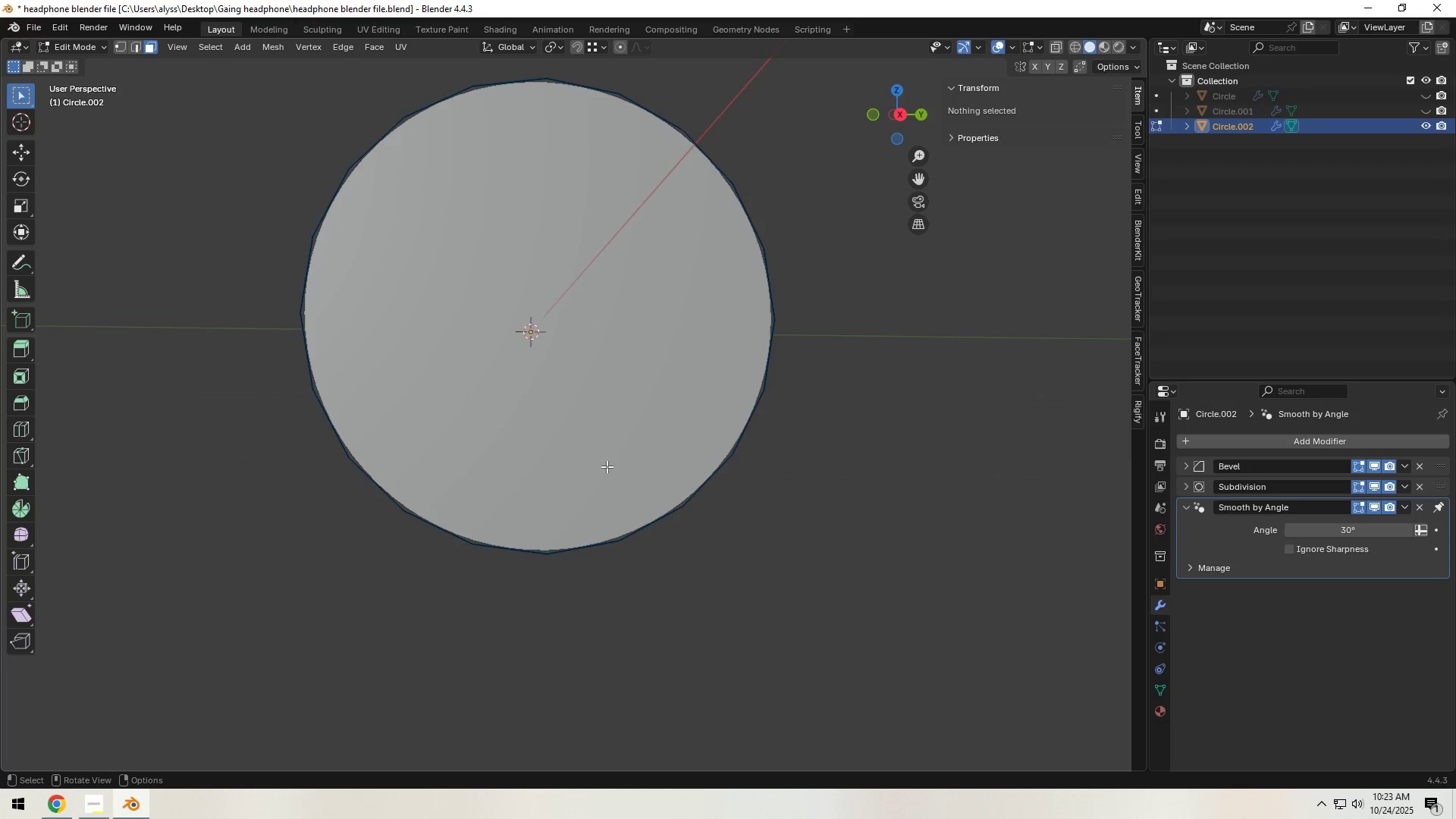 
left_click([607, 466])
 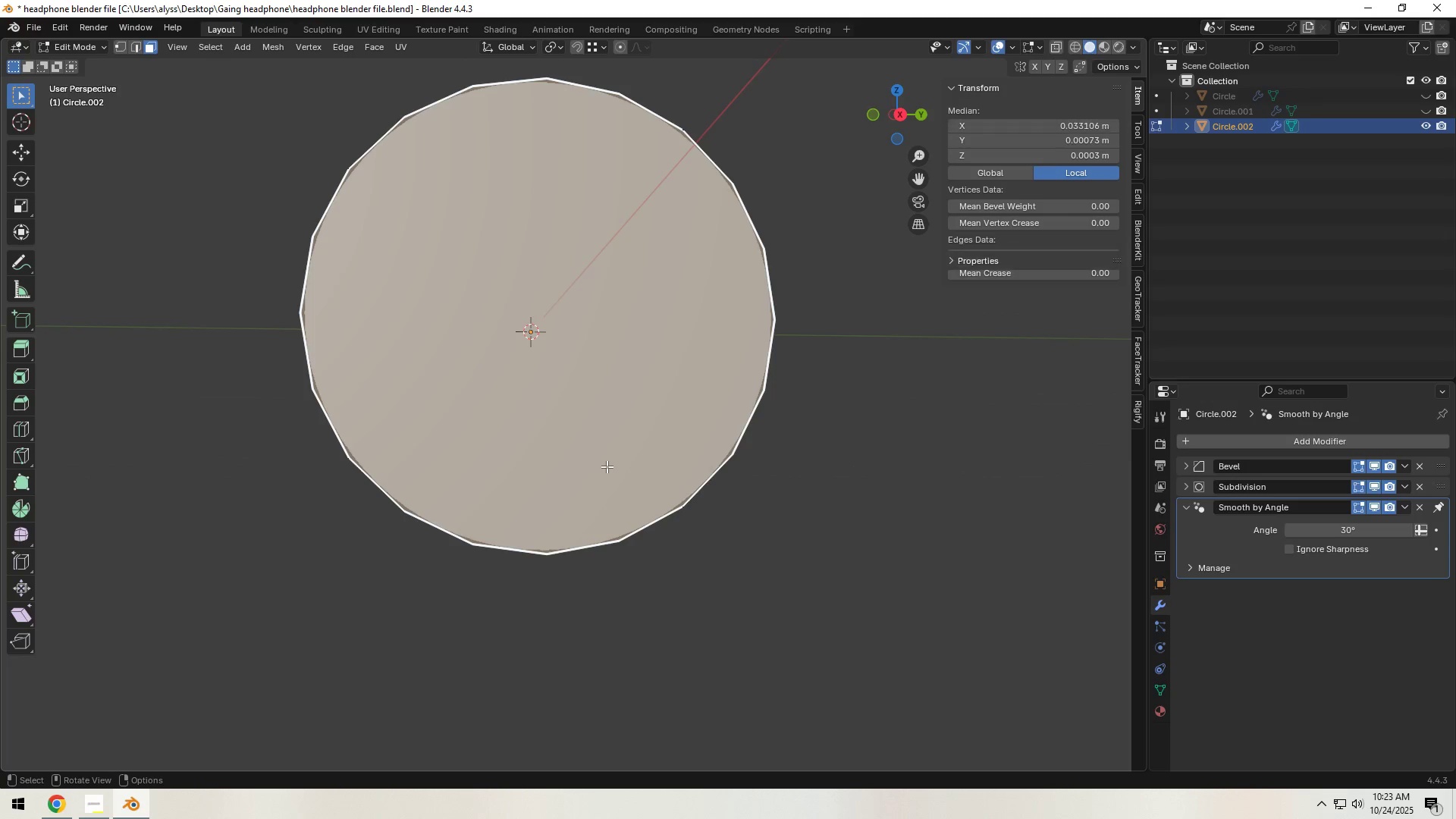 
key(X)
 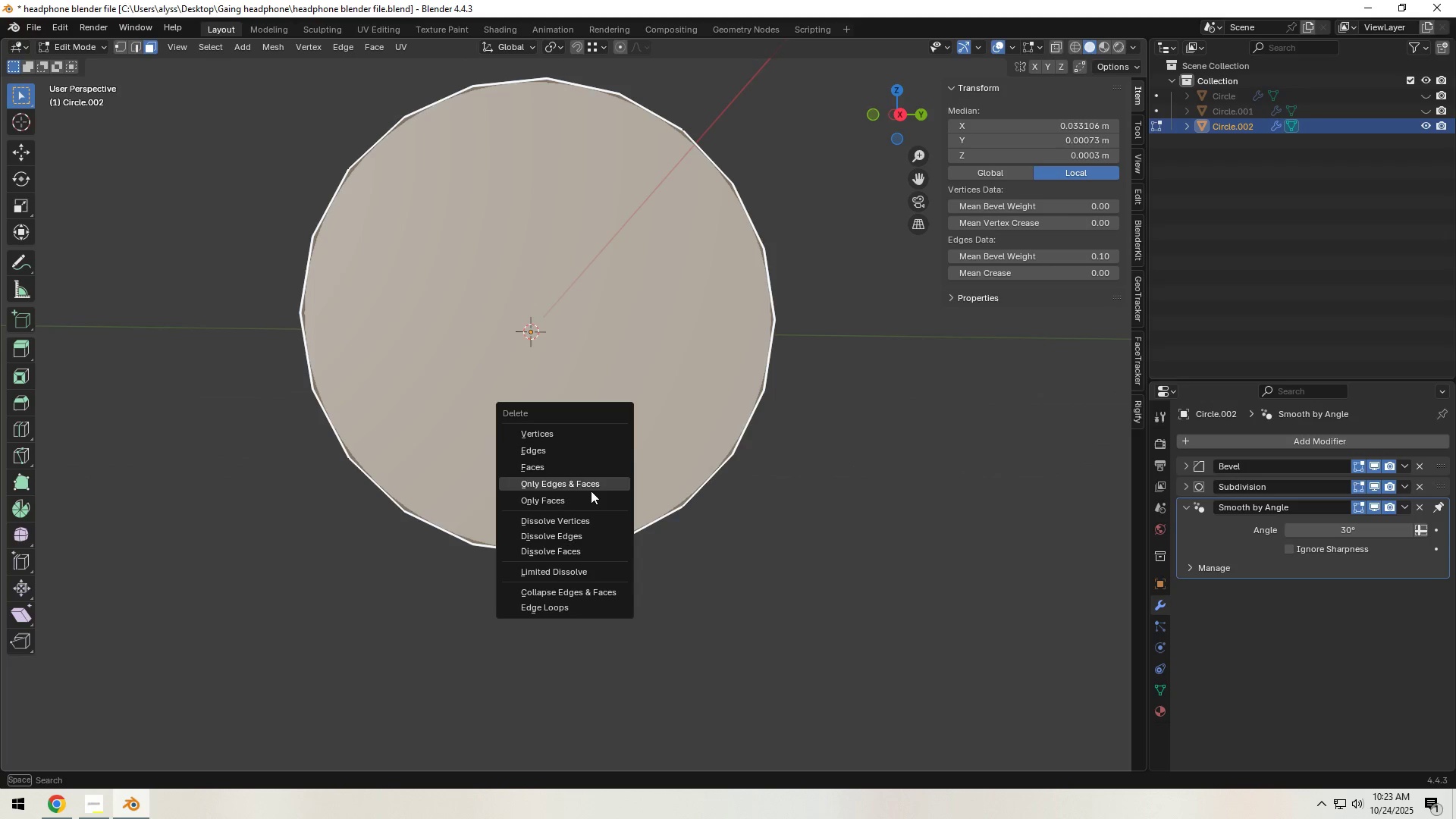 
left_click([584, 500])
 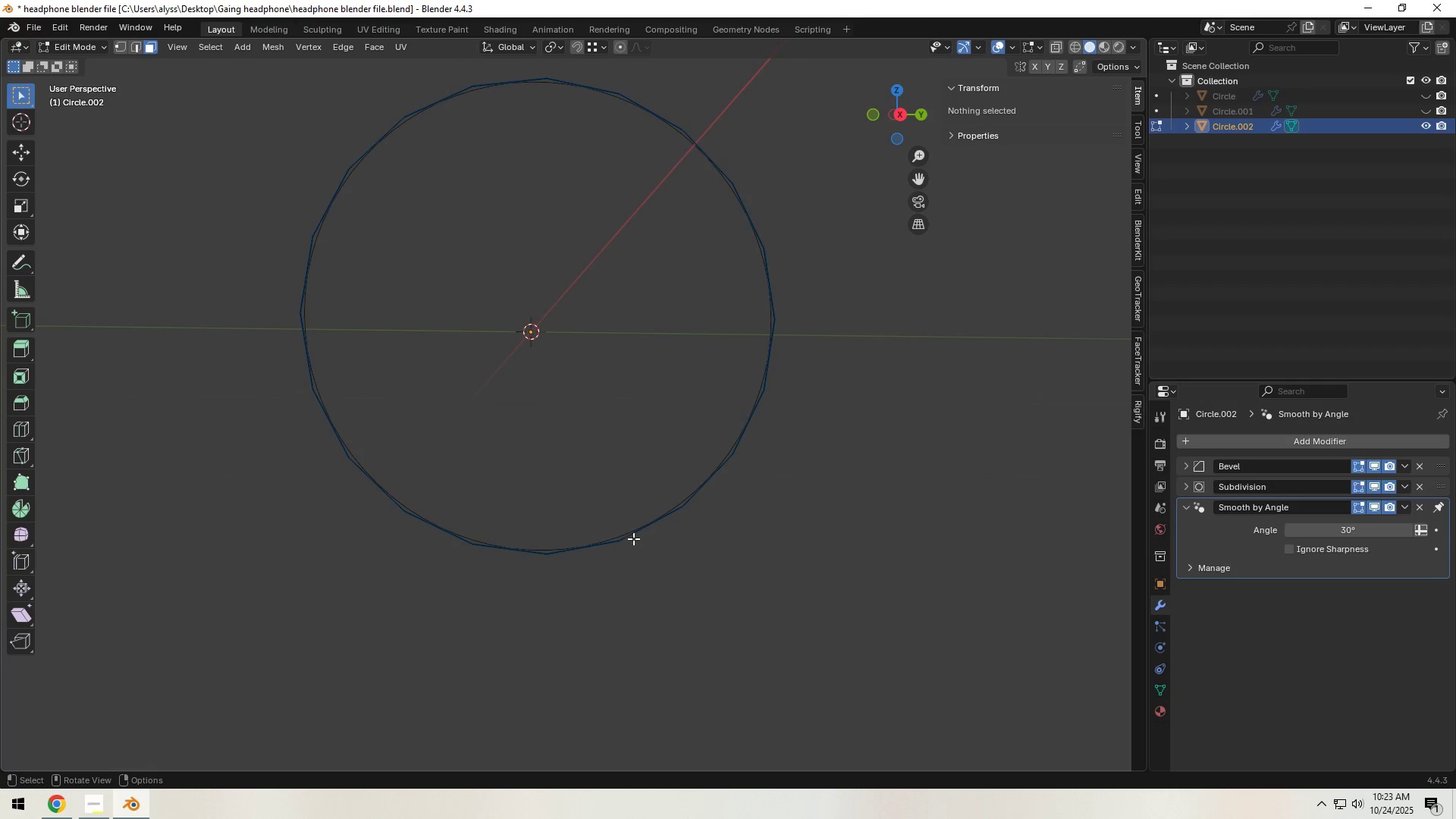 
key(1)
 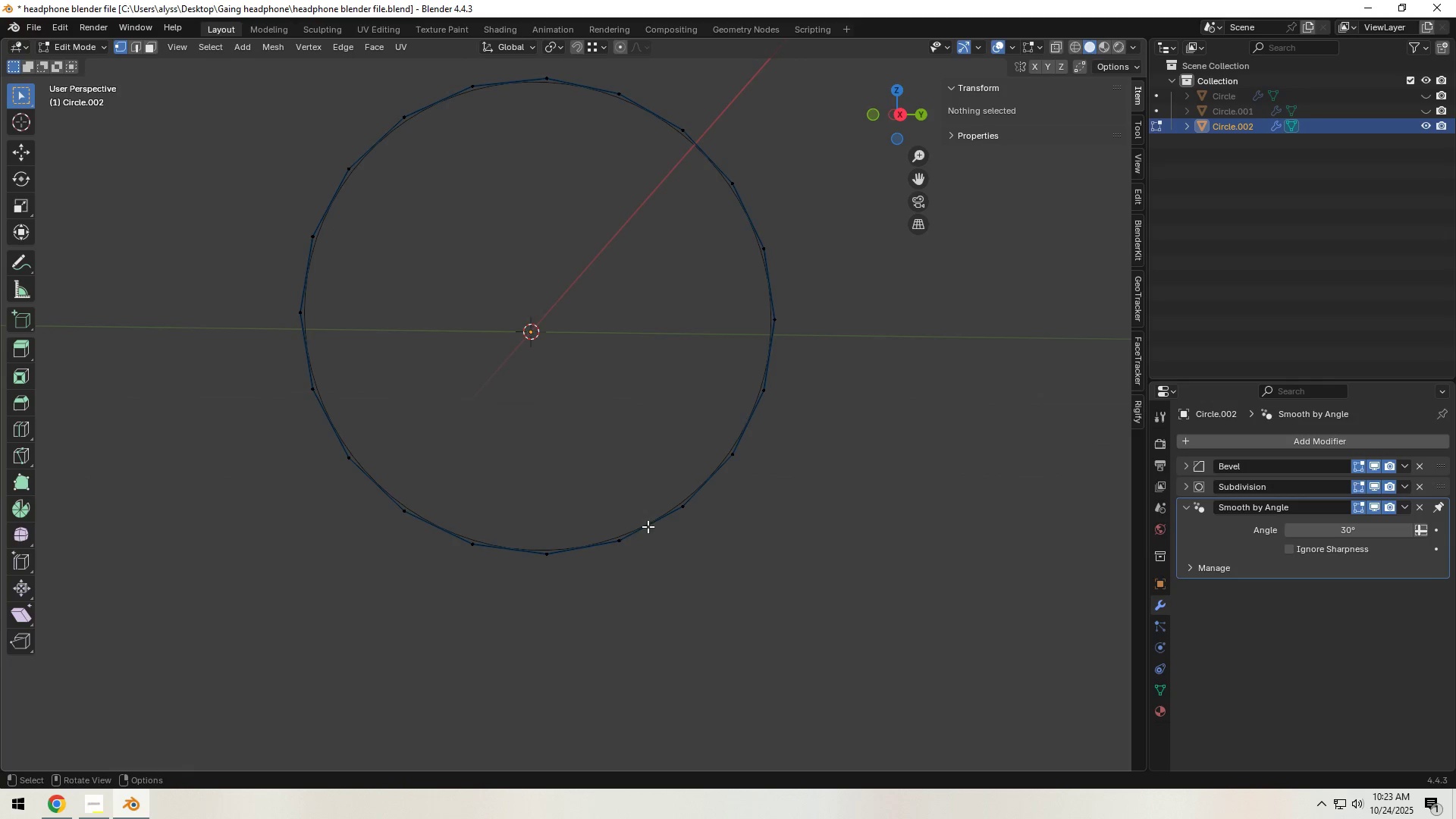 
hold_key(key=AltLeft, duration=0.45)
left_click([641, 531])
 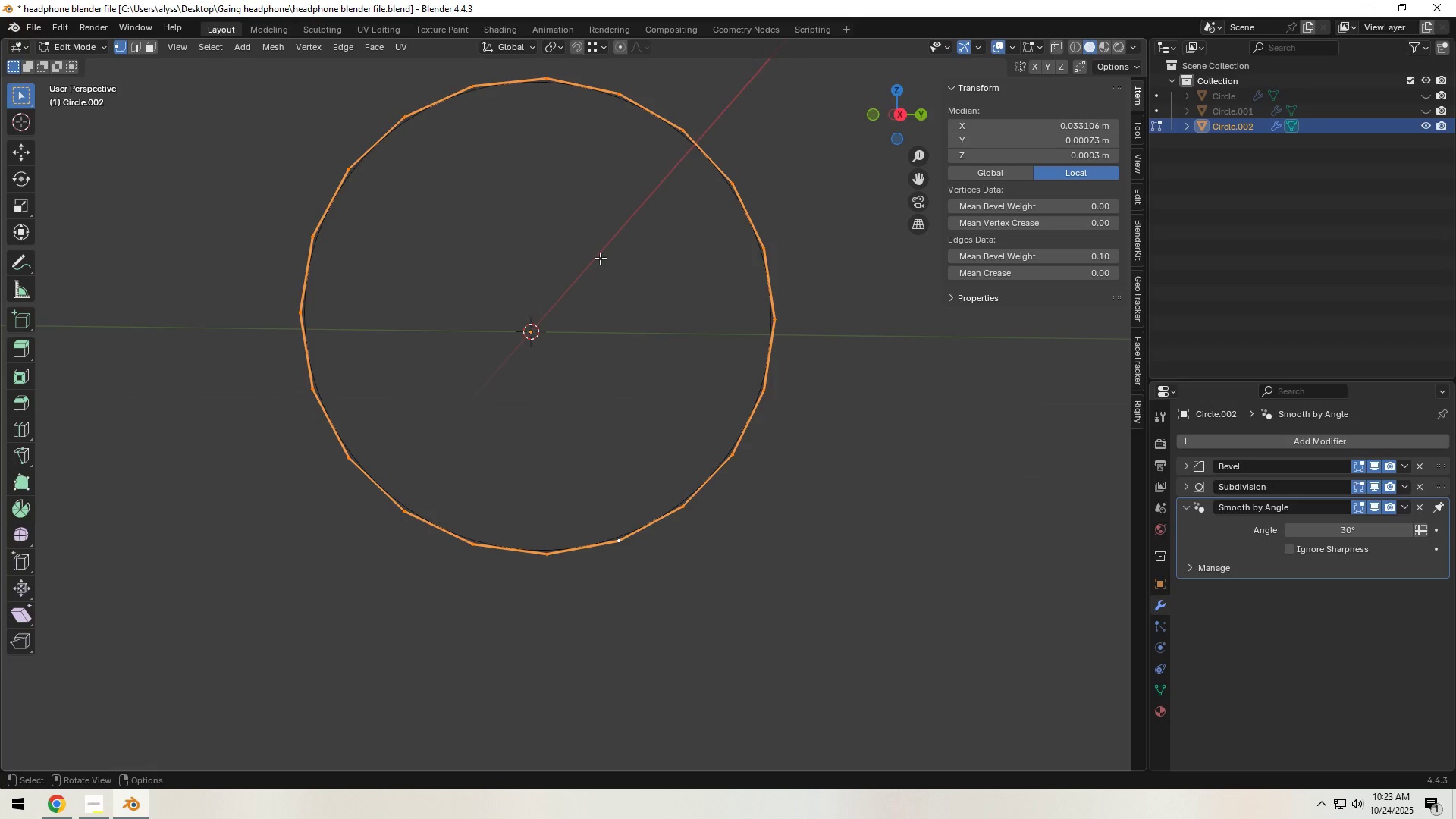 
key(Control+F)
 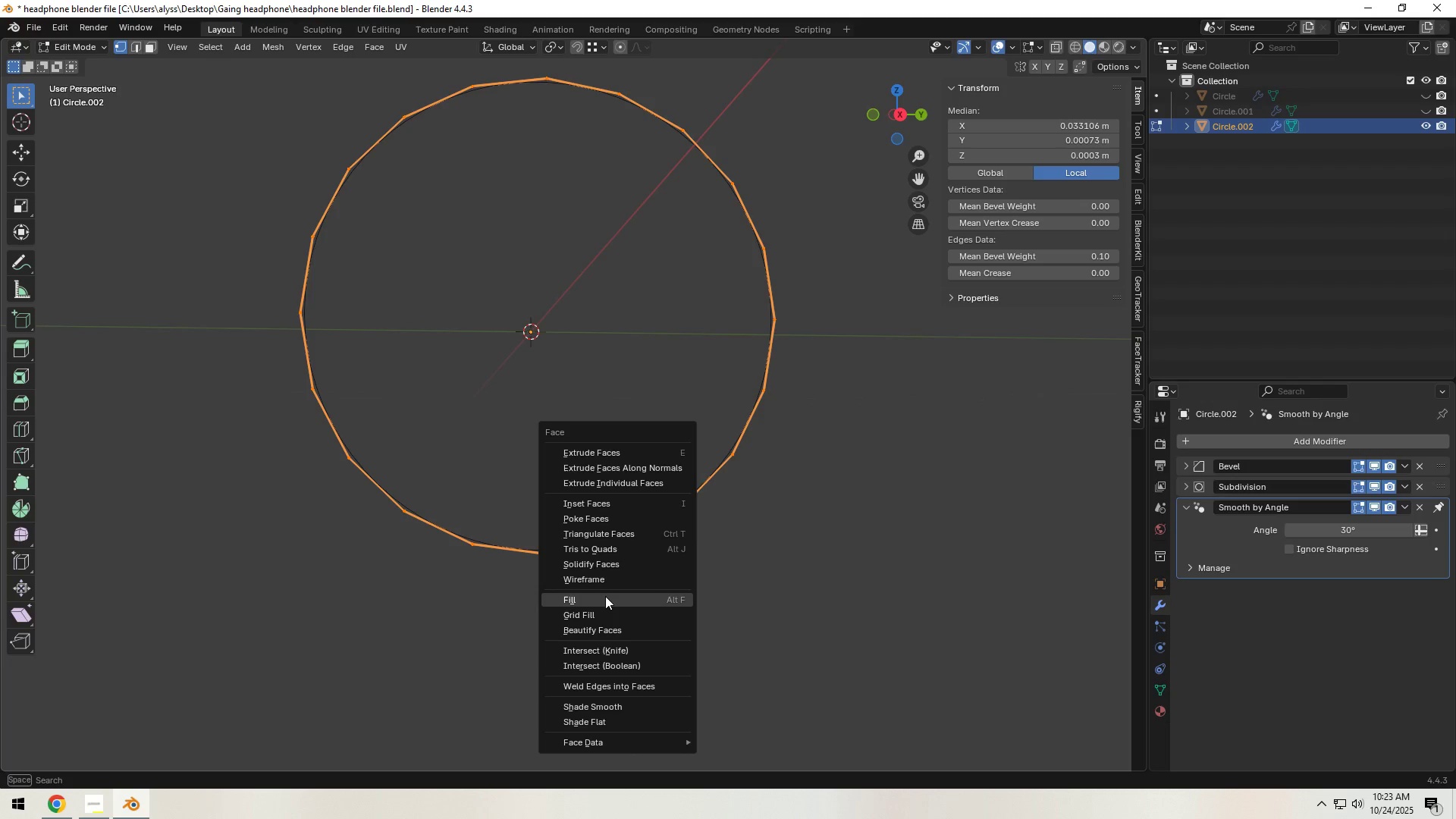 
left_click([603, 613])
 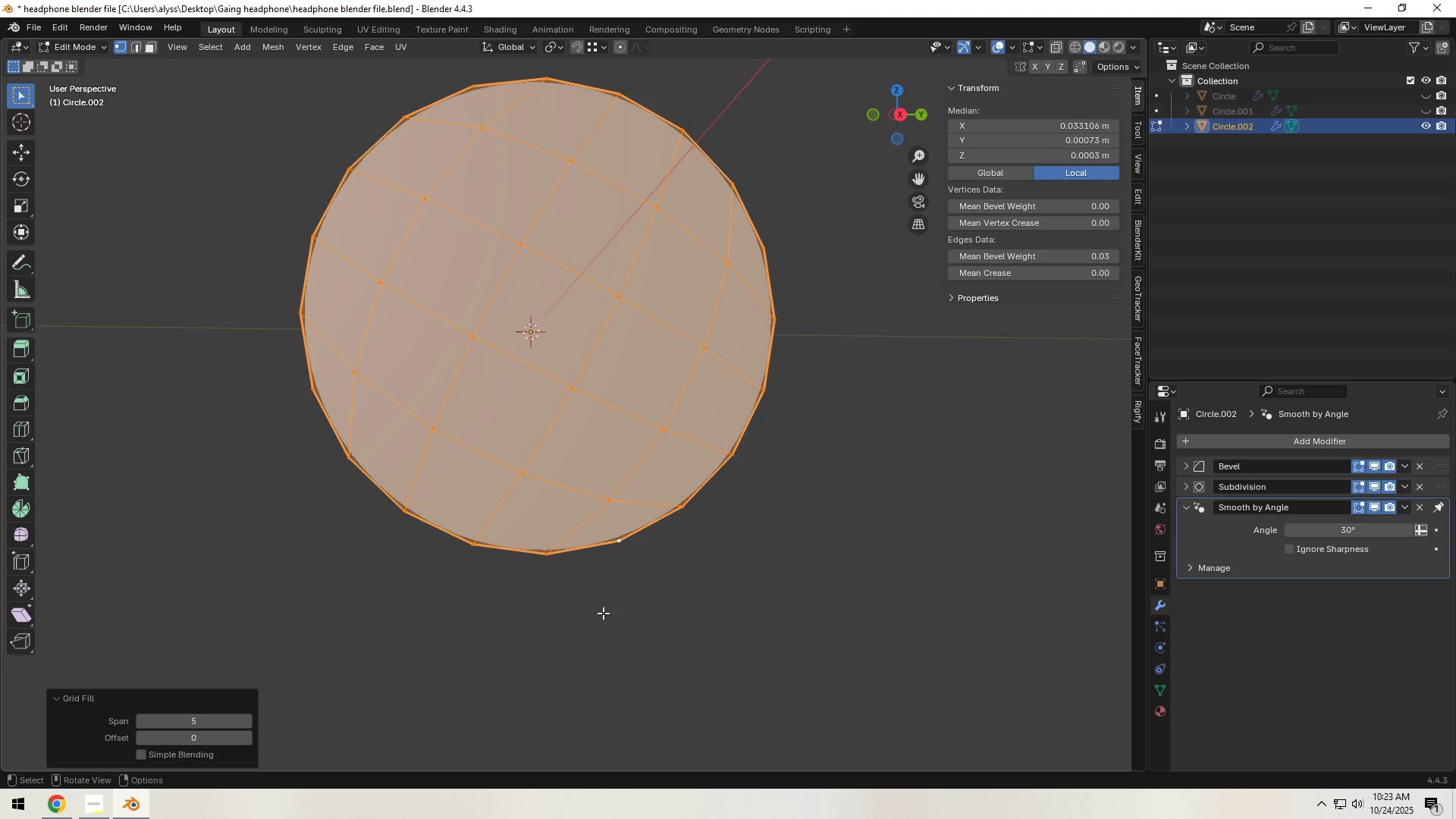 
key(Backquote)
 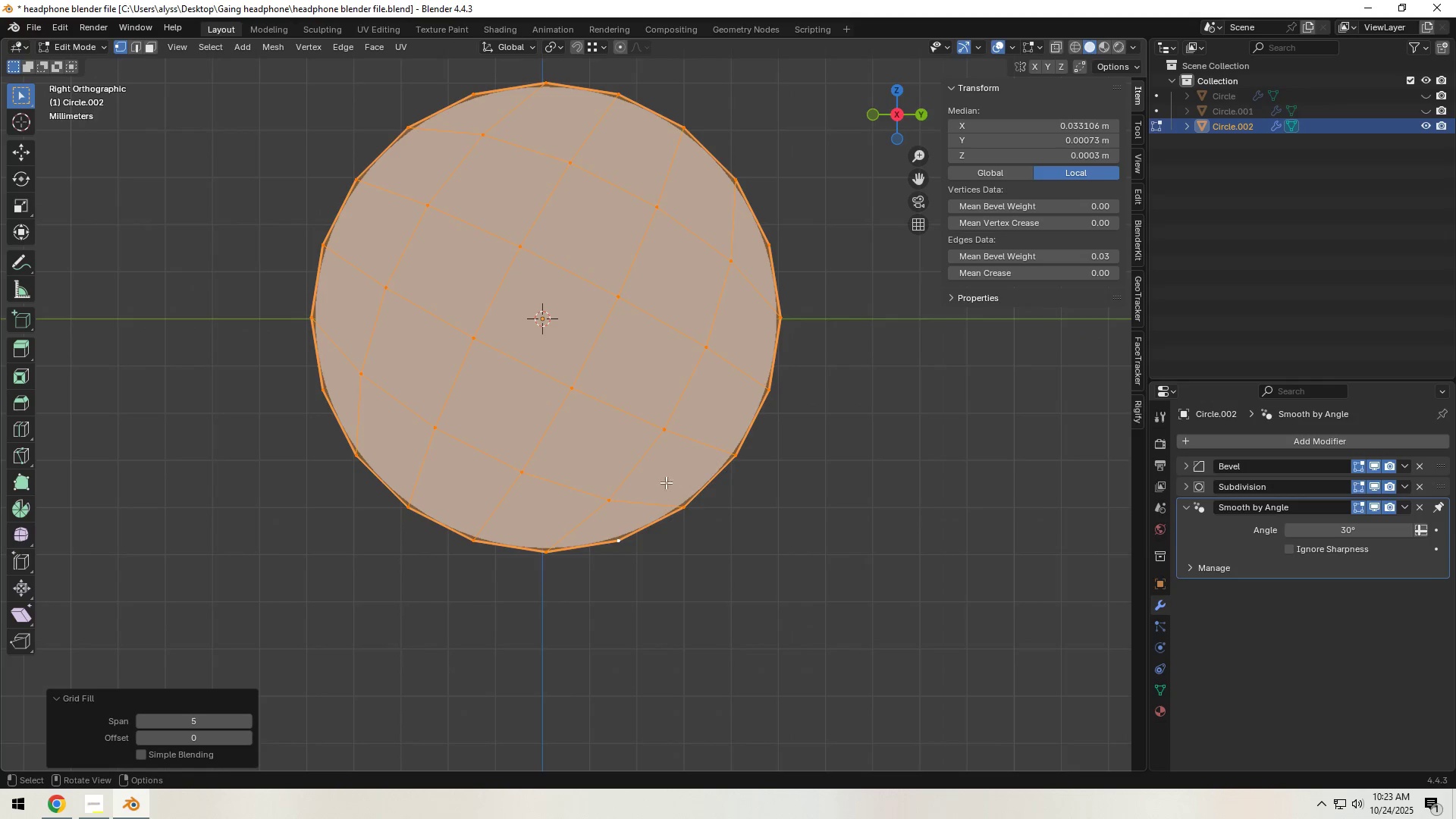 
hold_key(key=ShiftLeft, duration=0.35)
 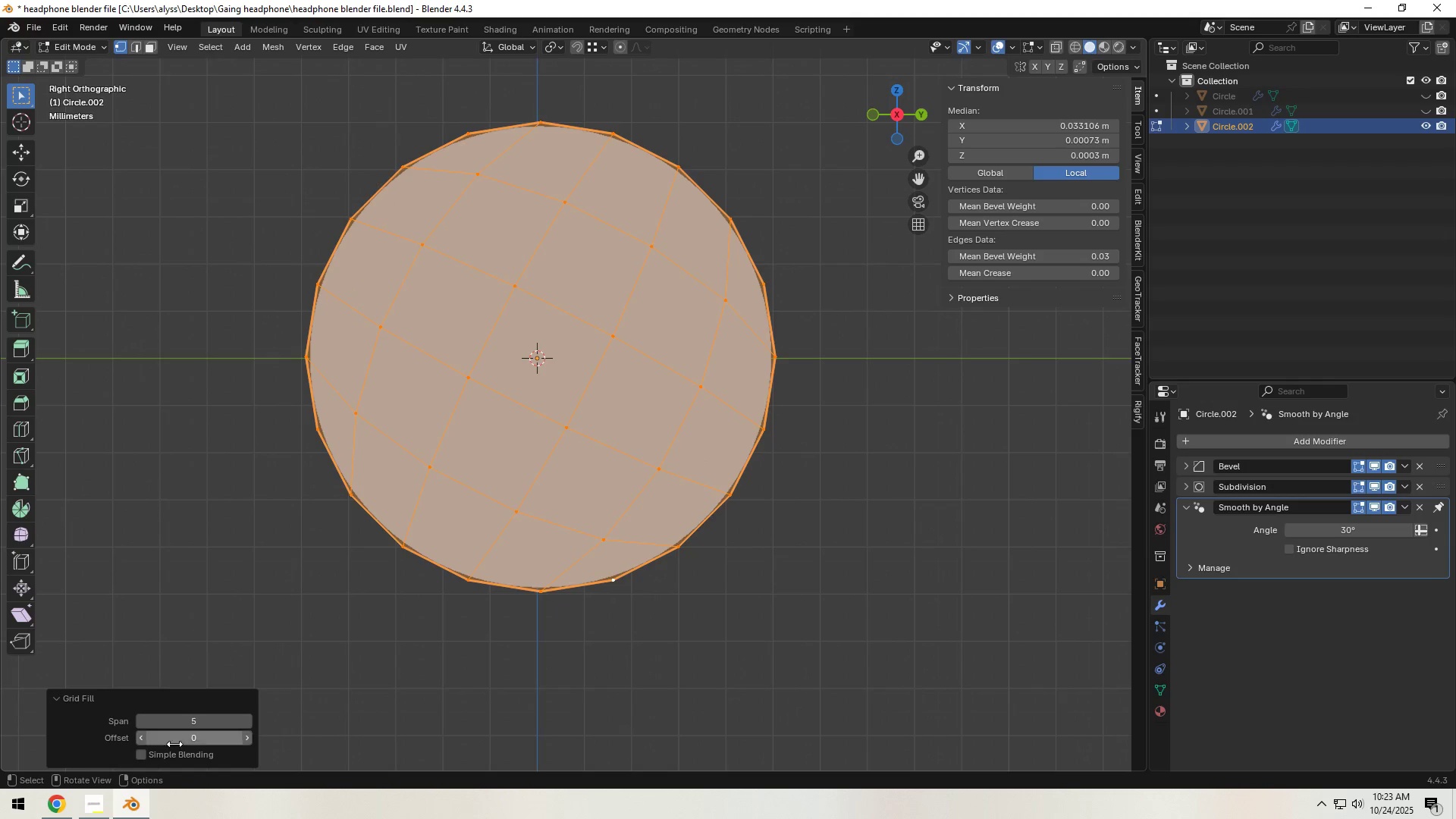 
left_click([143, 740])
 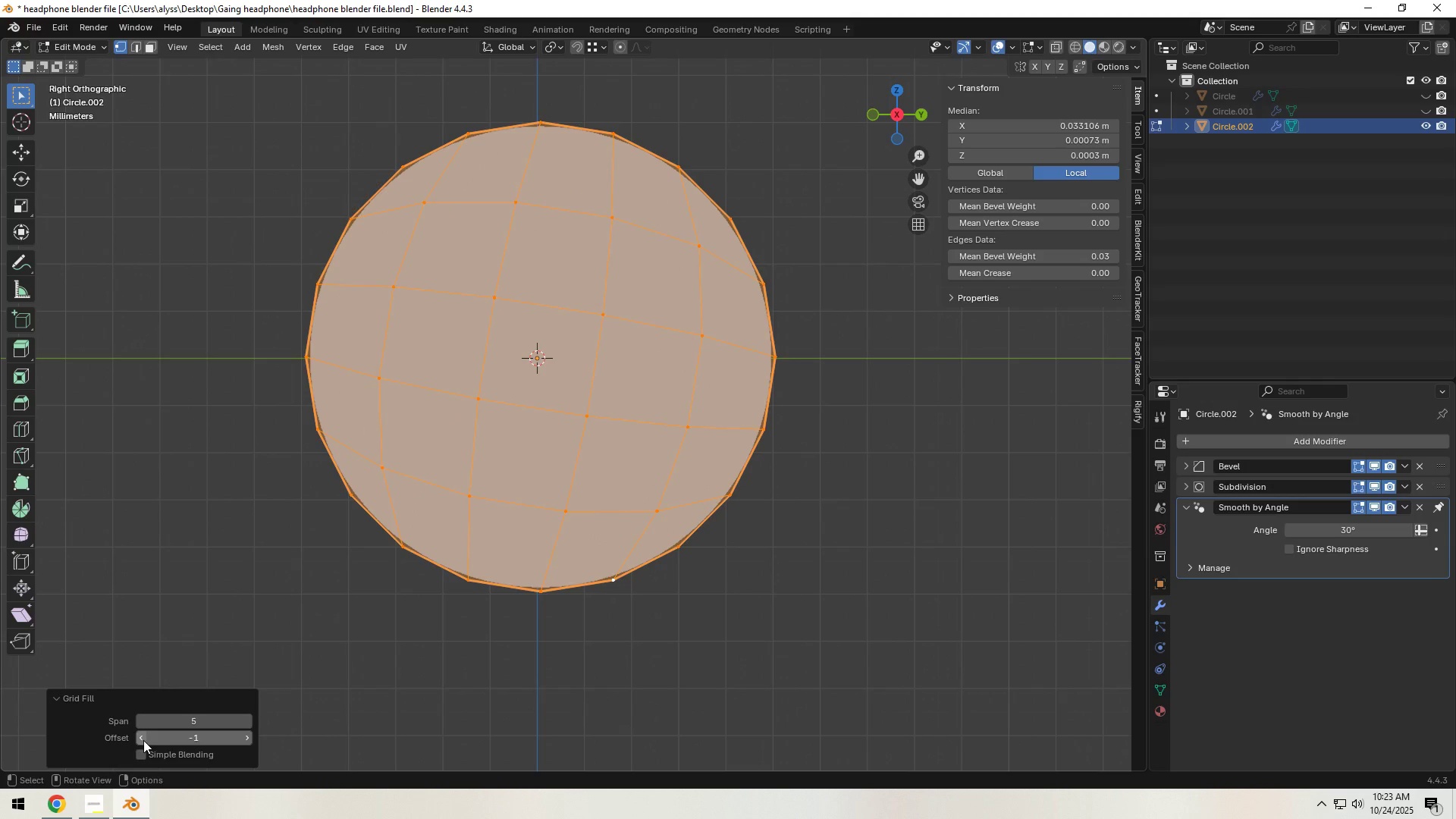 
left_click([143, 740])
 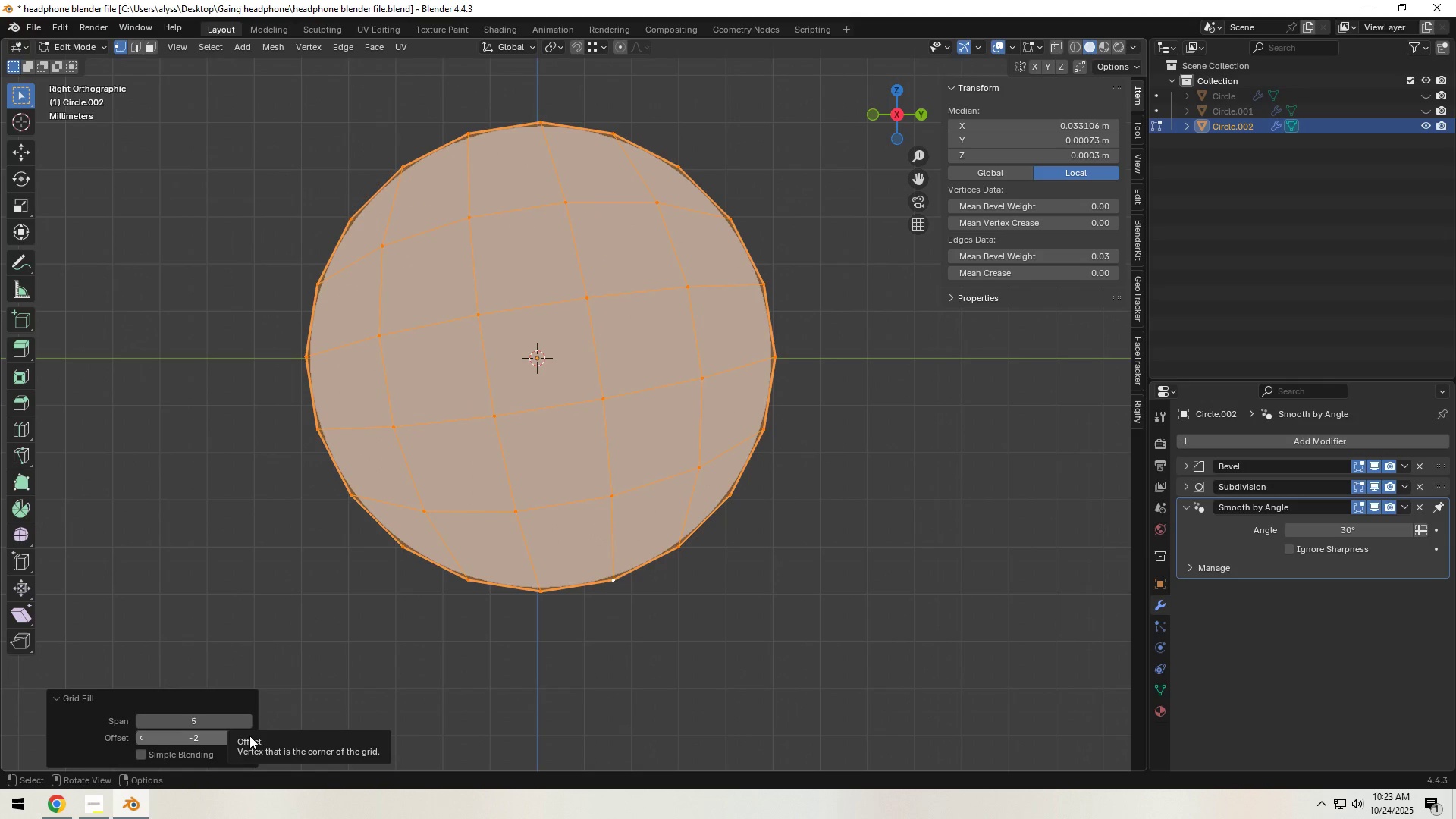 
left_click([246, 721])
 